 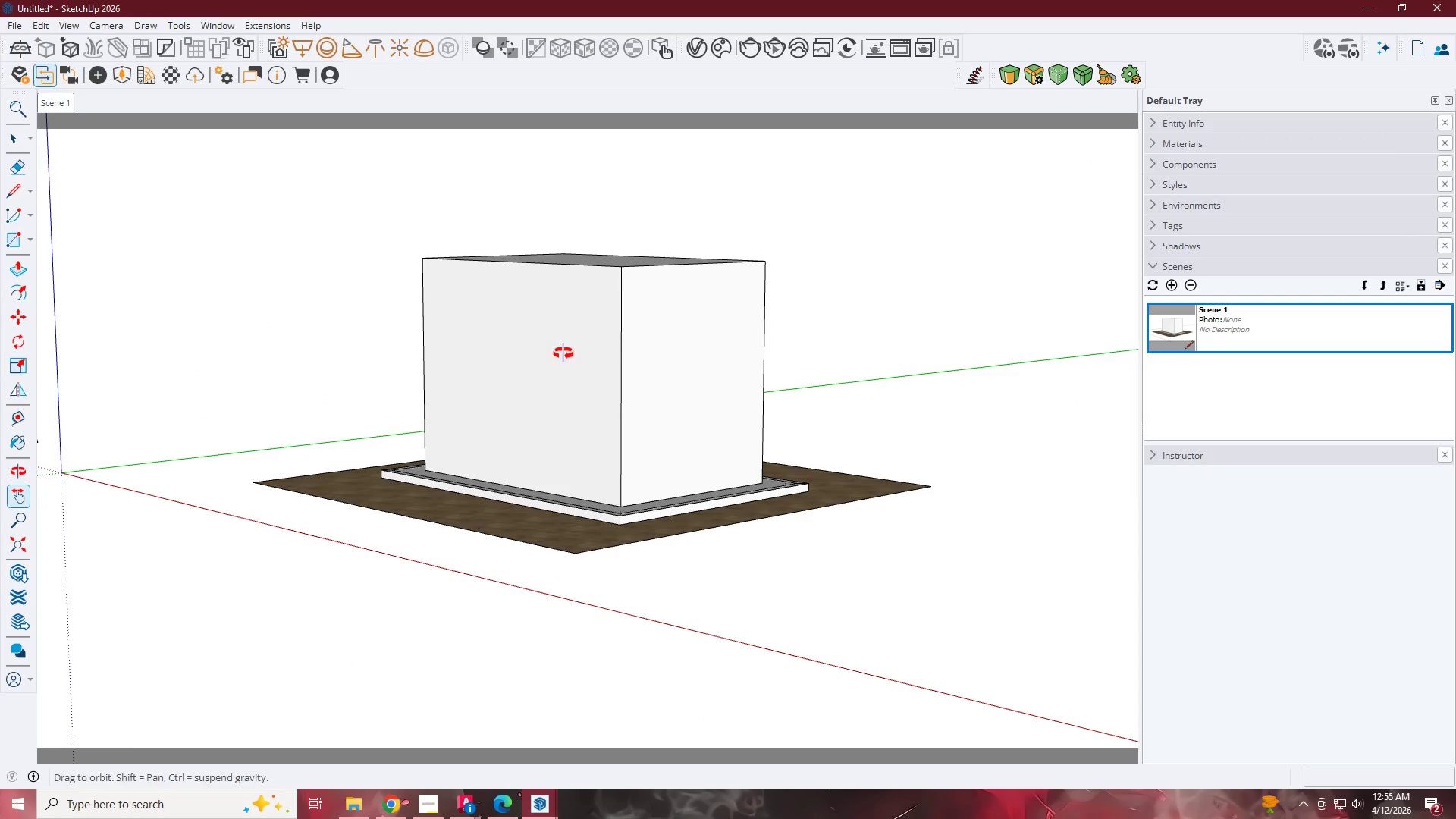 
scroll: coordinate [626, 277], scroll_direction: up, amount: 5.0
 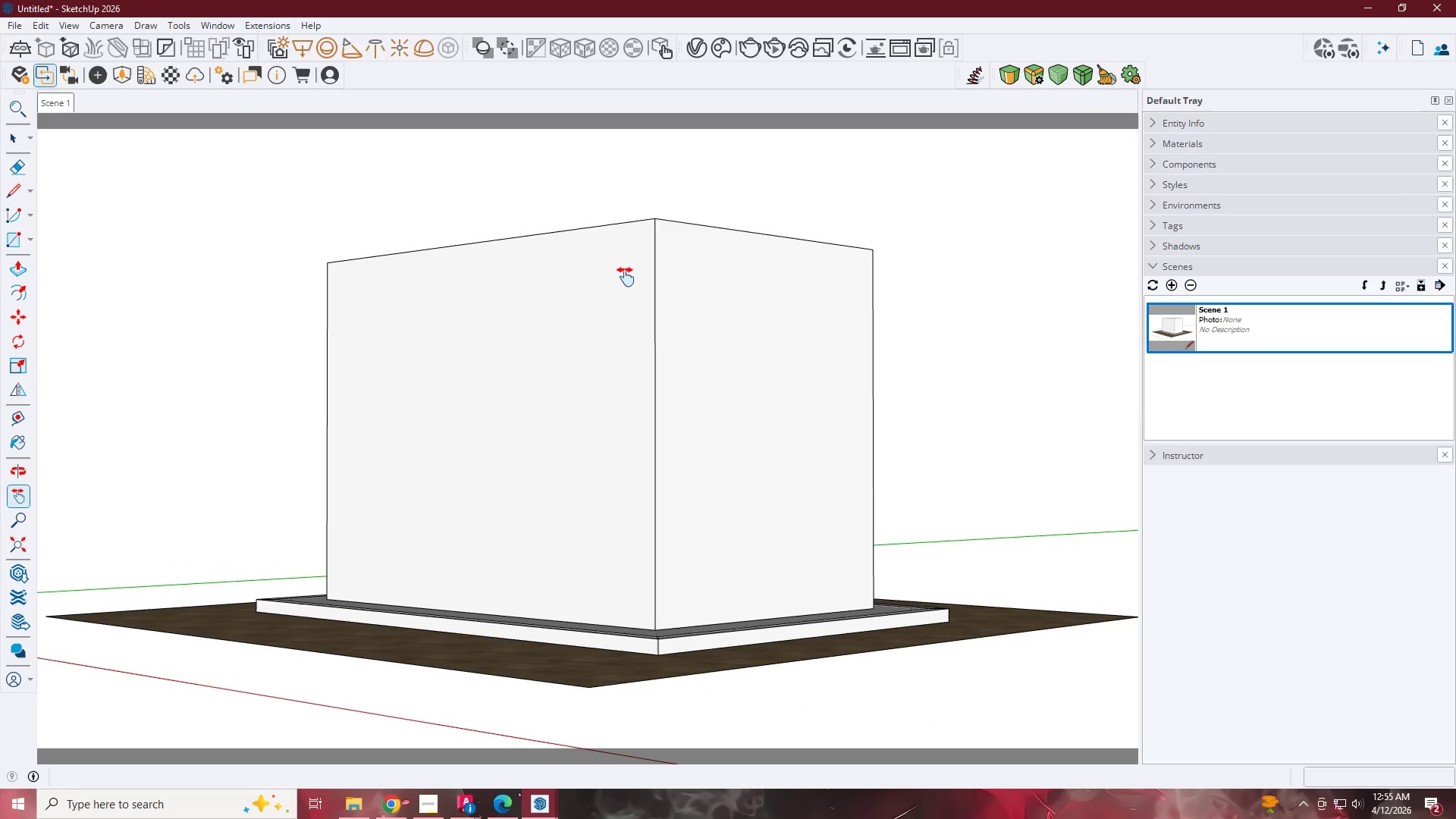 
scroll: coordinate [626, 277], scroll_direction: down, amount: 1.0
 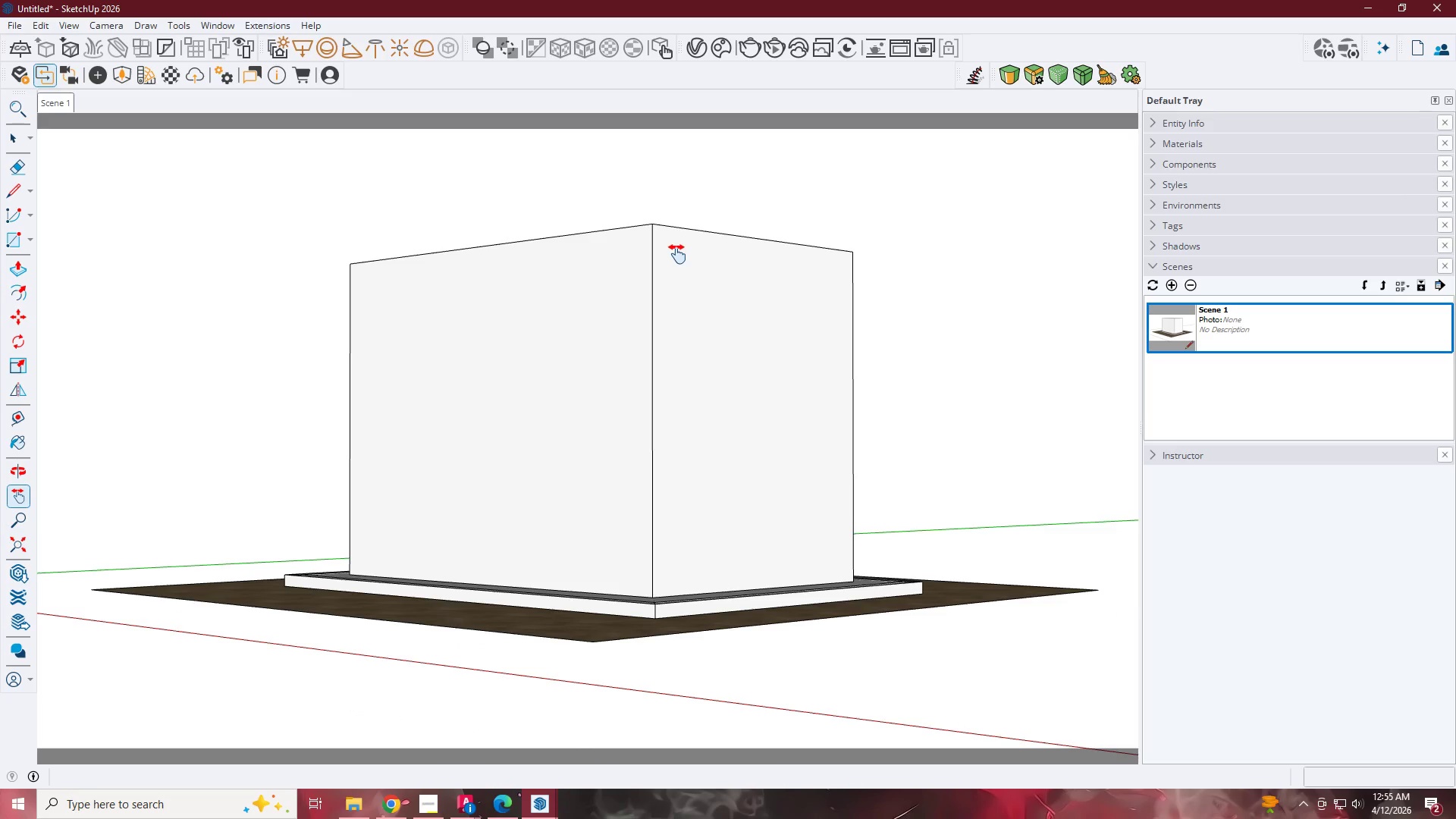 
scroll: coordinate [677, 254], scroll_direction: none, amount: 0.0
 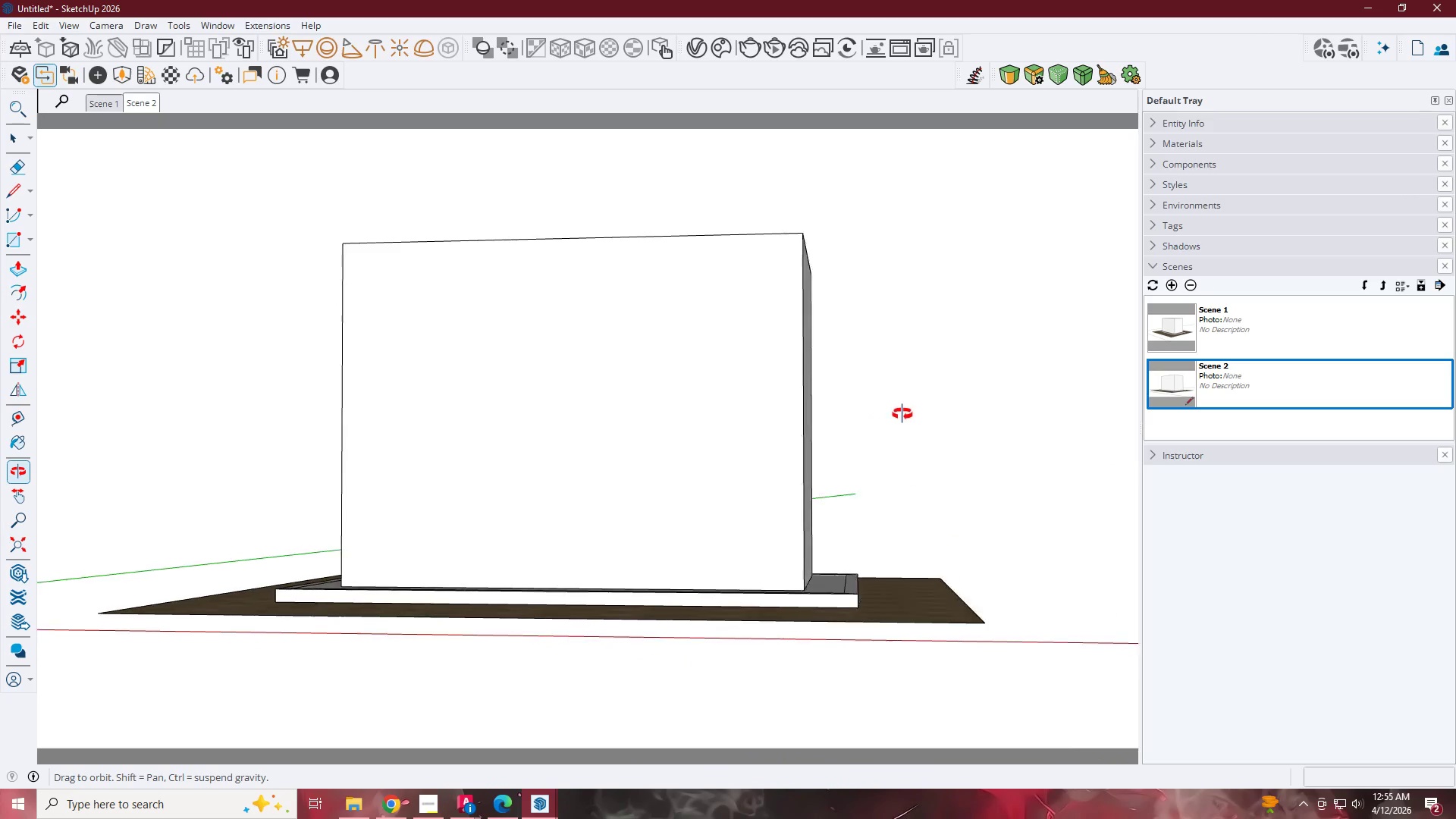 
wait(5.58)
 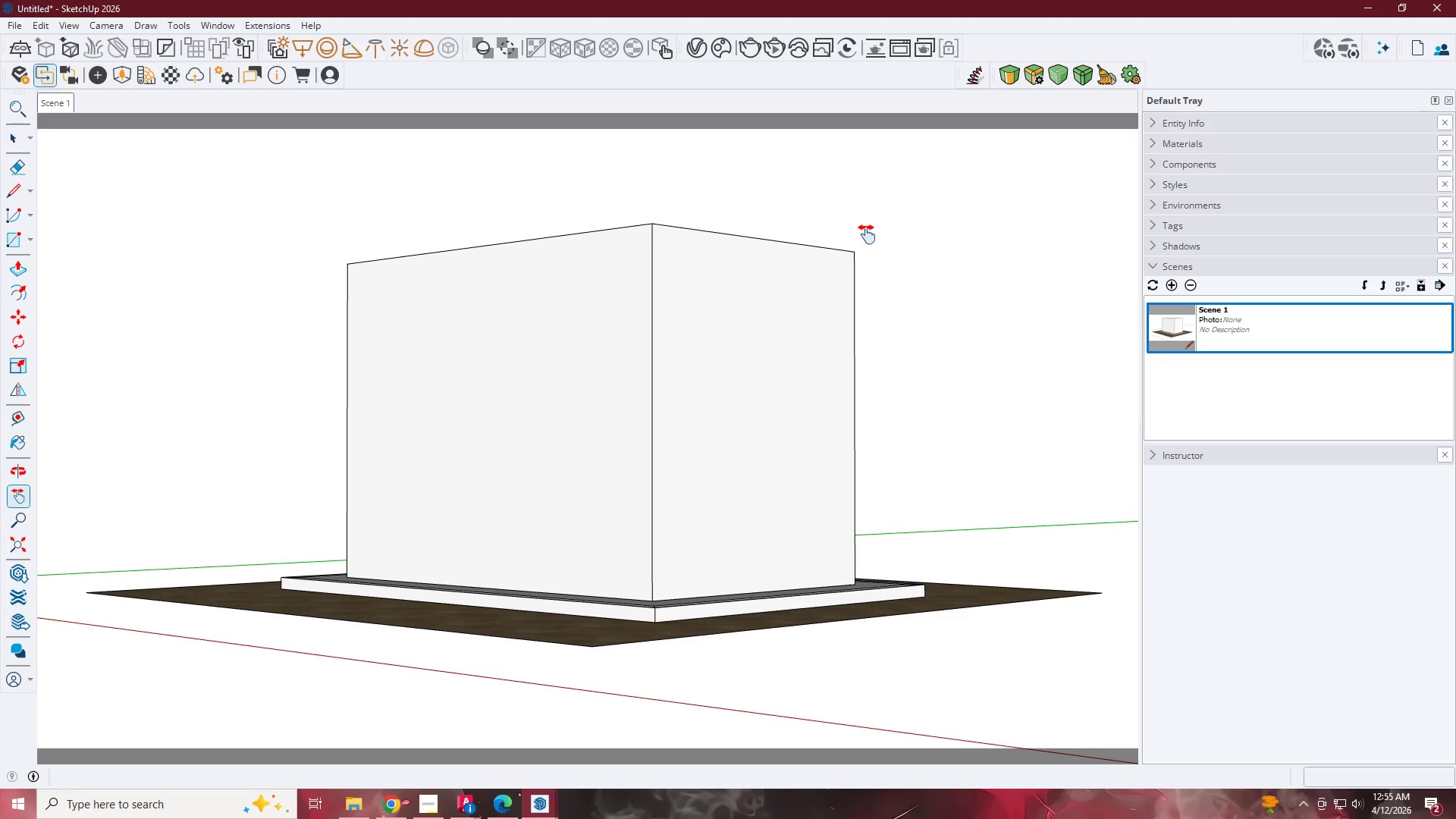 
left_click([105, 23])
 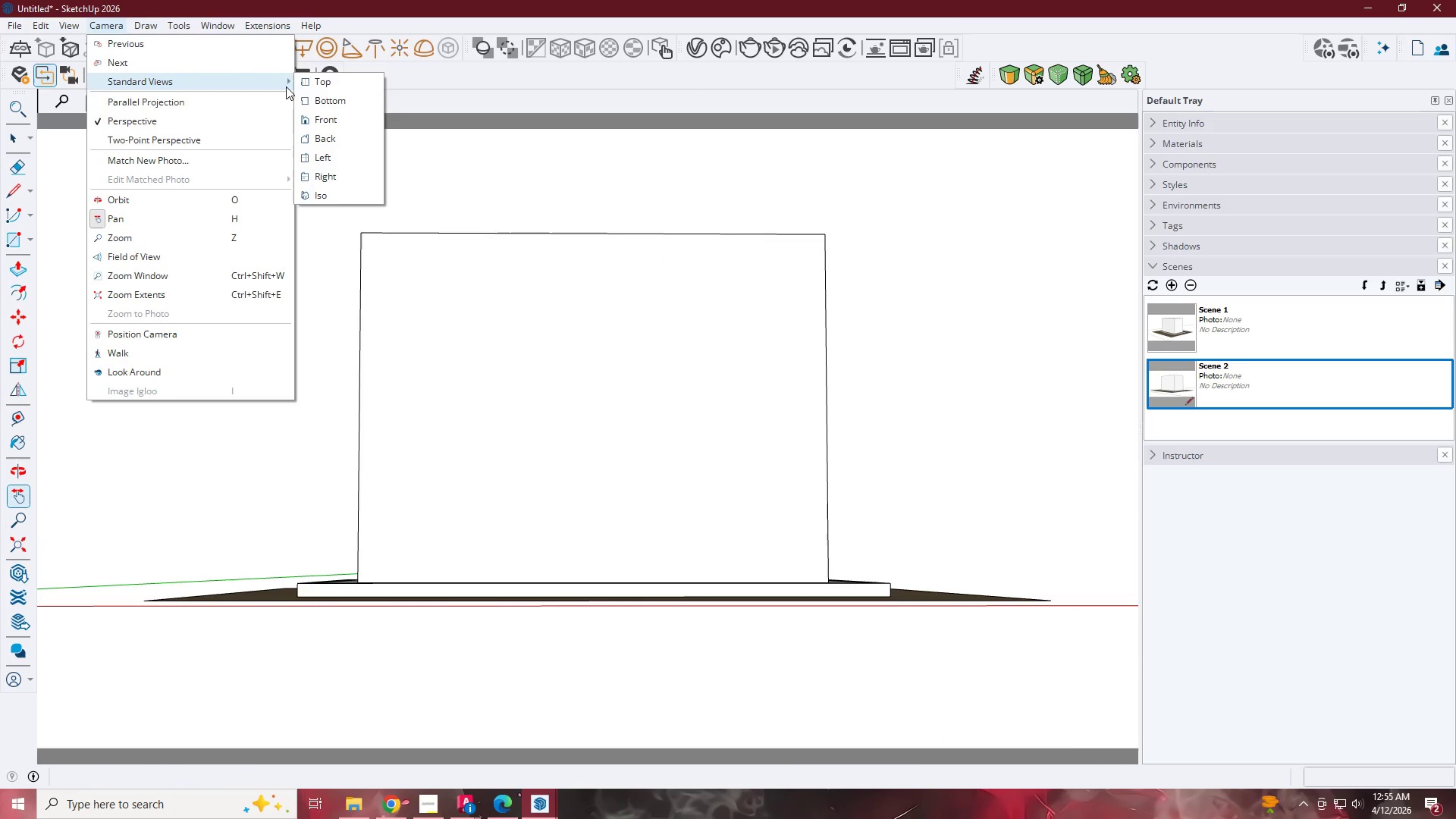 
left_click([331, 122])
 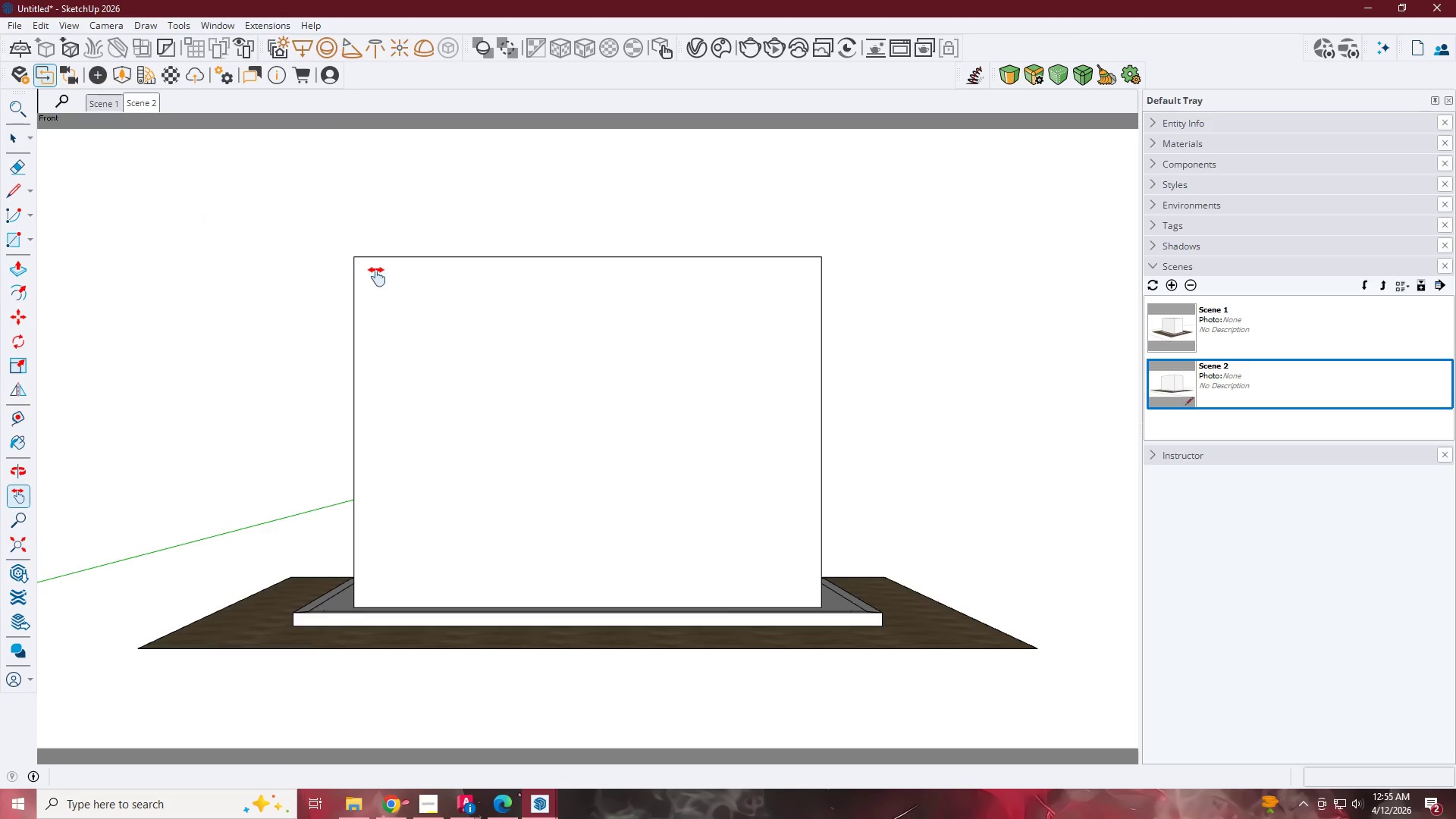 
scroll: coordinate [408, 403], scroll_direction: none, amount: 0.0
 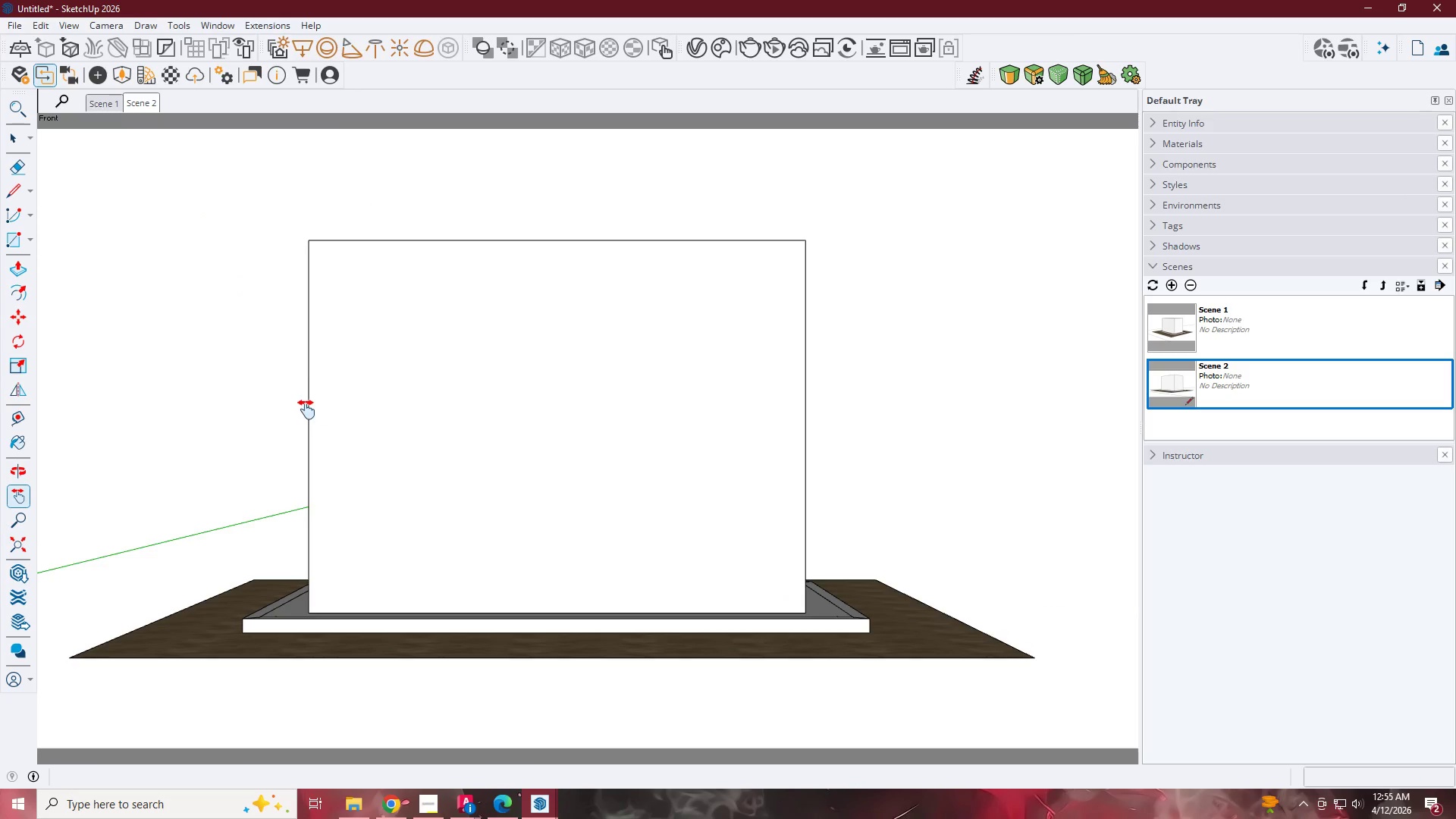 
scroll: coordinate [318, 378], scroll_direction: down, amount: 1.0
 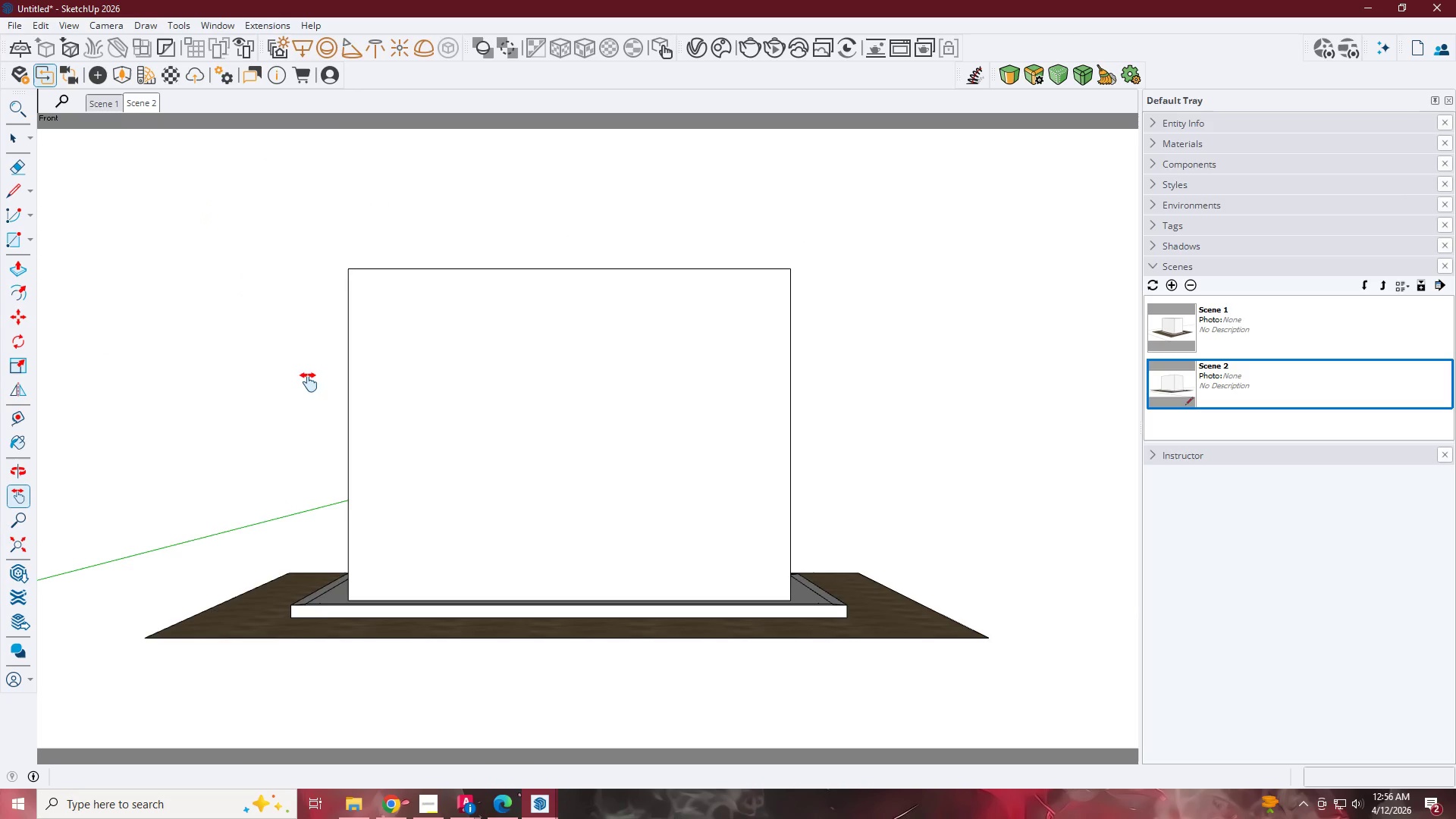 
scroll: coordinate [292, 396], scroll_direction: up, amount: 1.0
 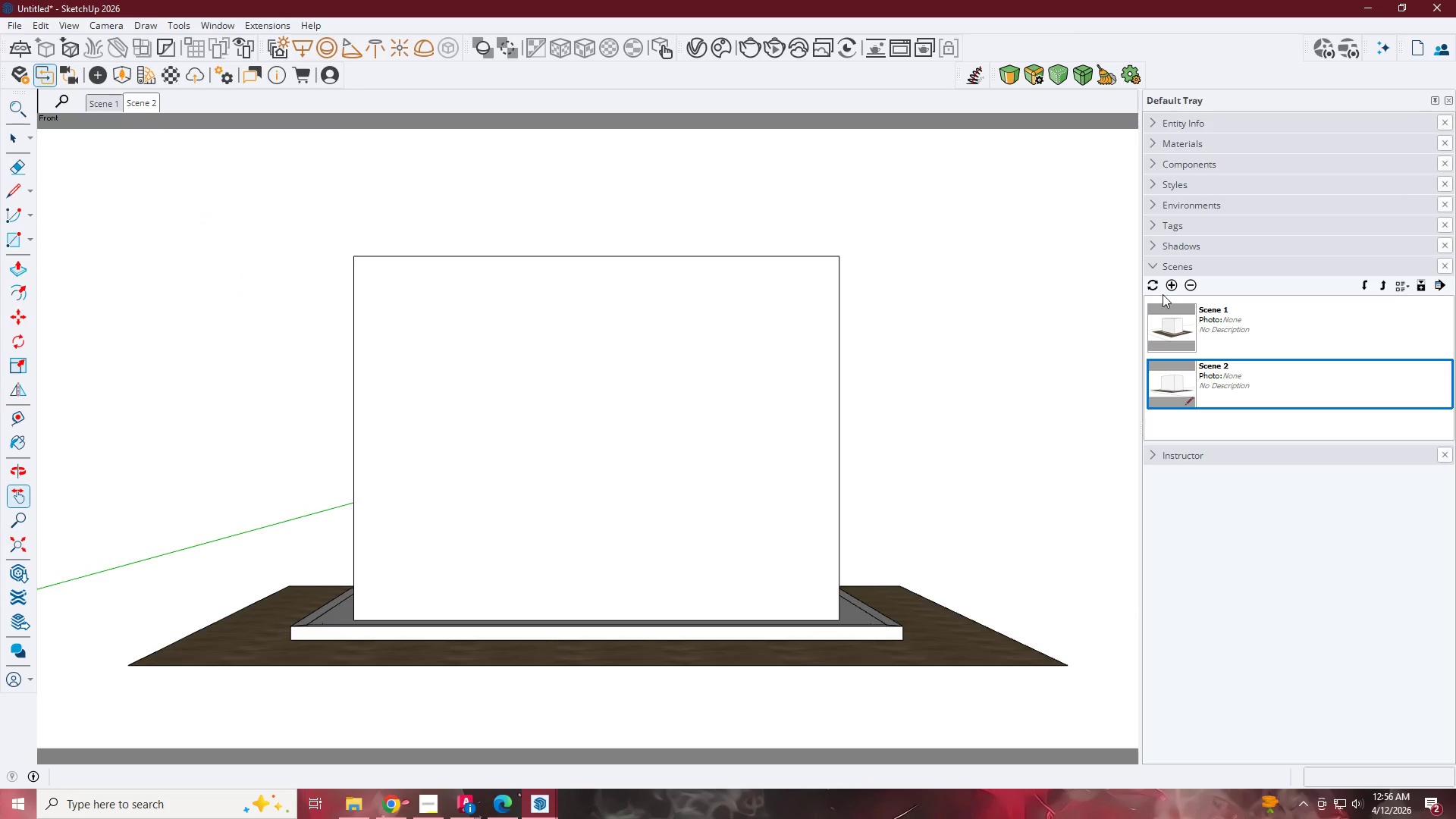 
left_click([1170, 284])
 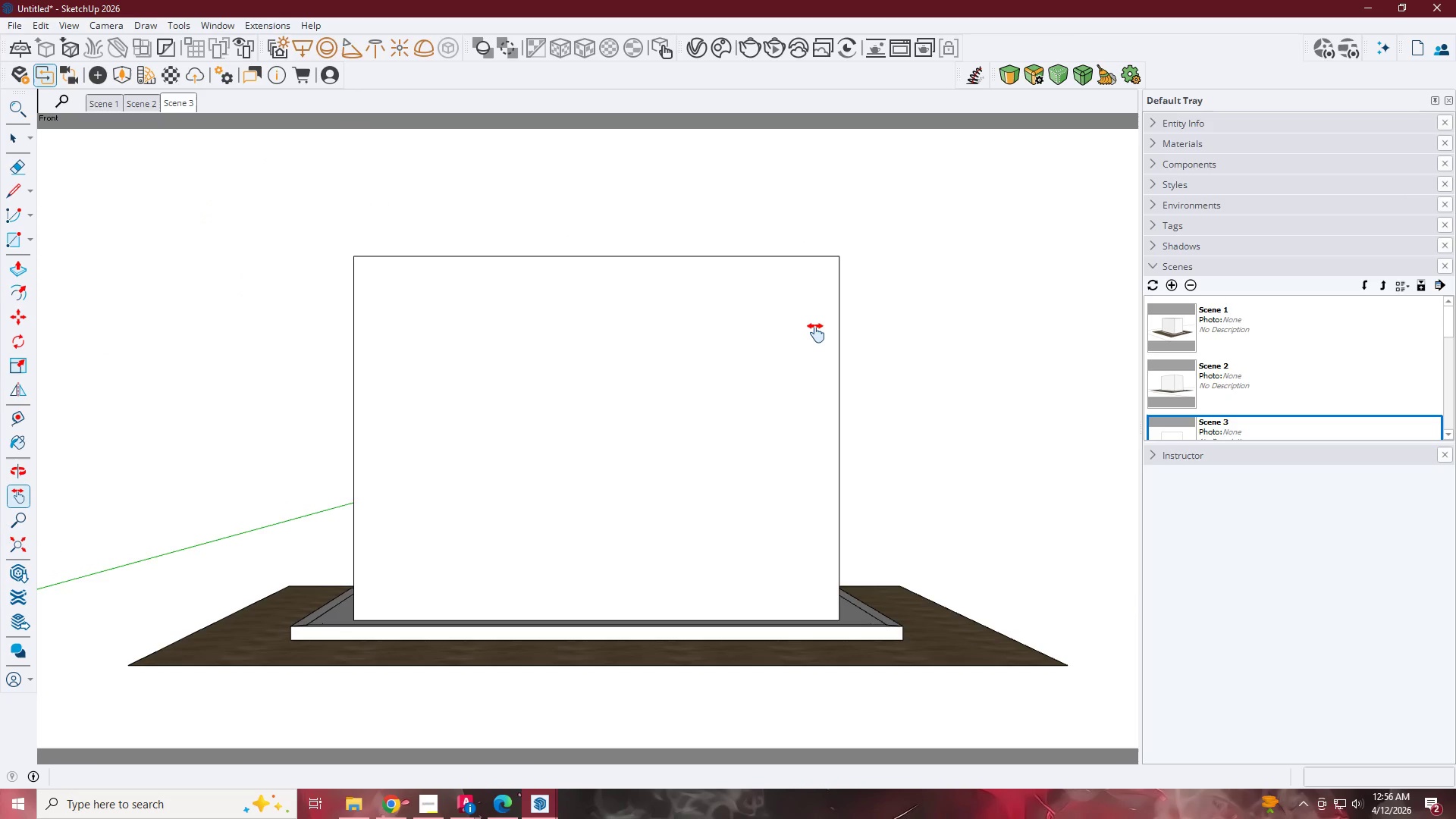 
key(Space)
 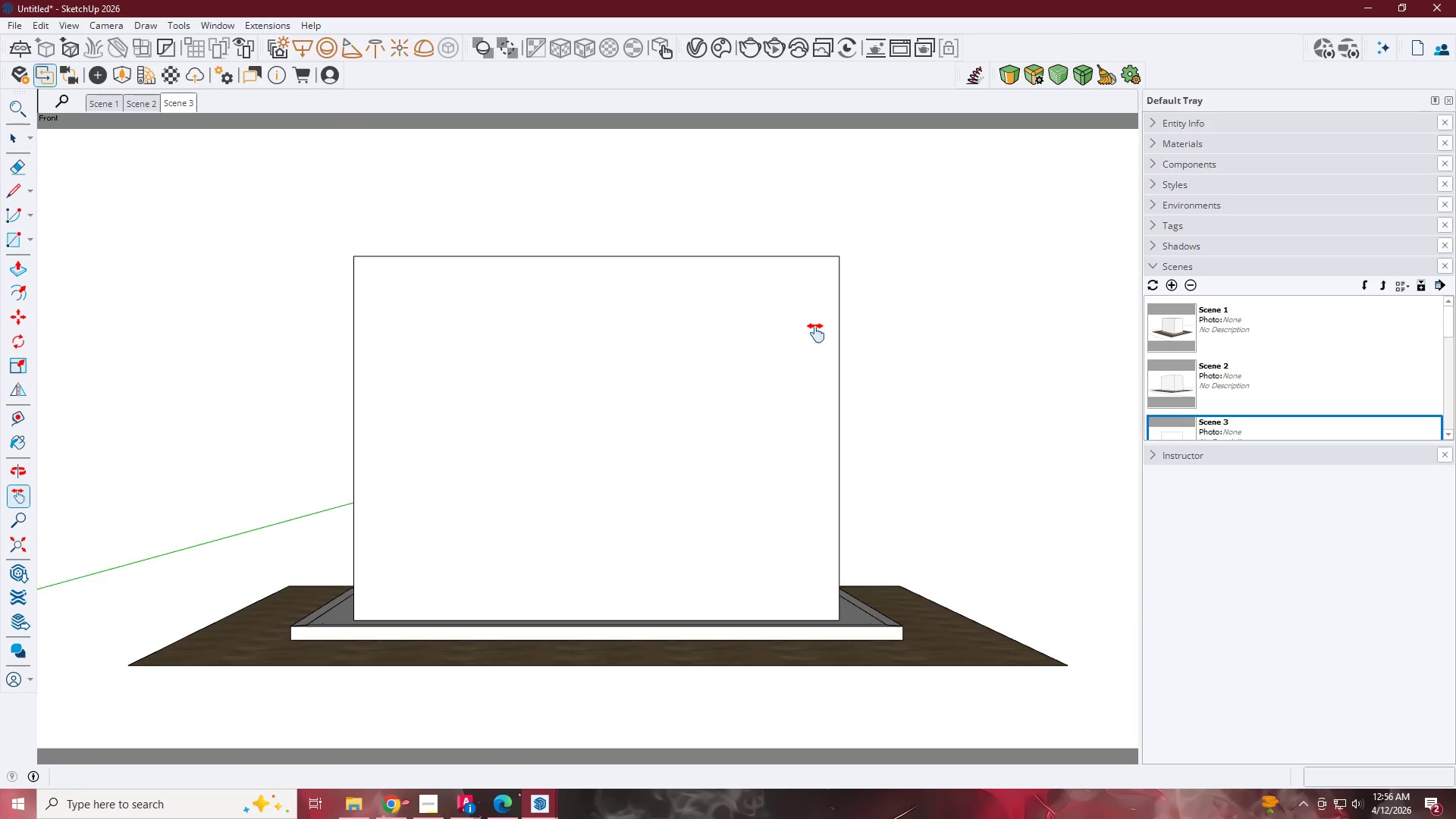 
key(Escape)
 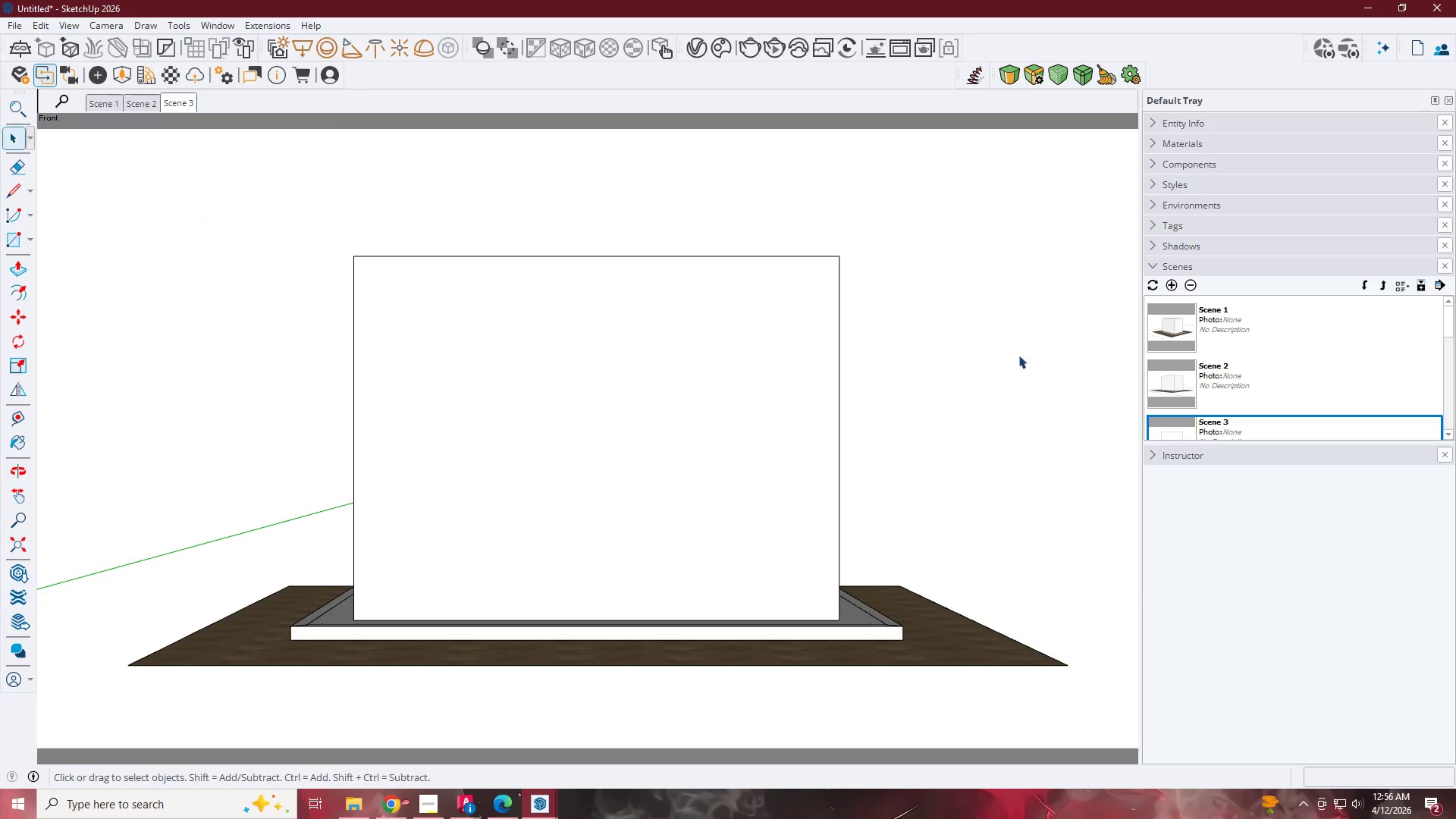 
left_click([1018, 355])
 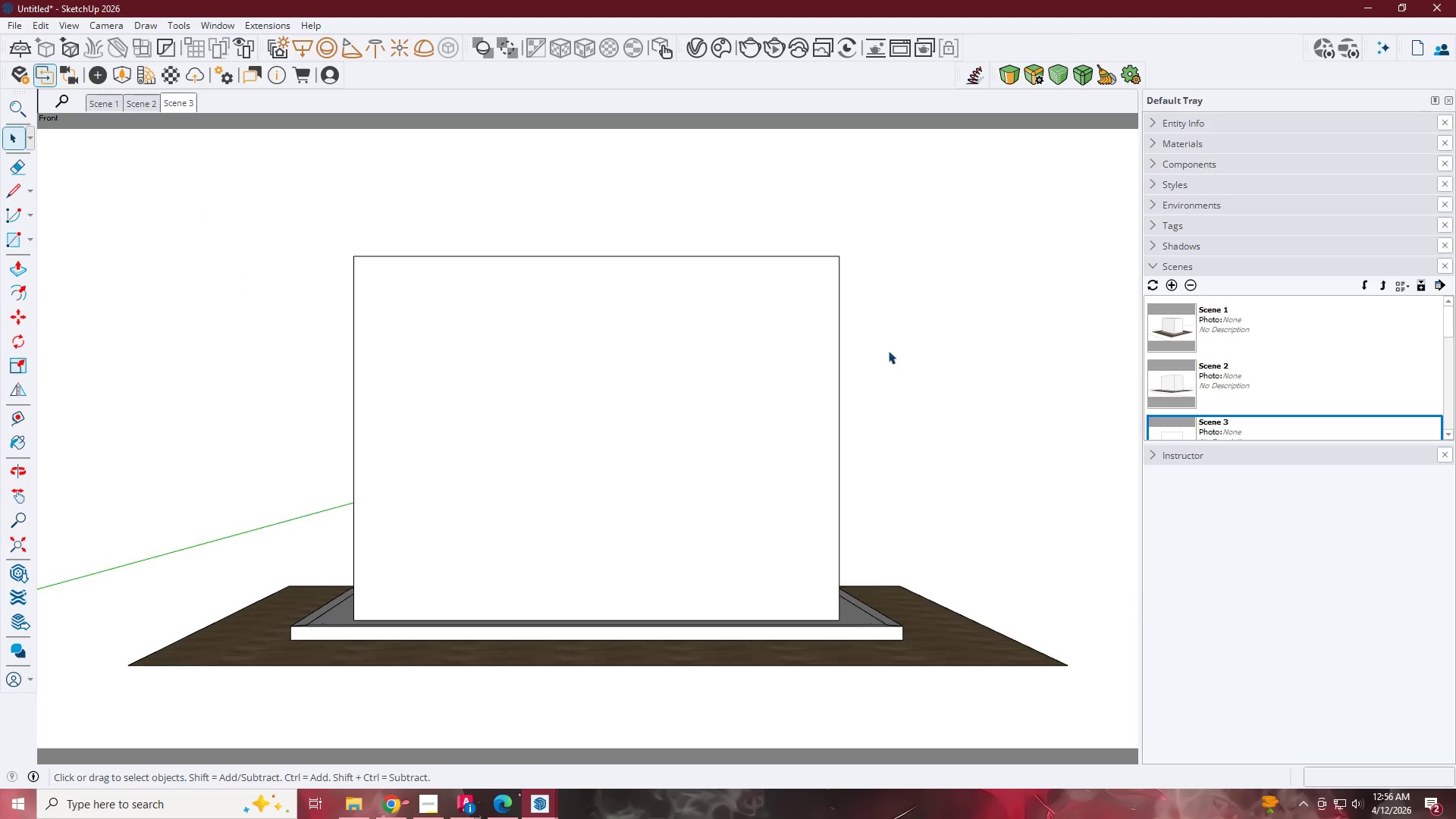 
left_click([797, 340])
 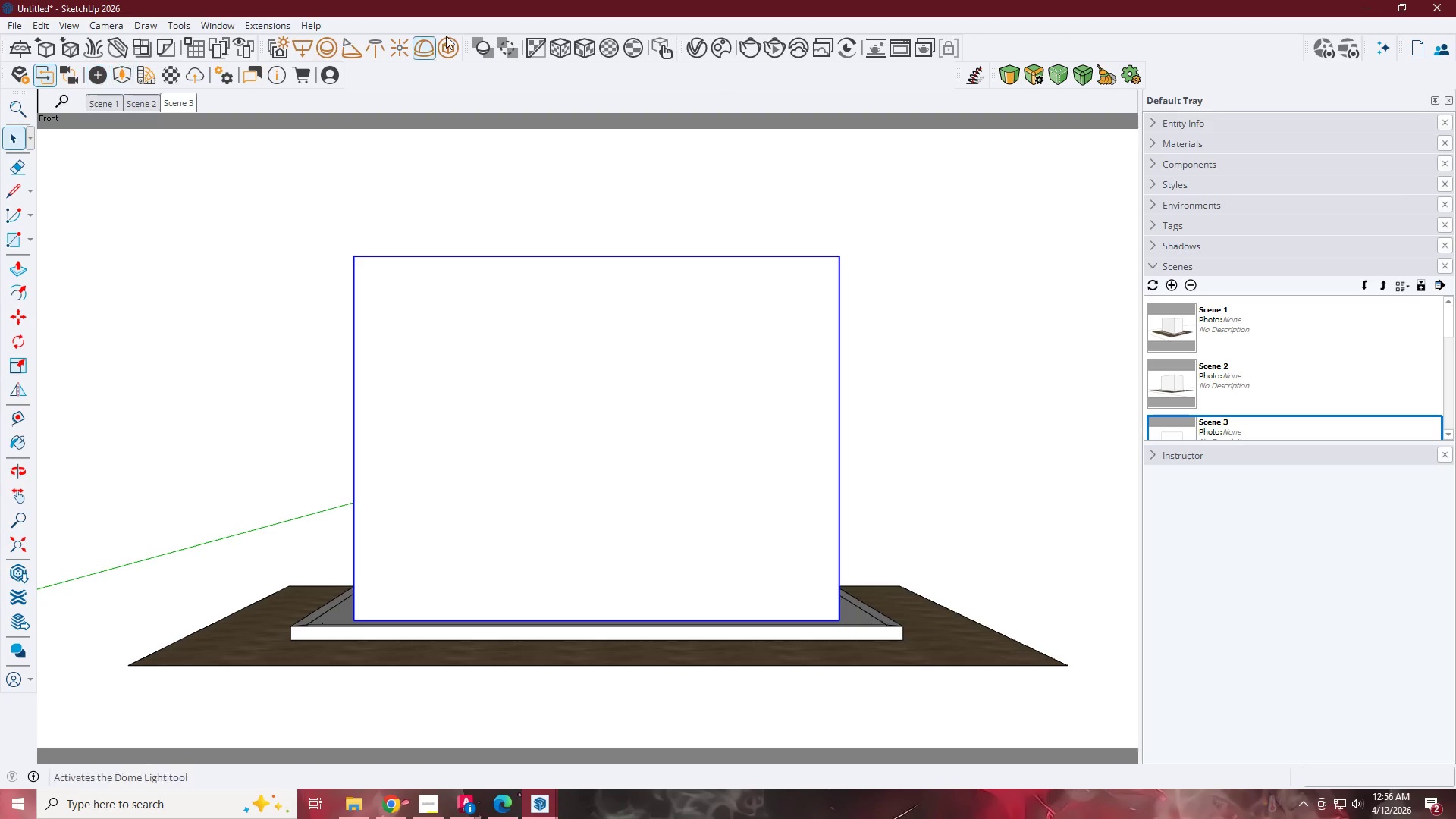 
left_click([697, 51])
 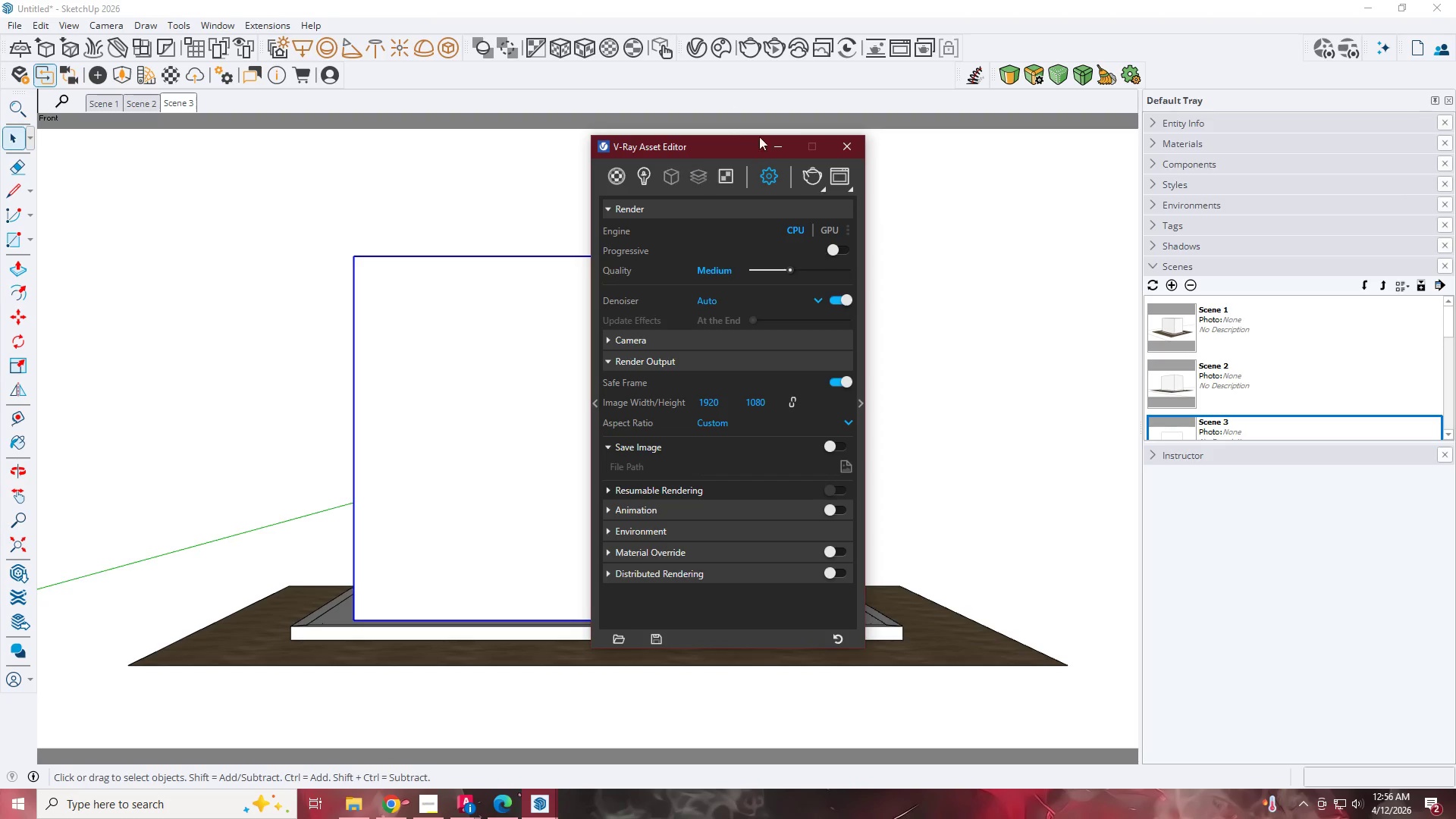 
left_click([774, 145])
 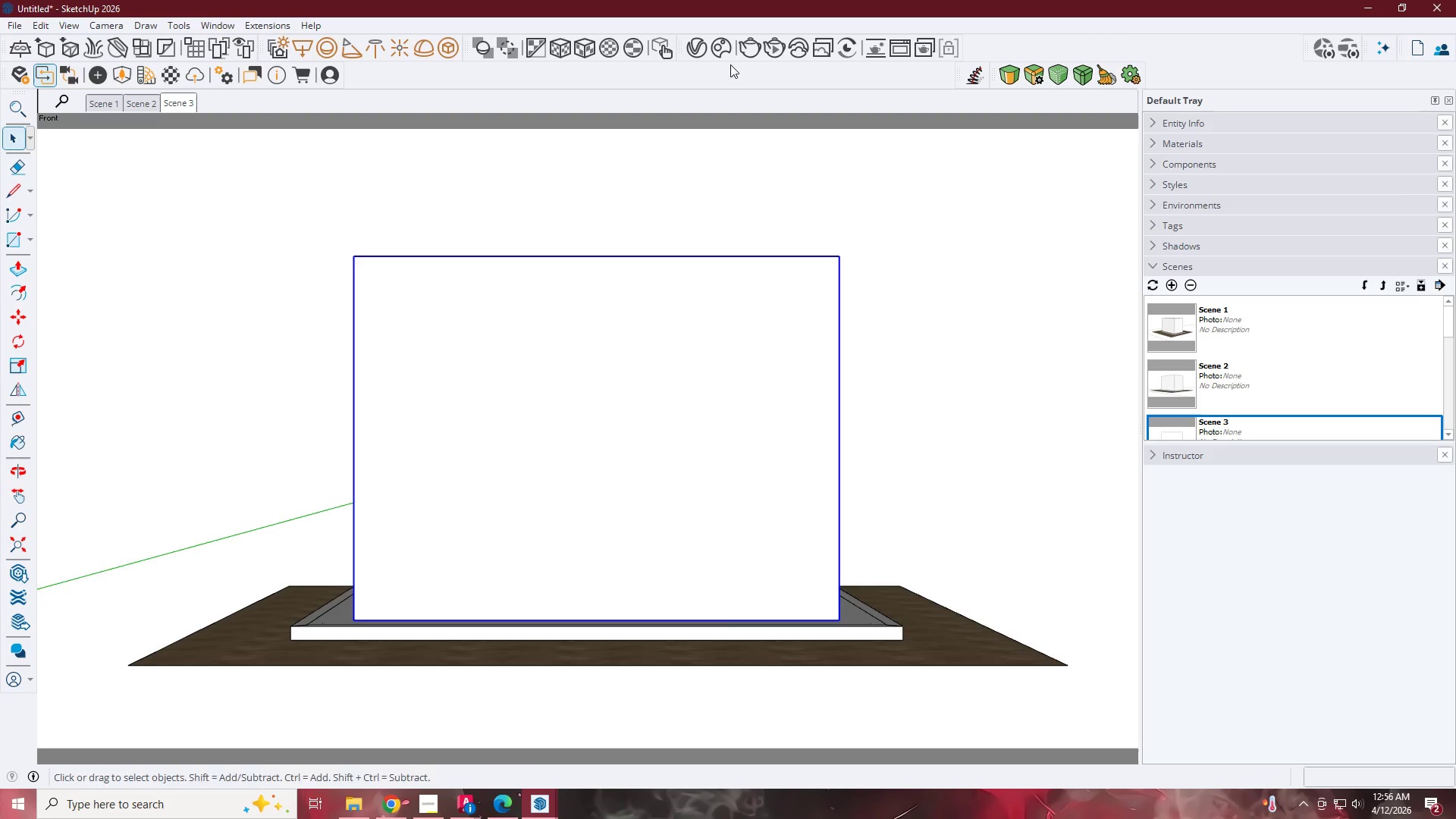 
left_click([731, 51])
 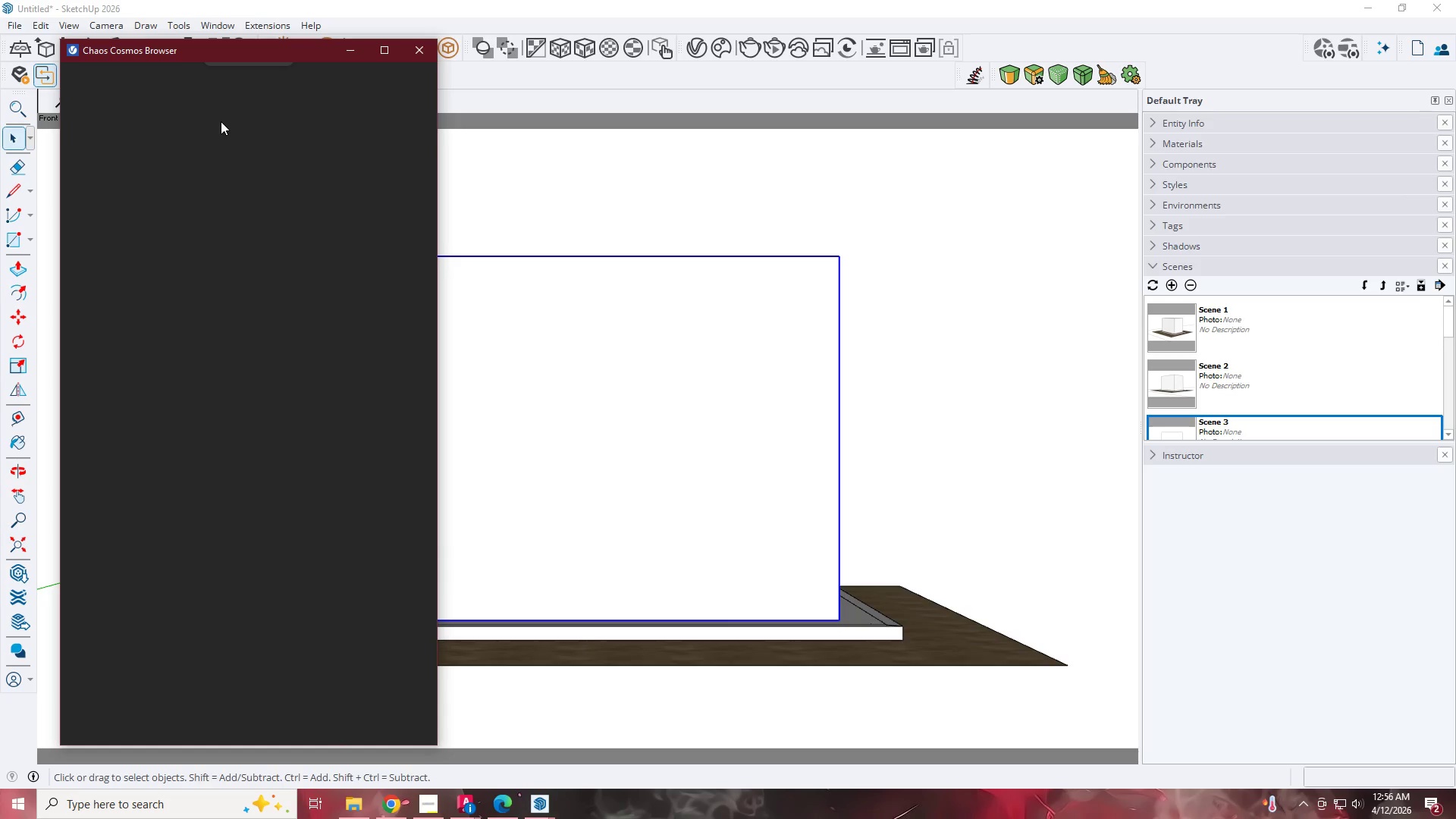 
wait(12.92)
 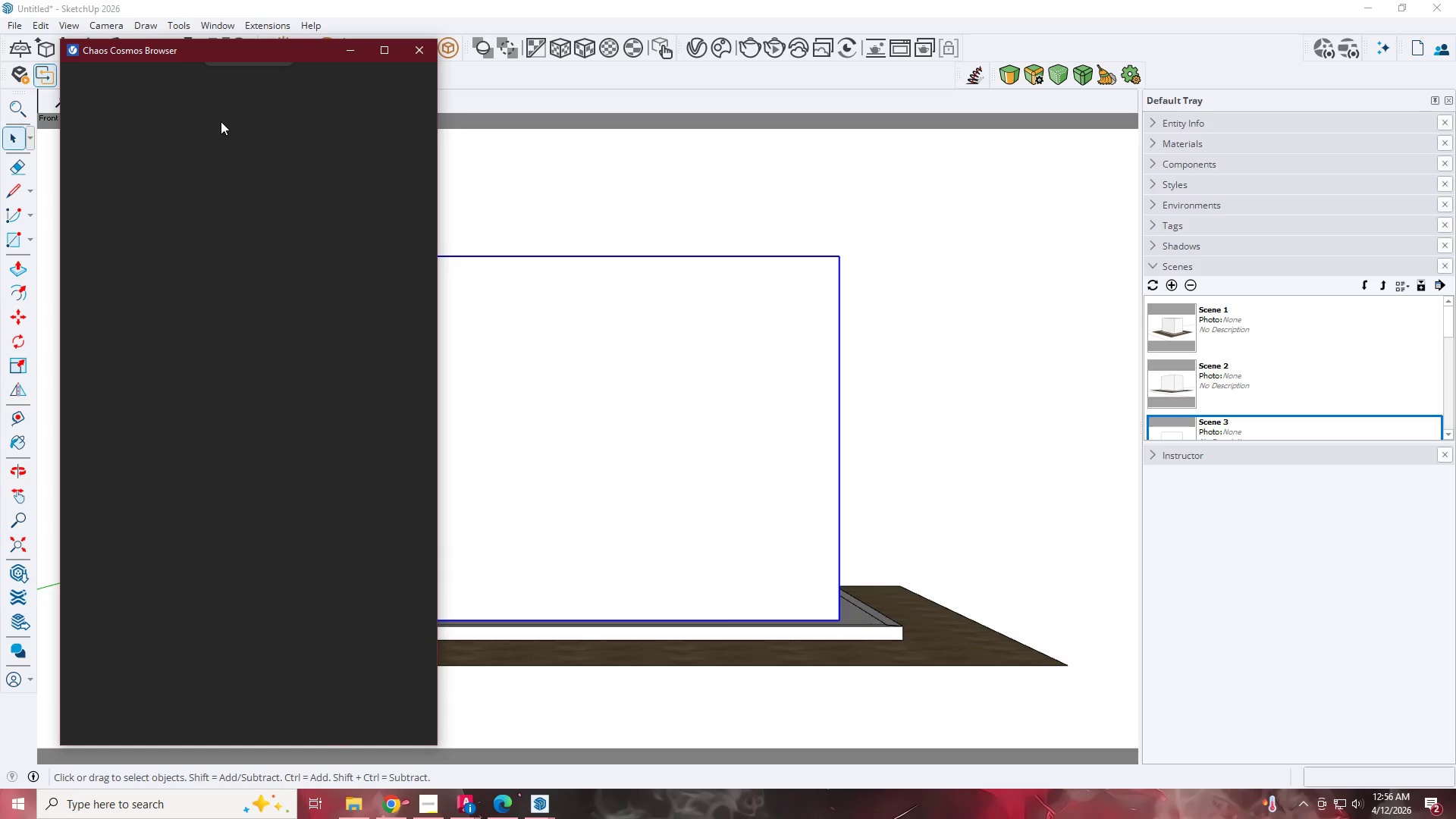 
left_click([213, 171])
 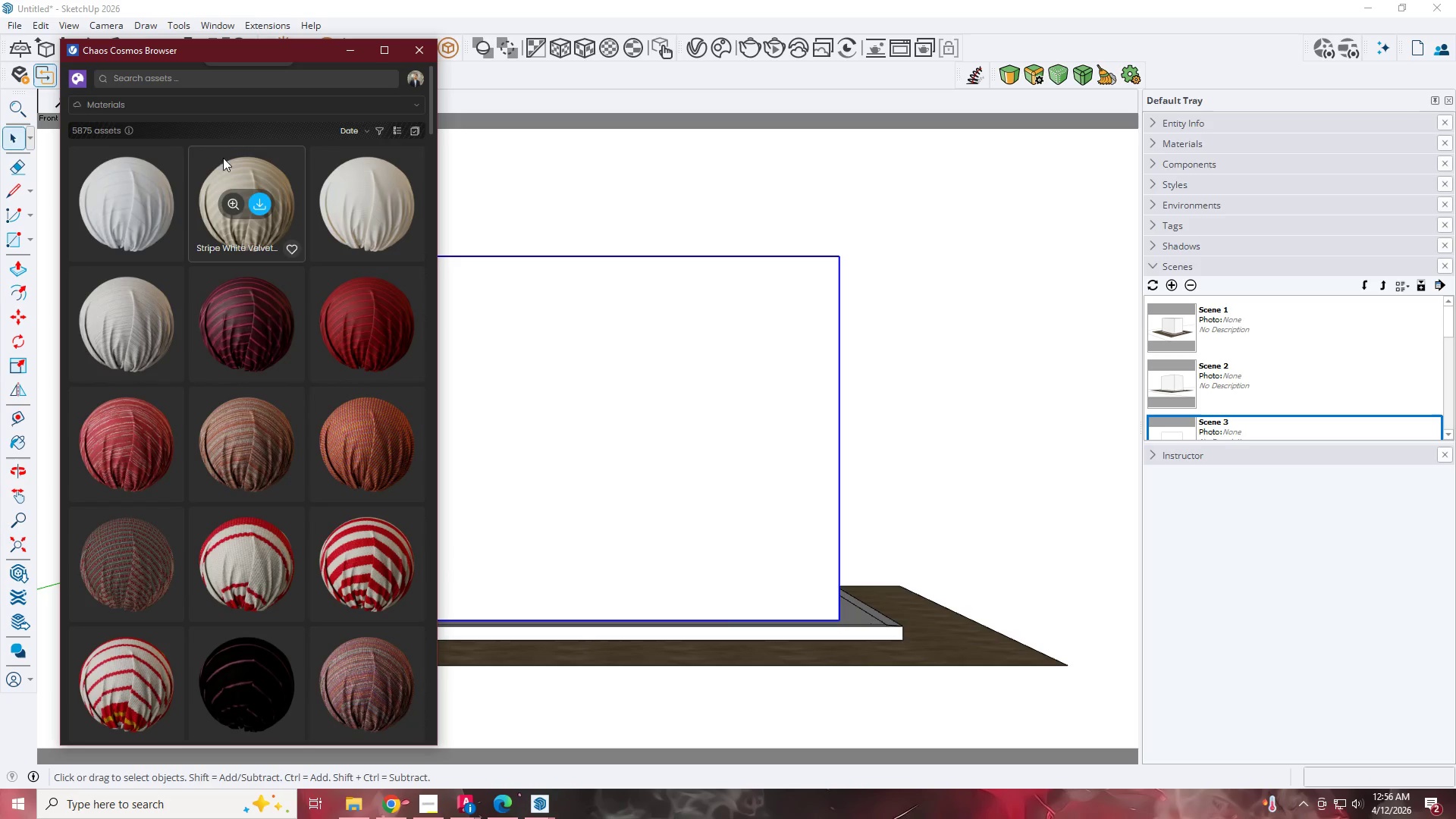 
left_click([242, 103])
 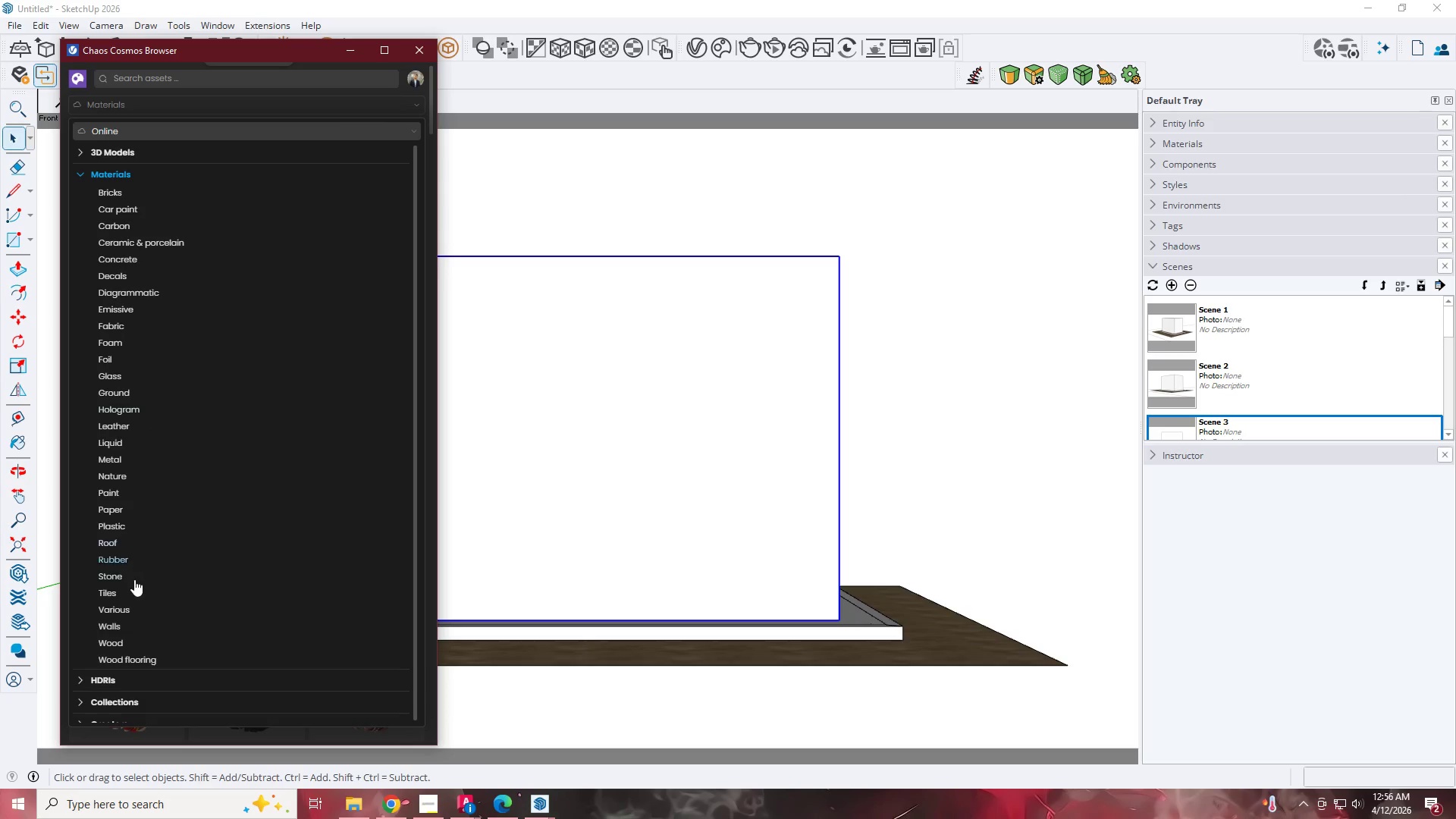 
left_click([111, 620])
 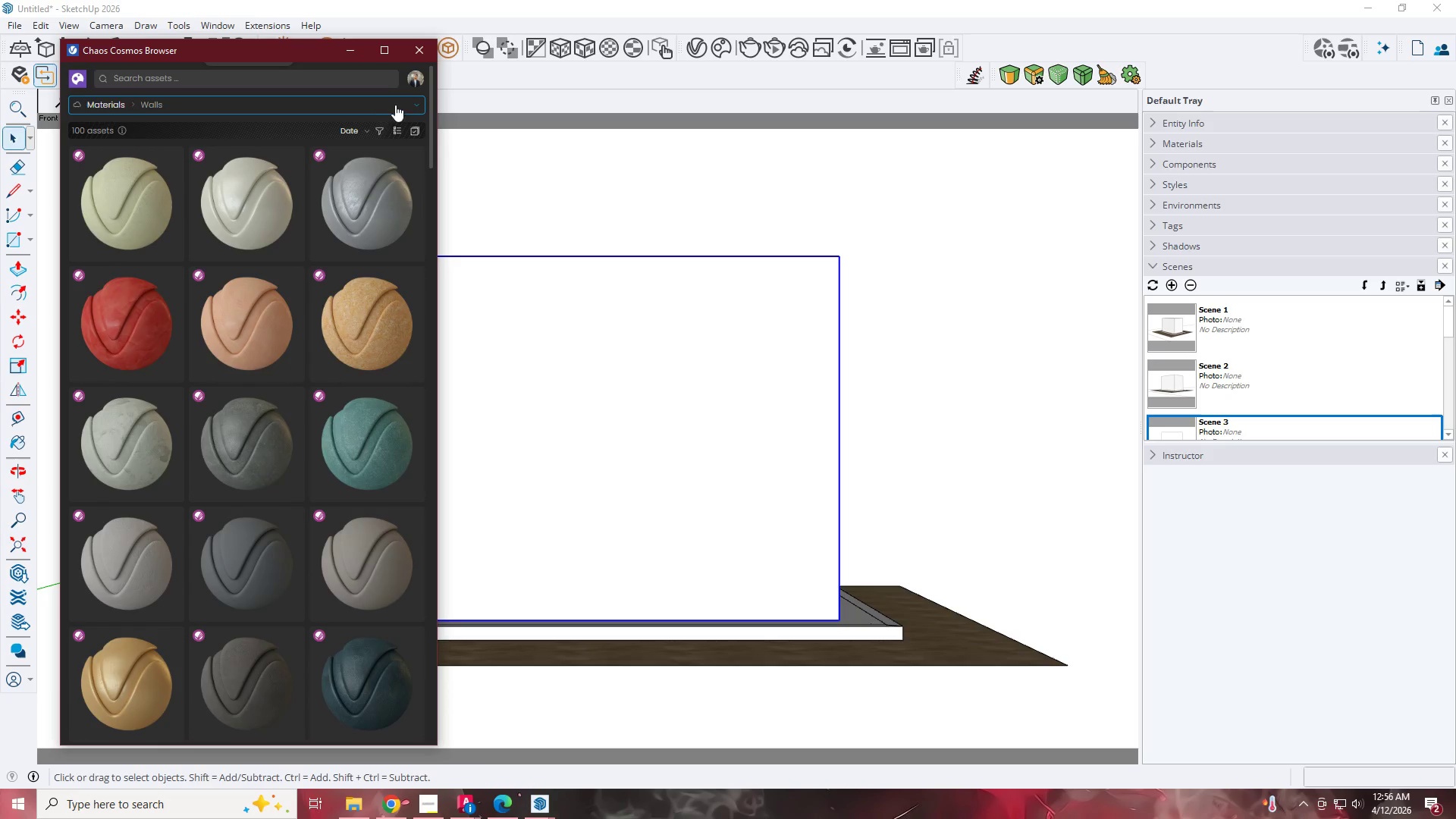 
left_click([369, 127])
 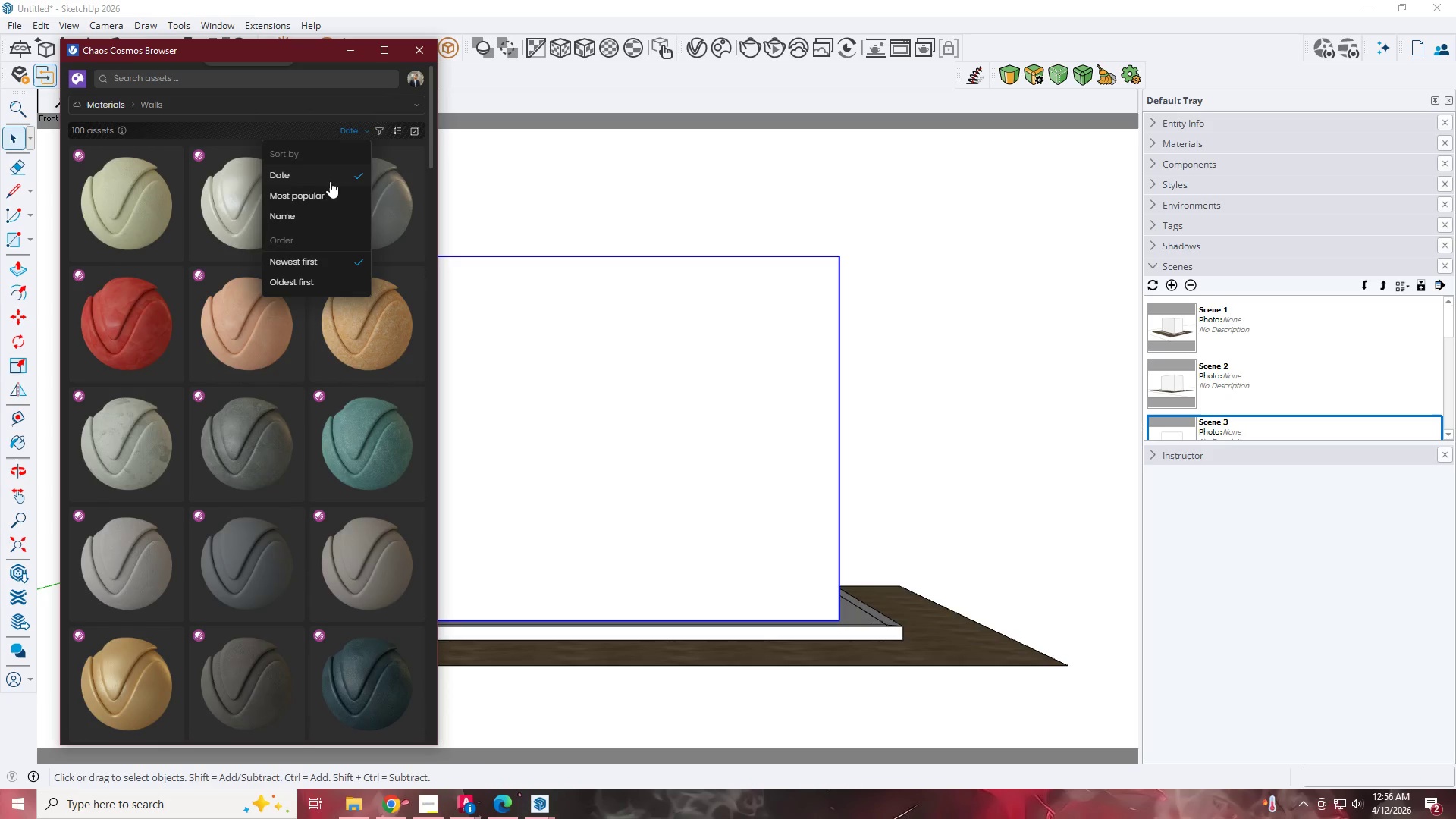 
left_click([319, 194])
 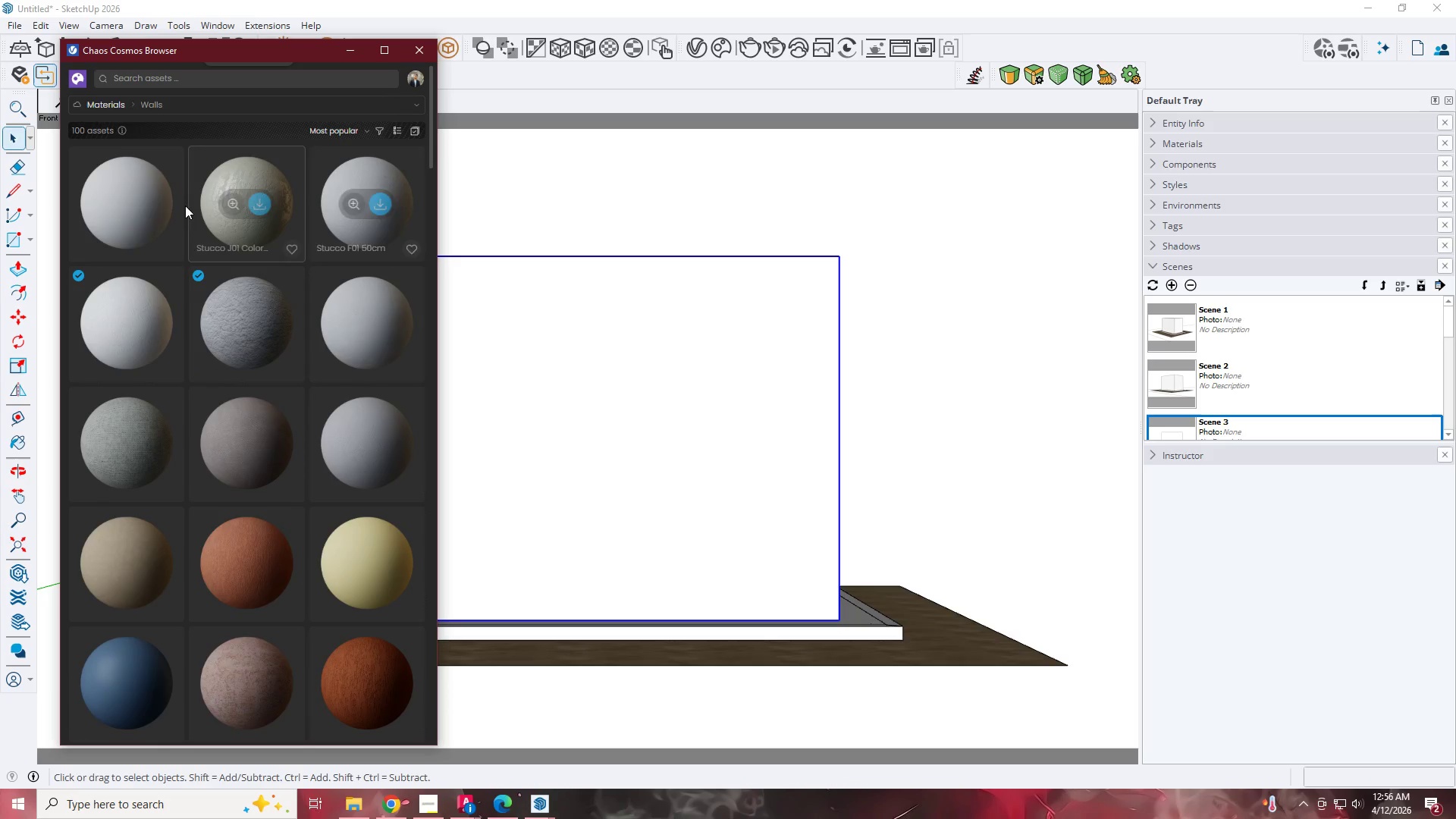 
left_click([138, 198])
 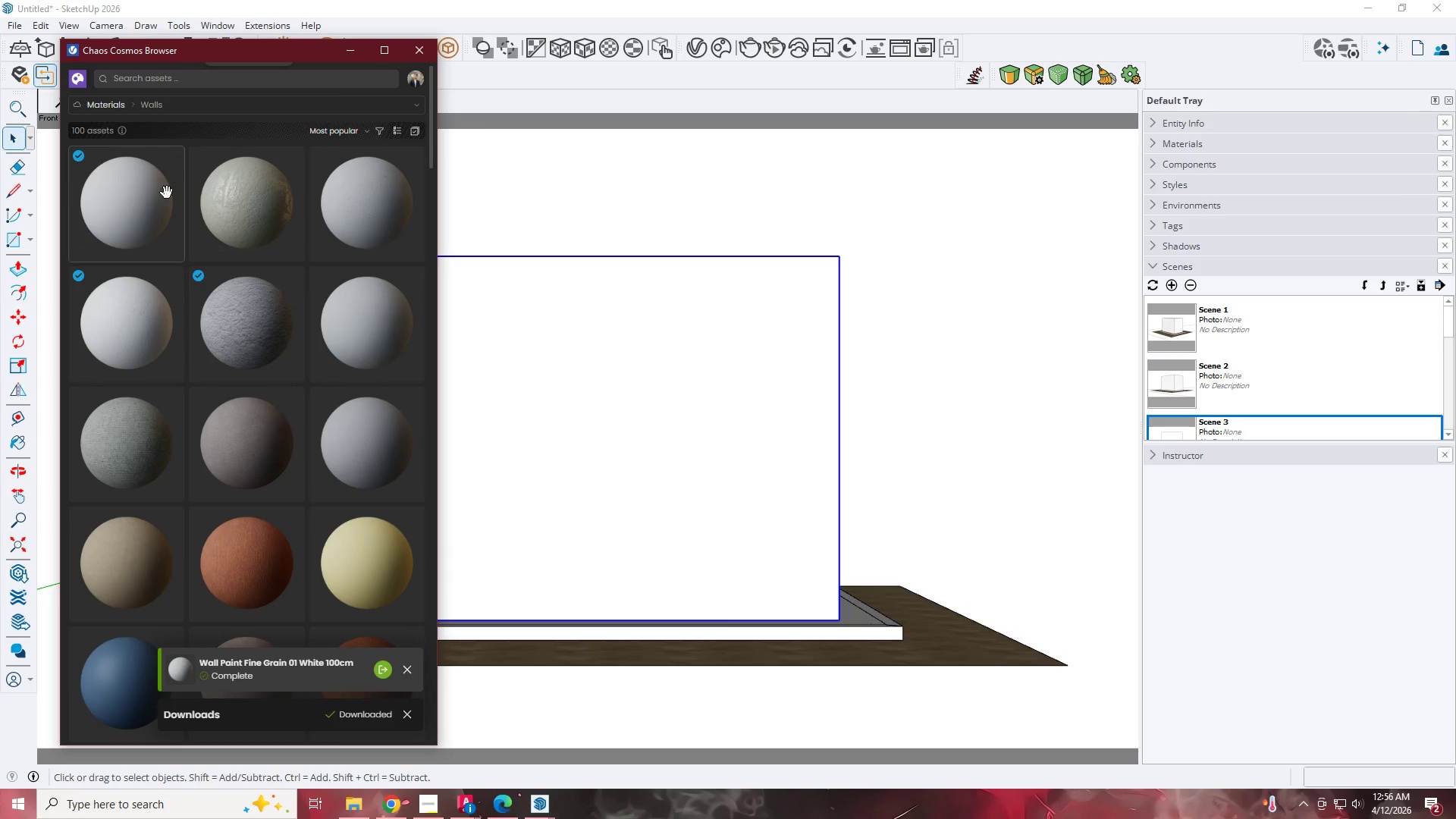 
wait(5.8)
 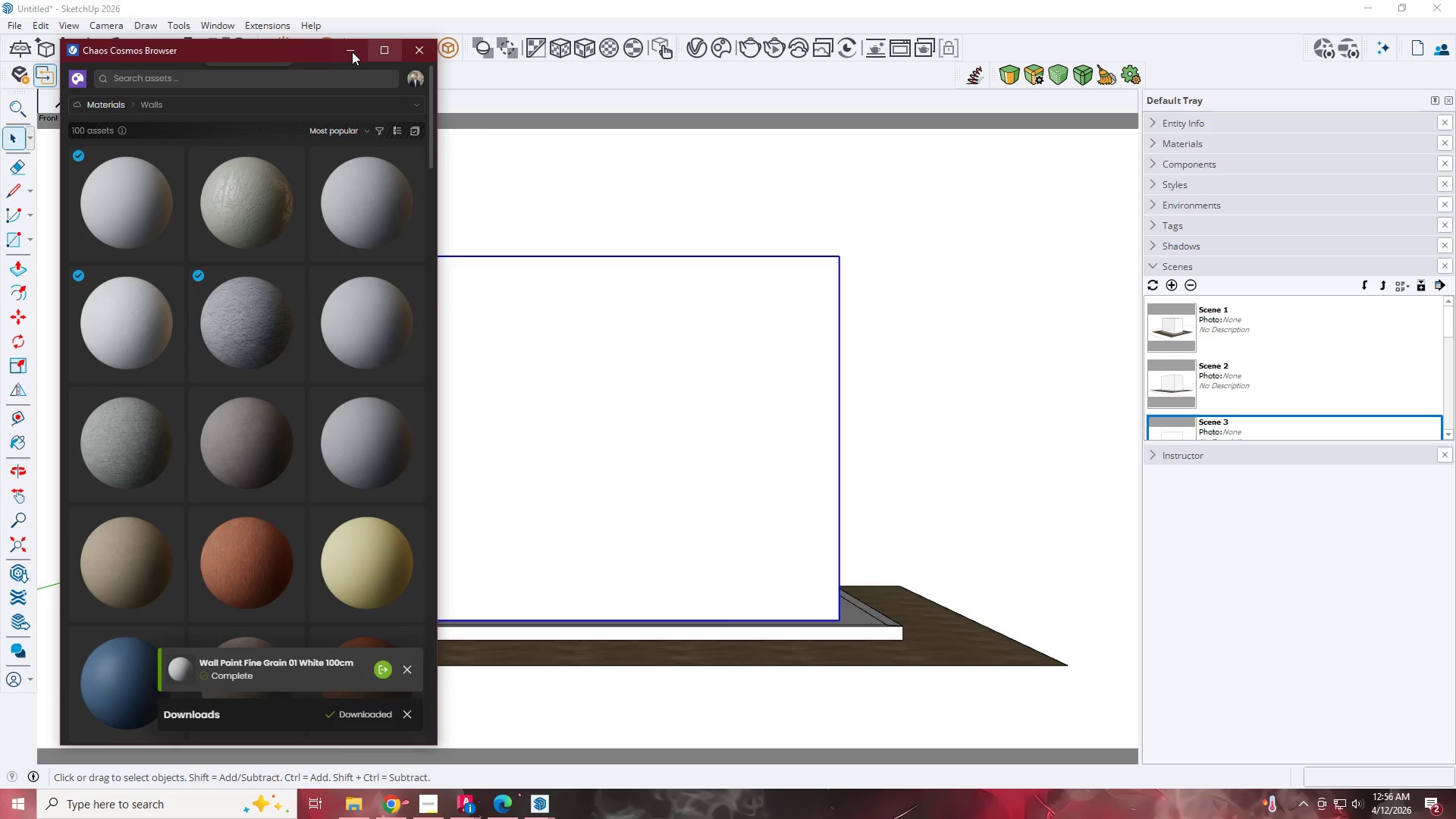 
left_click([347, 50])
 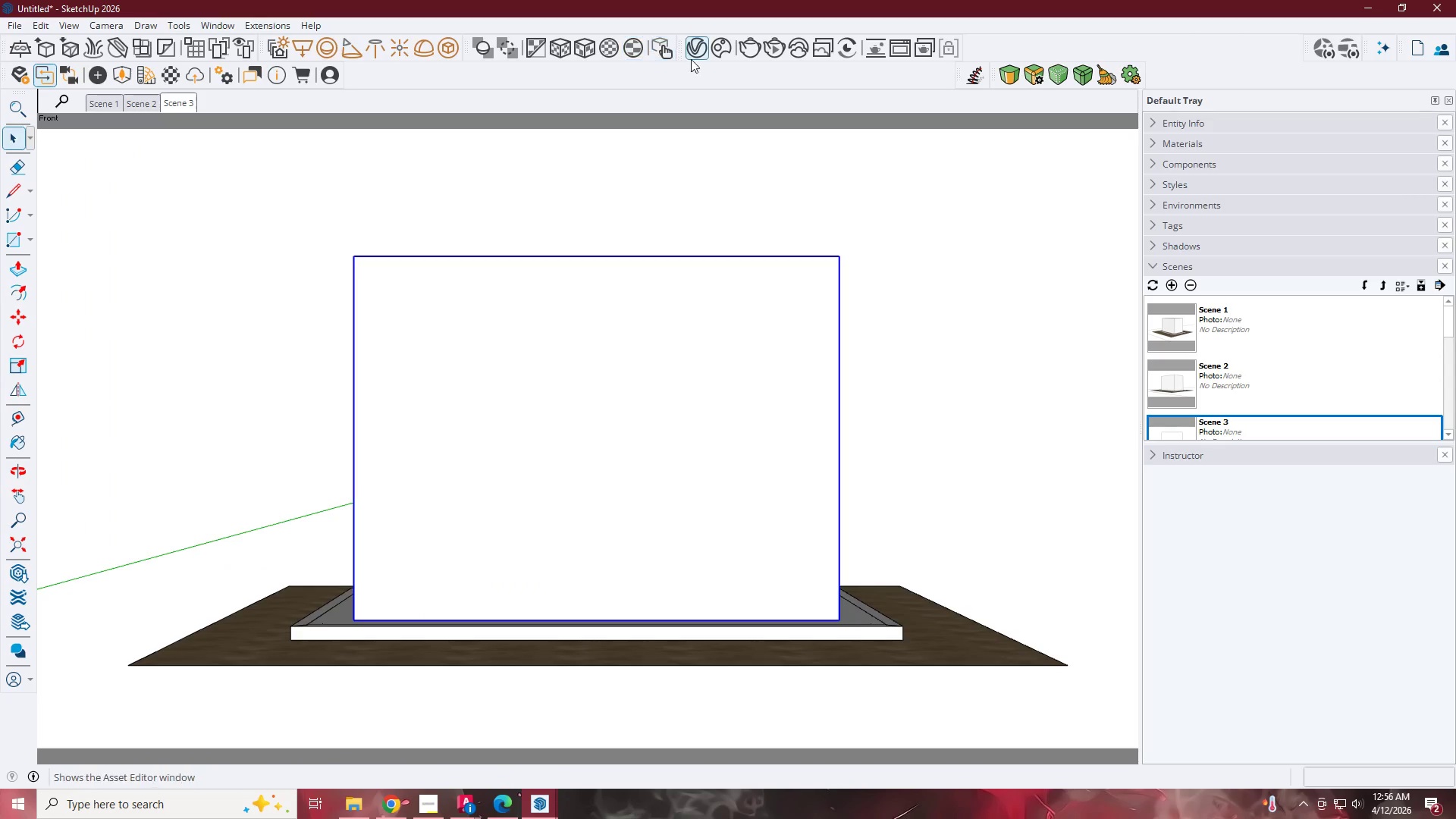 
left_click([700, 52])
 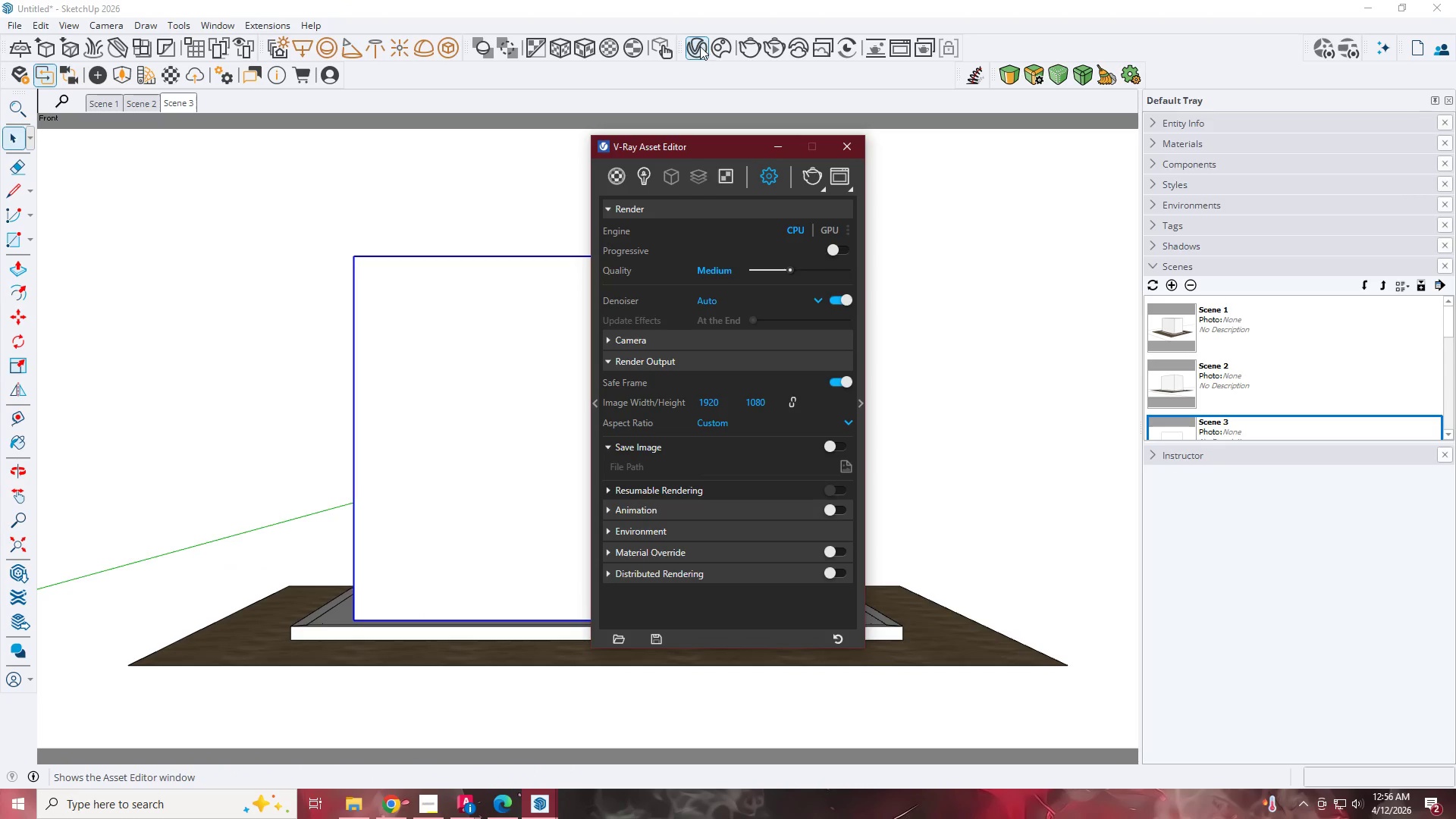 
left_click([616, 175])
 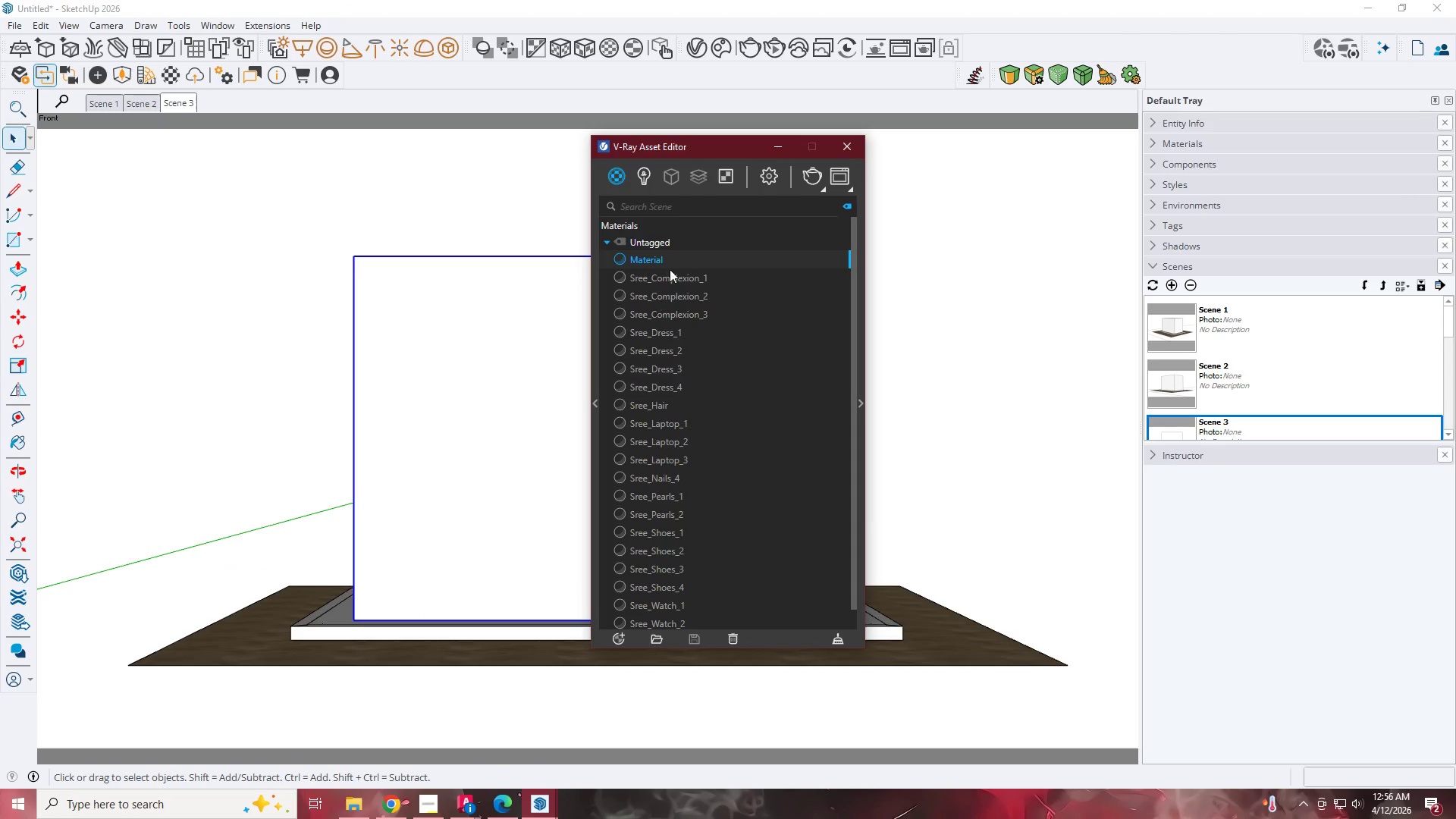 
scroll: coordinate [657, 344], scroll_direction: down, amount: 11.0
 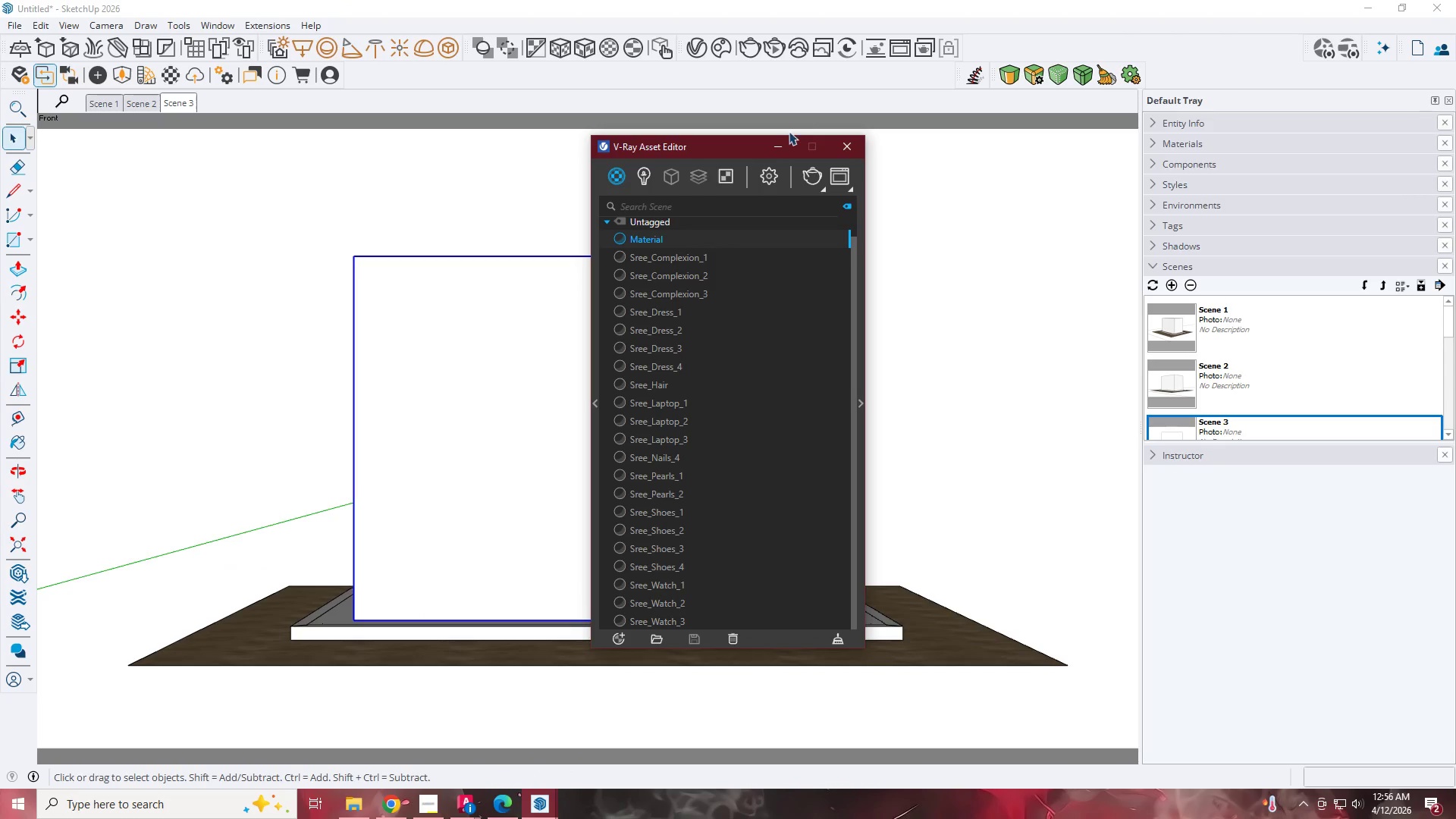 
left_click([777, 145])
 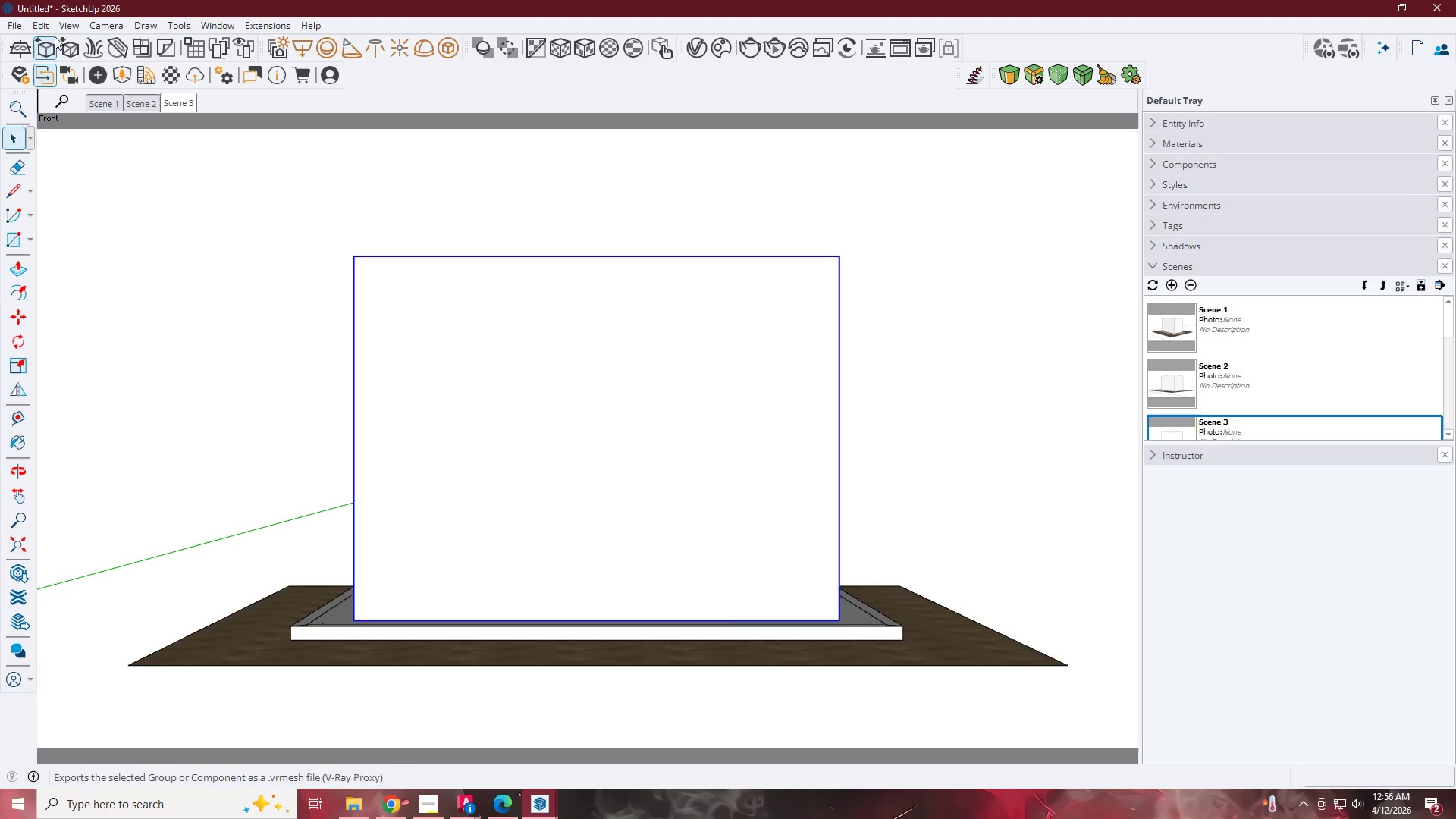 
left_click([42, 24])
 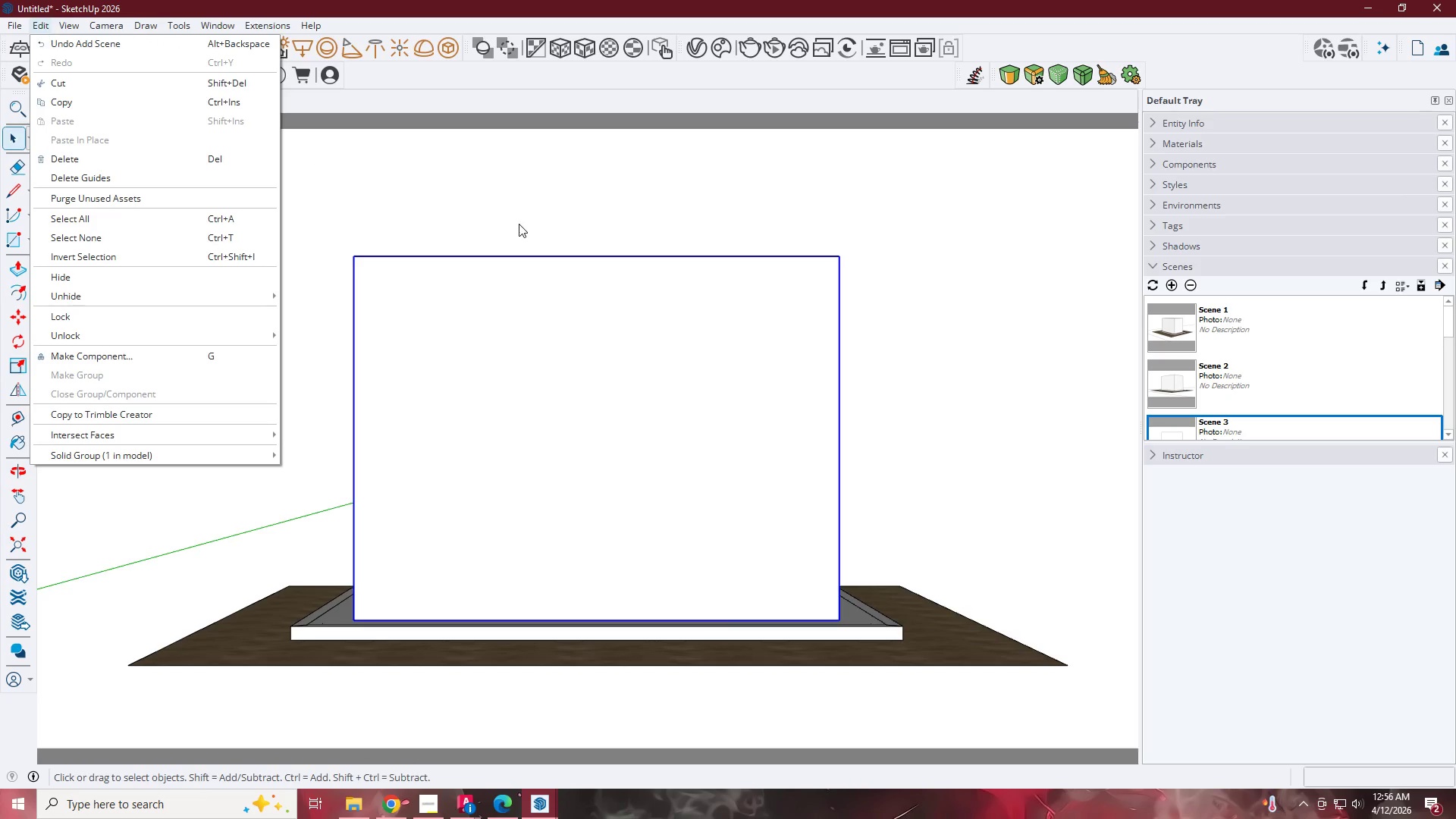 
left_click([539, 212])
 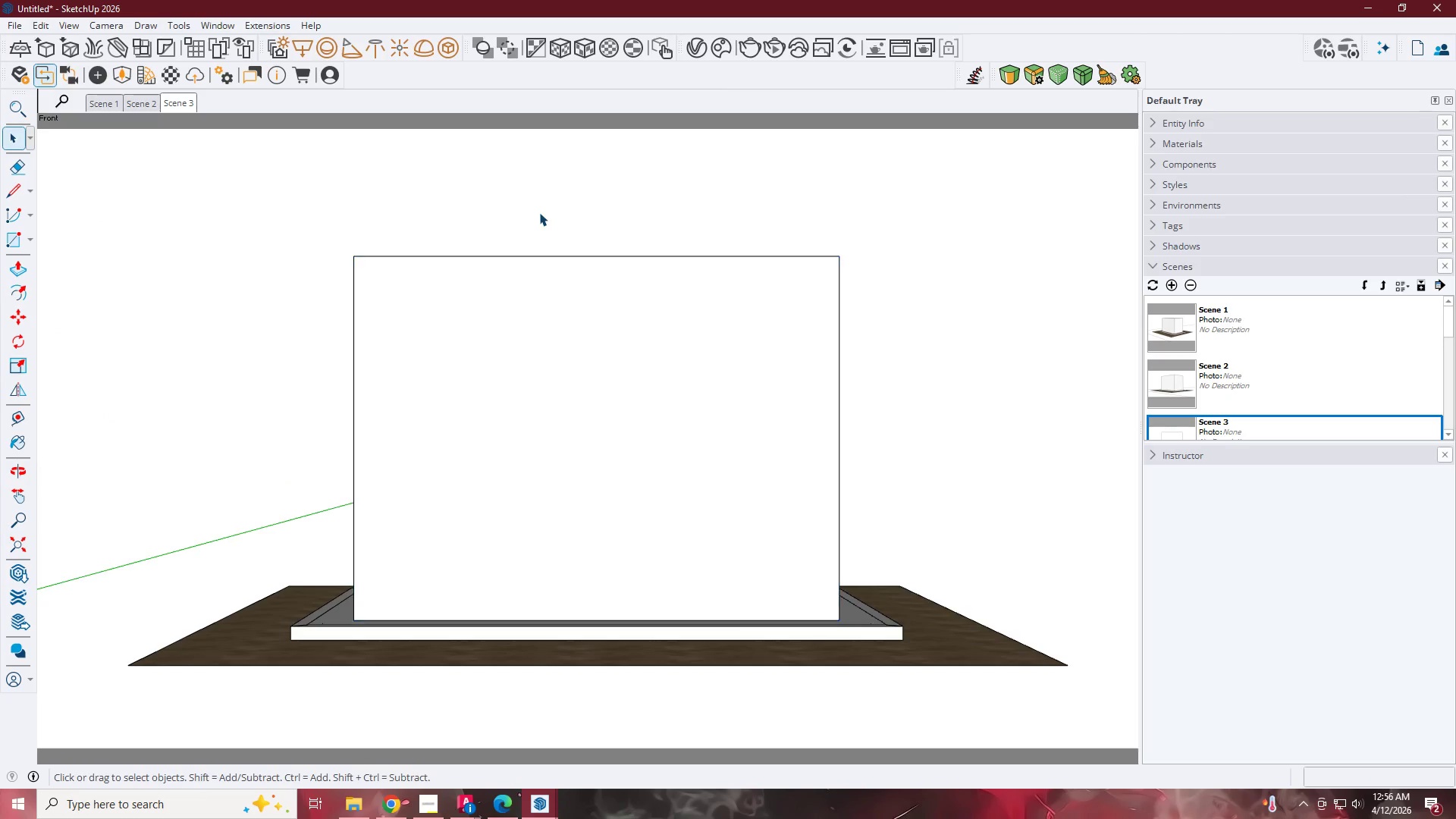 
left_click_drag(start_coordinate=[303, 249], to_coordinate=[190, 440])
 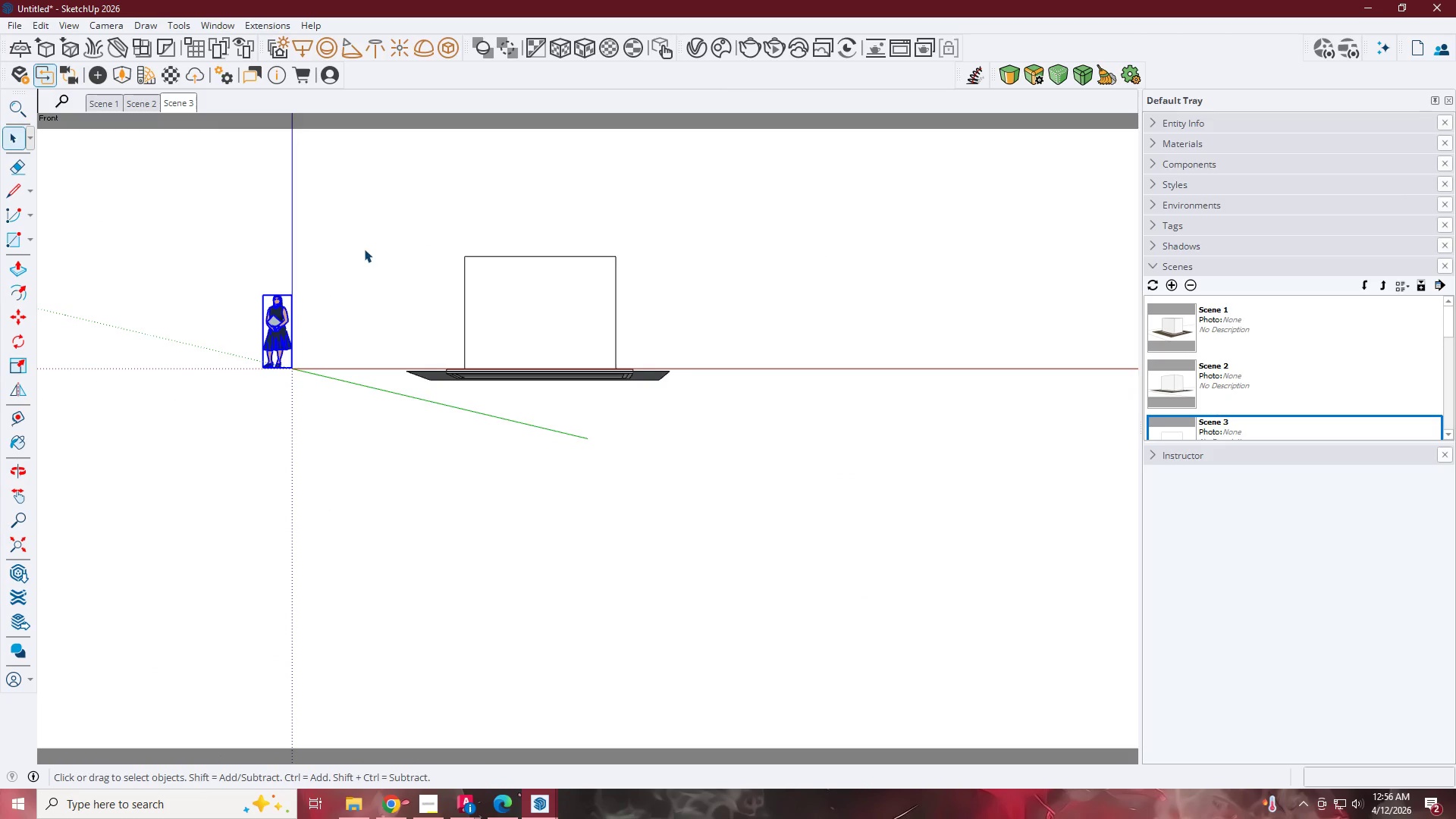 
scroll: coordinate [471, 297], scroll_direction: down, amount: 13.0
 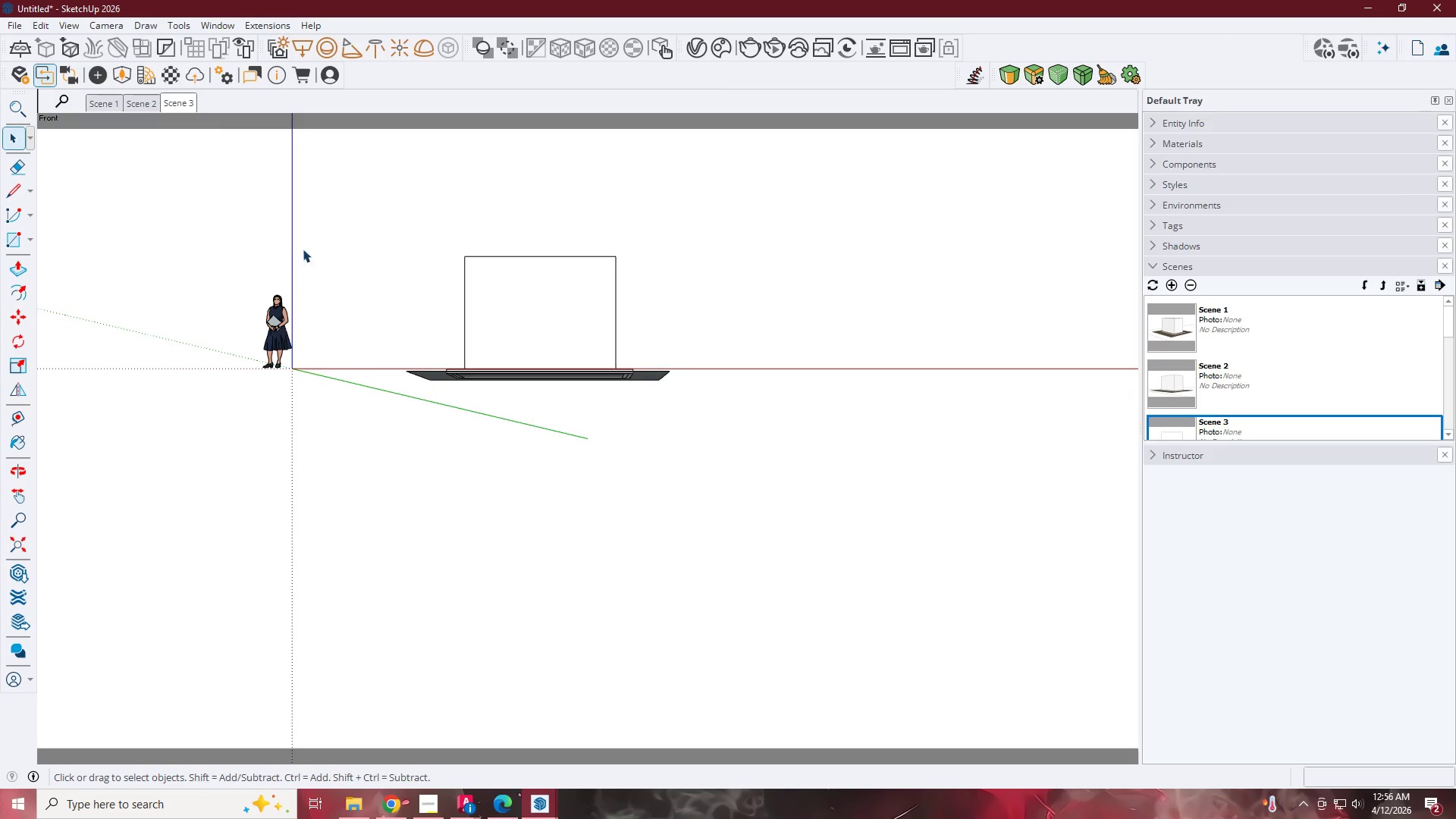 
key(Delete)
 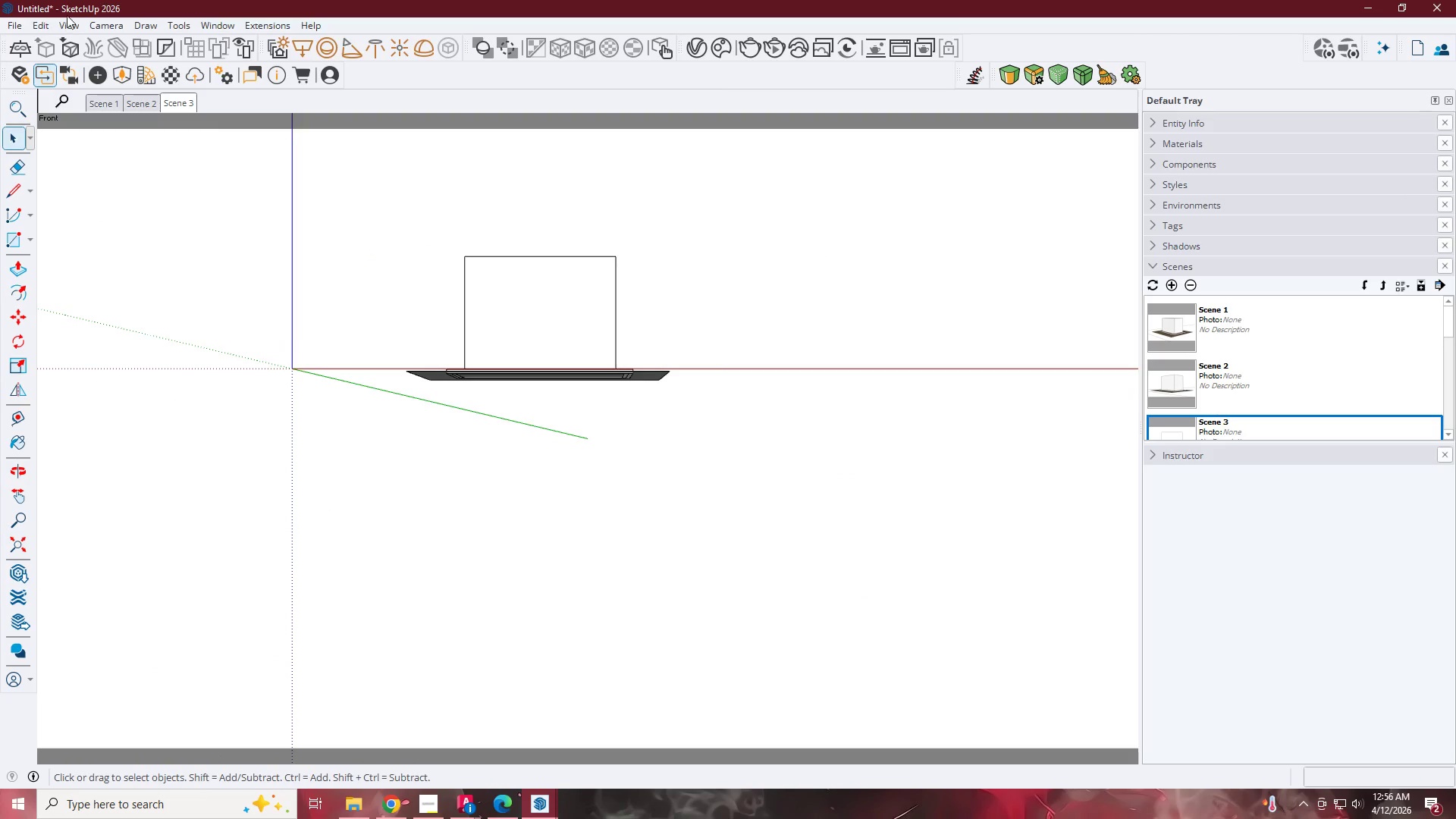 
left_click([40, 19])
 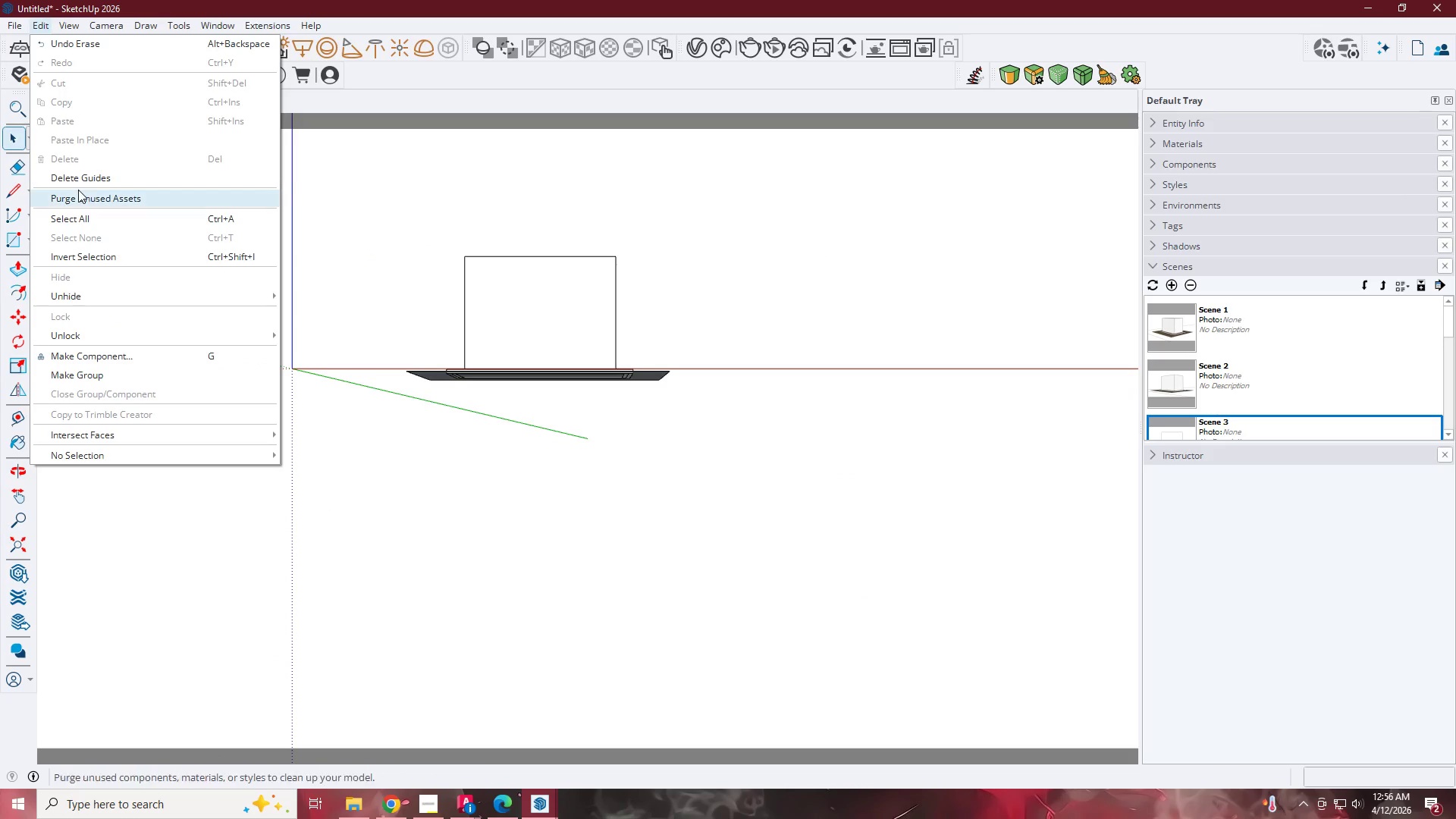 
left_click([78, 190])
 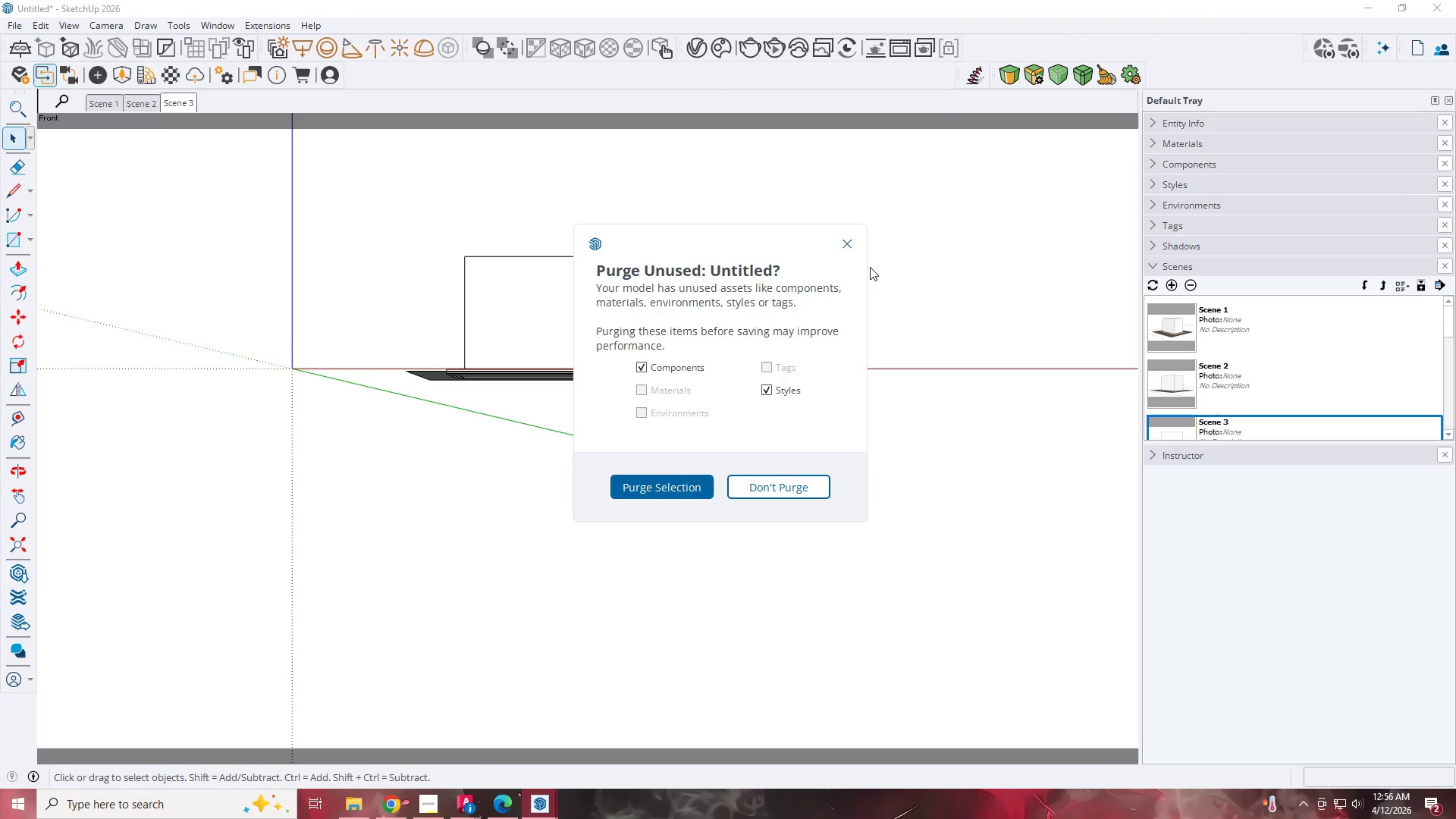 
left_click([855, 248])
 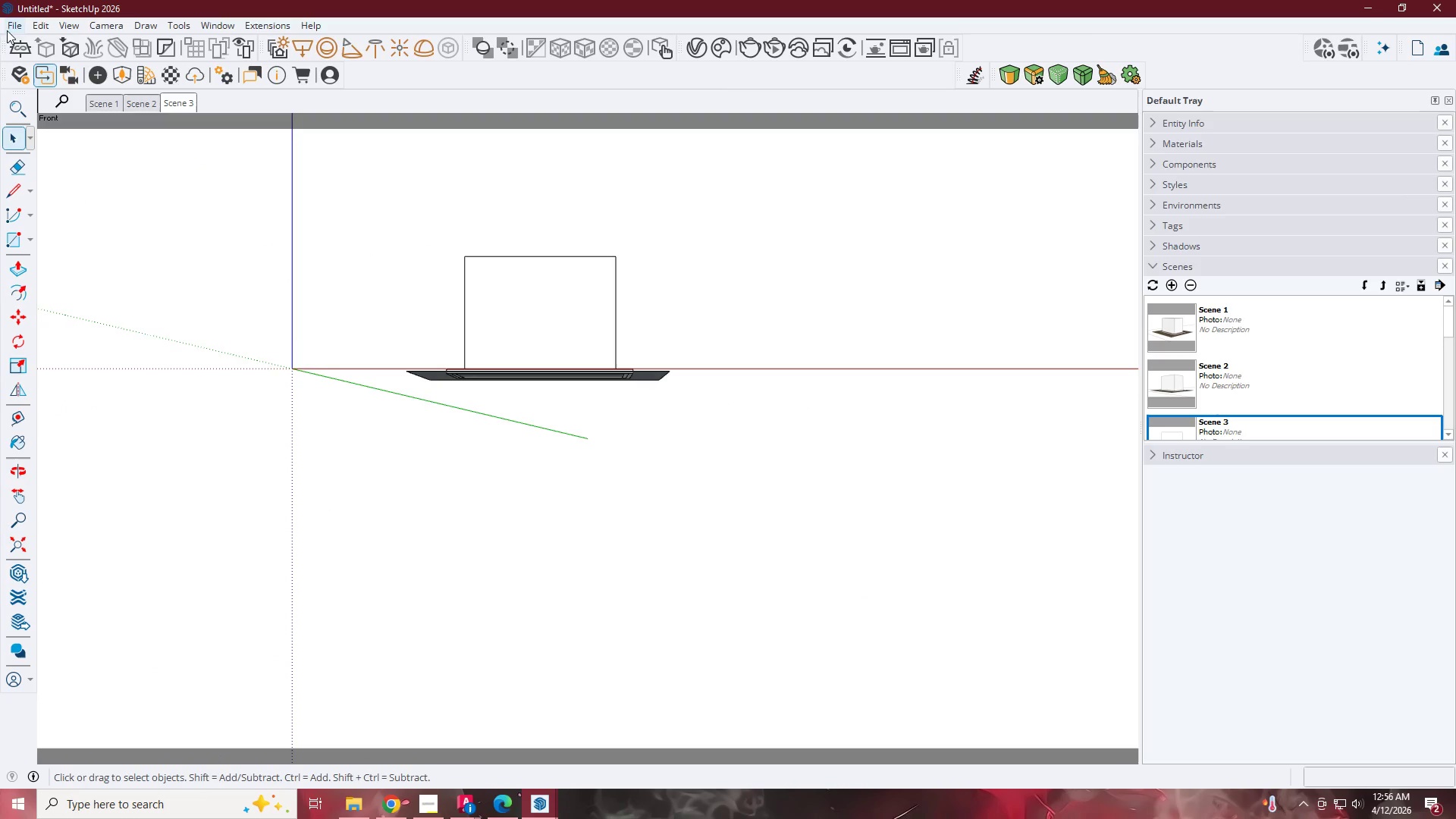 
left_click([18, 23])
 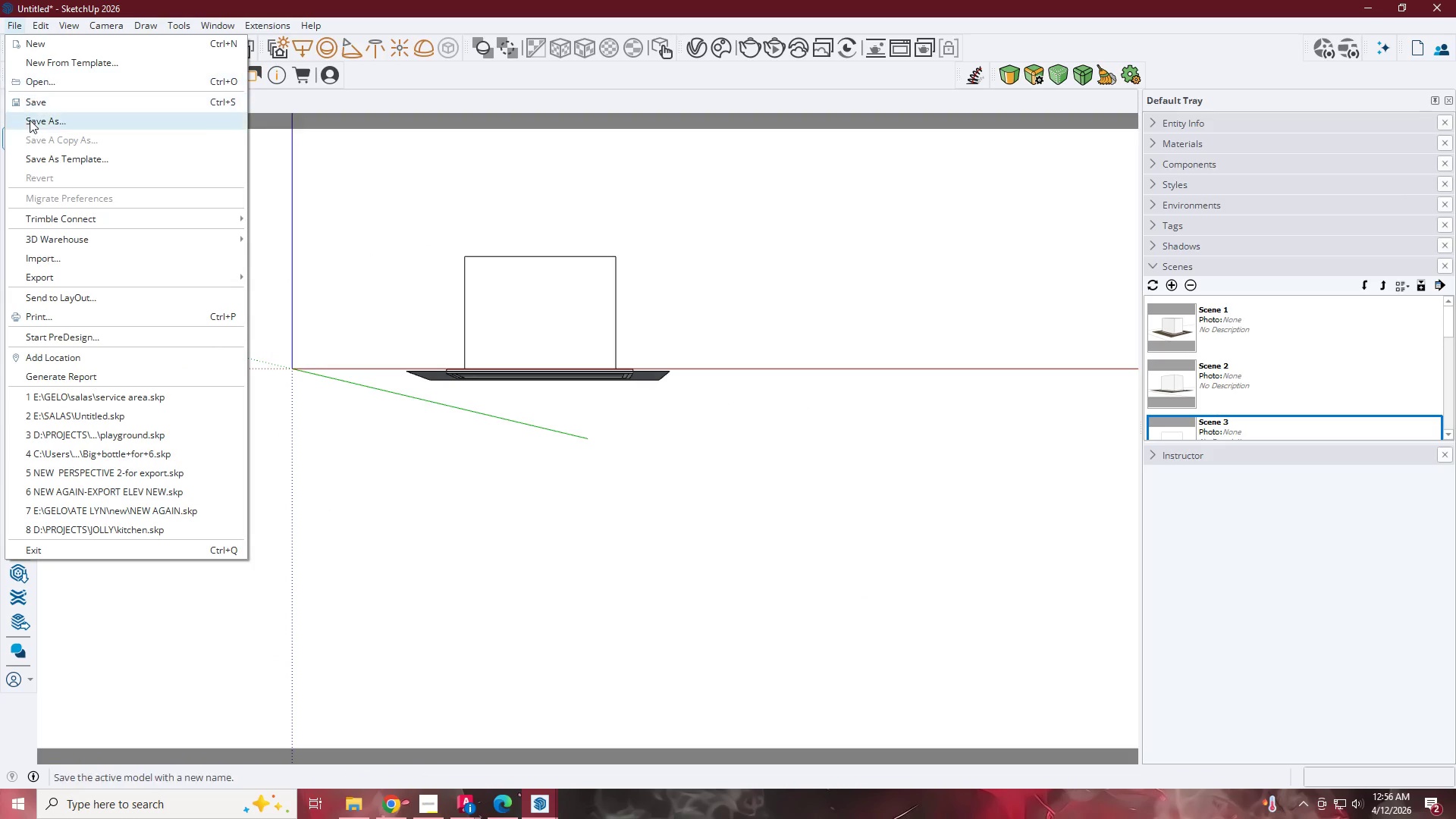 
left_click([30, 120])
 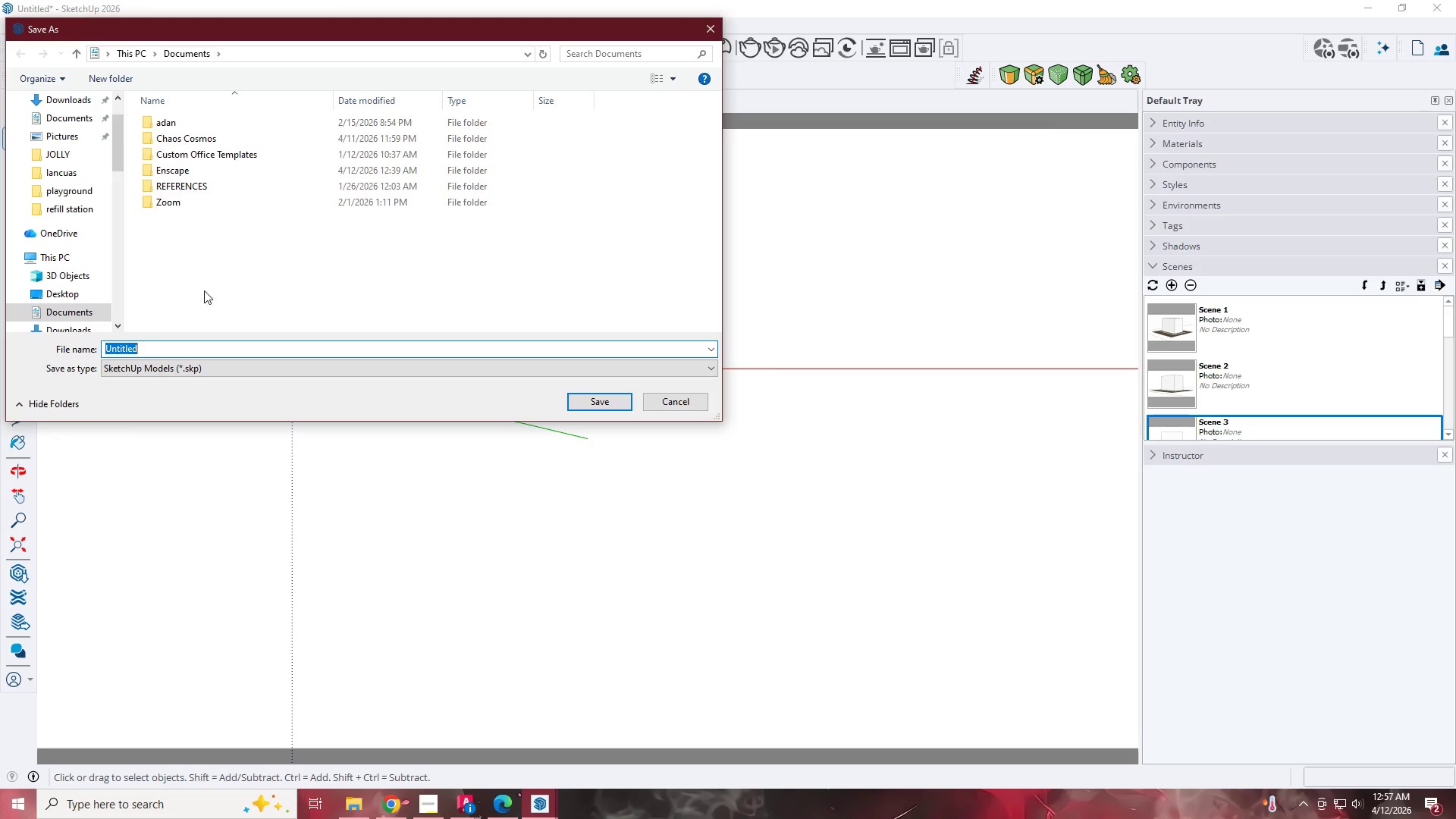 
scroll: coordinate [83, 298], scroll_direction: down, amount: 9.0
 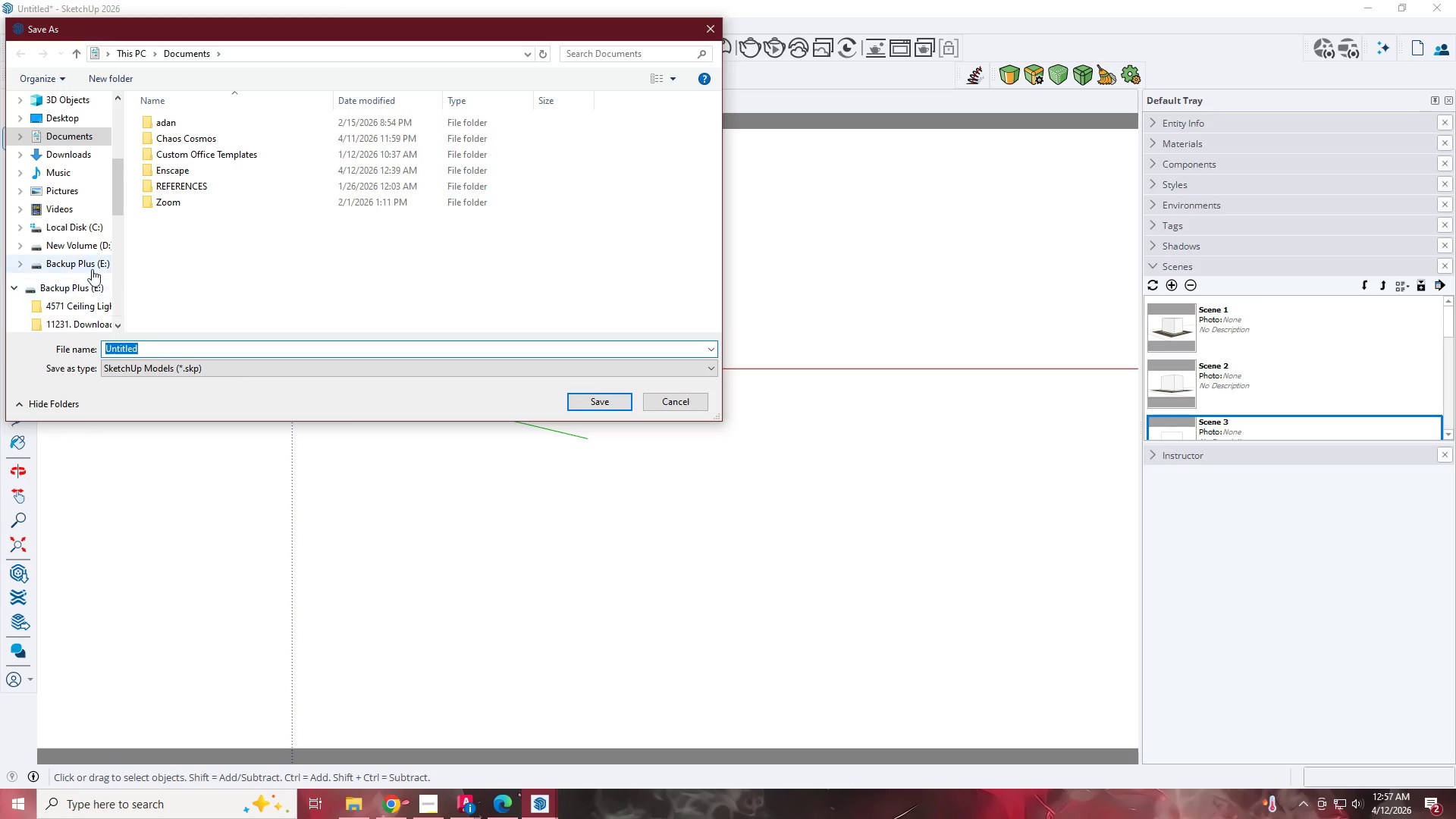 
left_click([92, 269])
 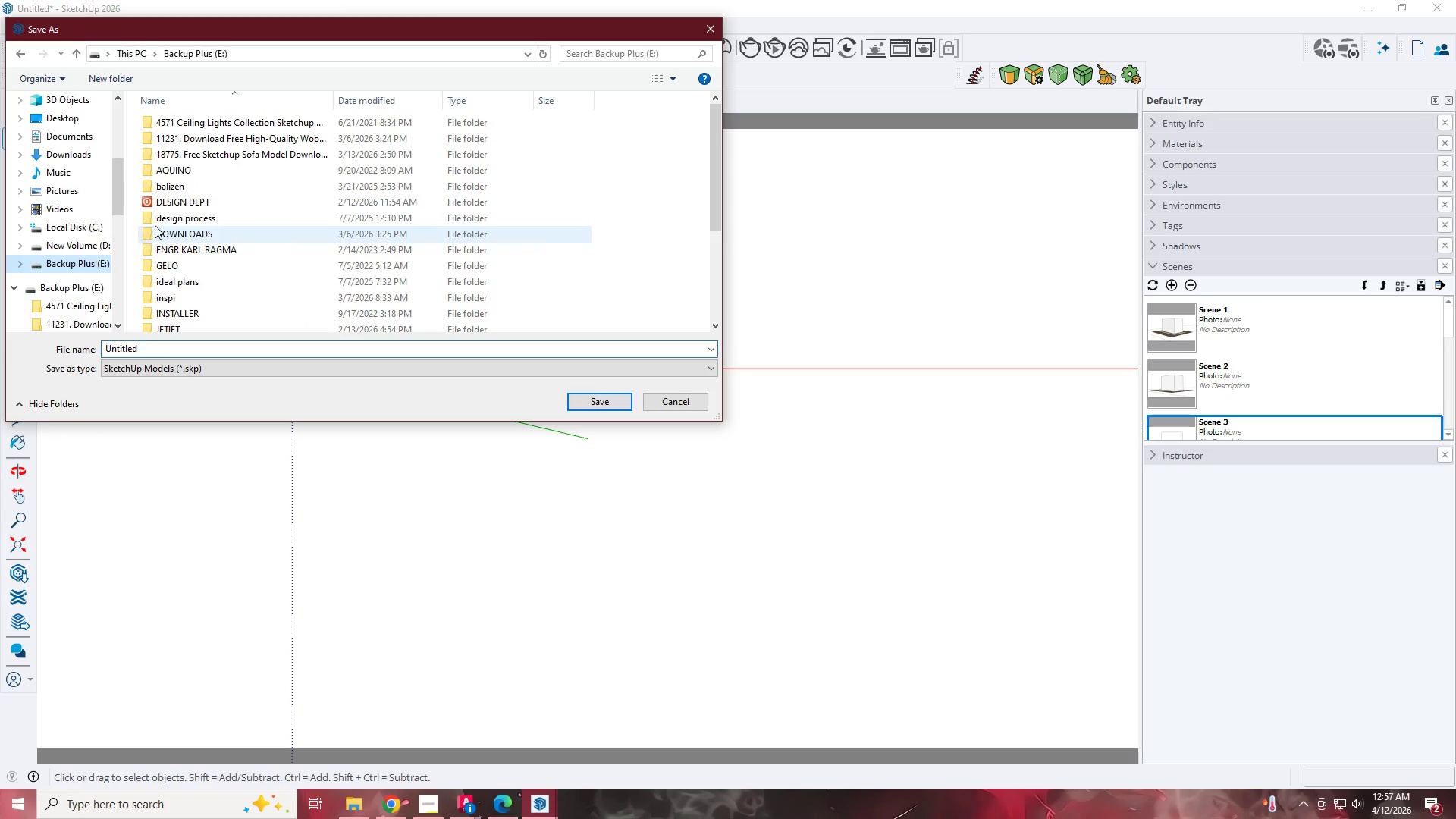 
left_click([168, 217])
 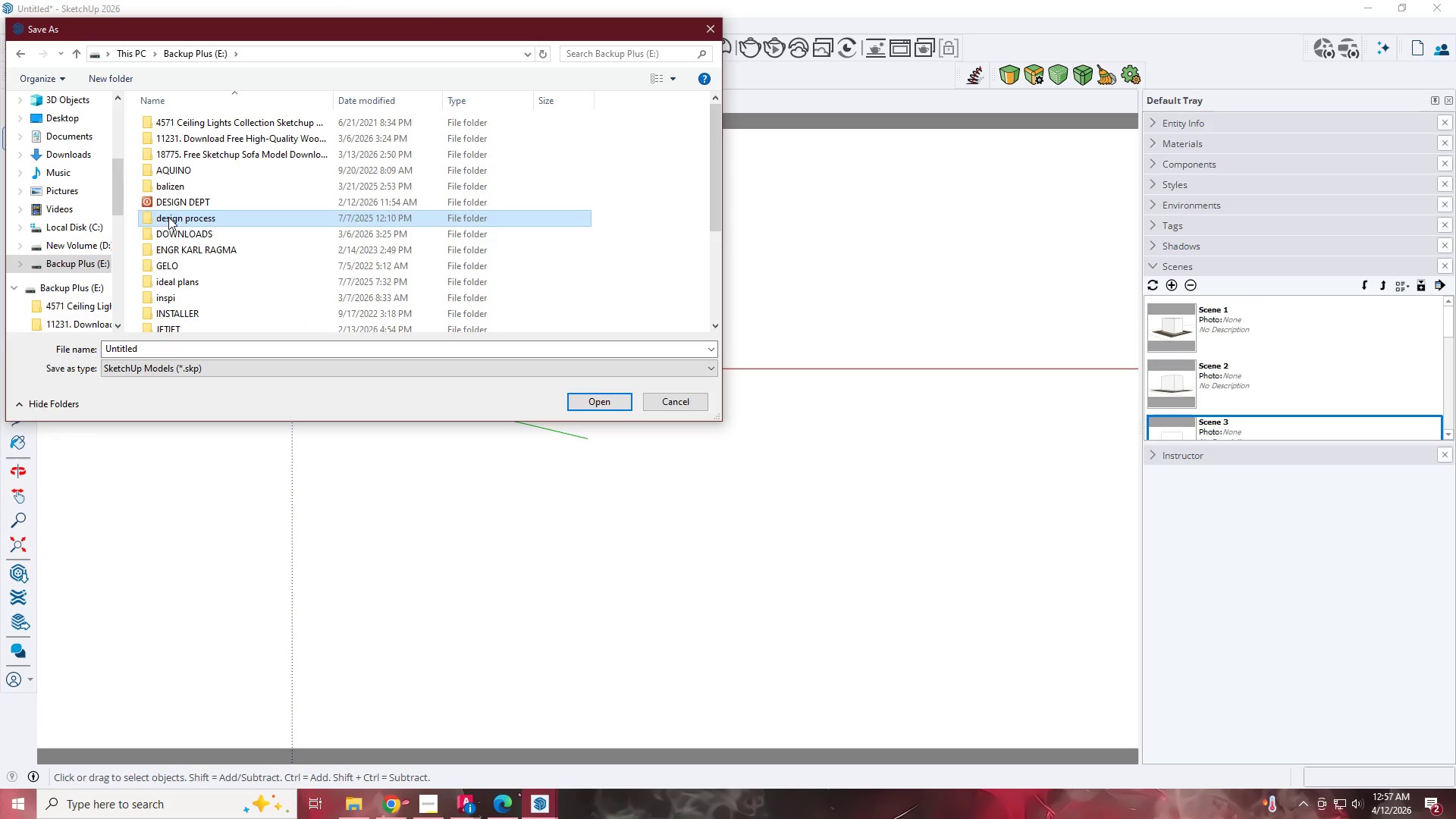 
type(pppp)
 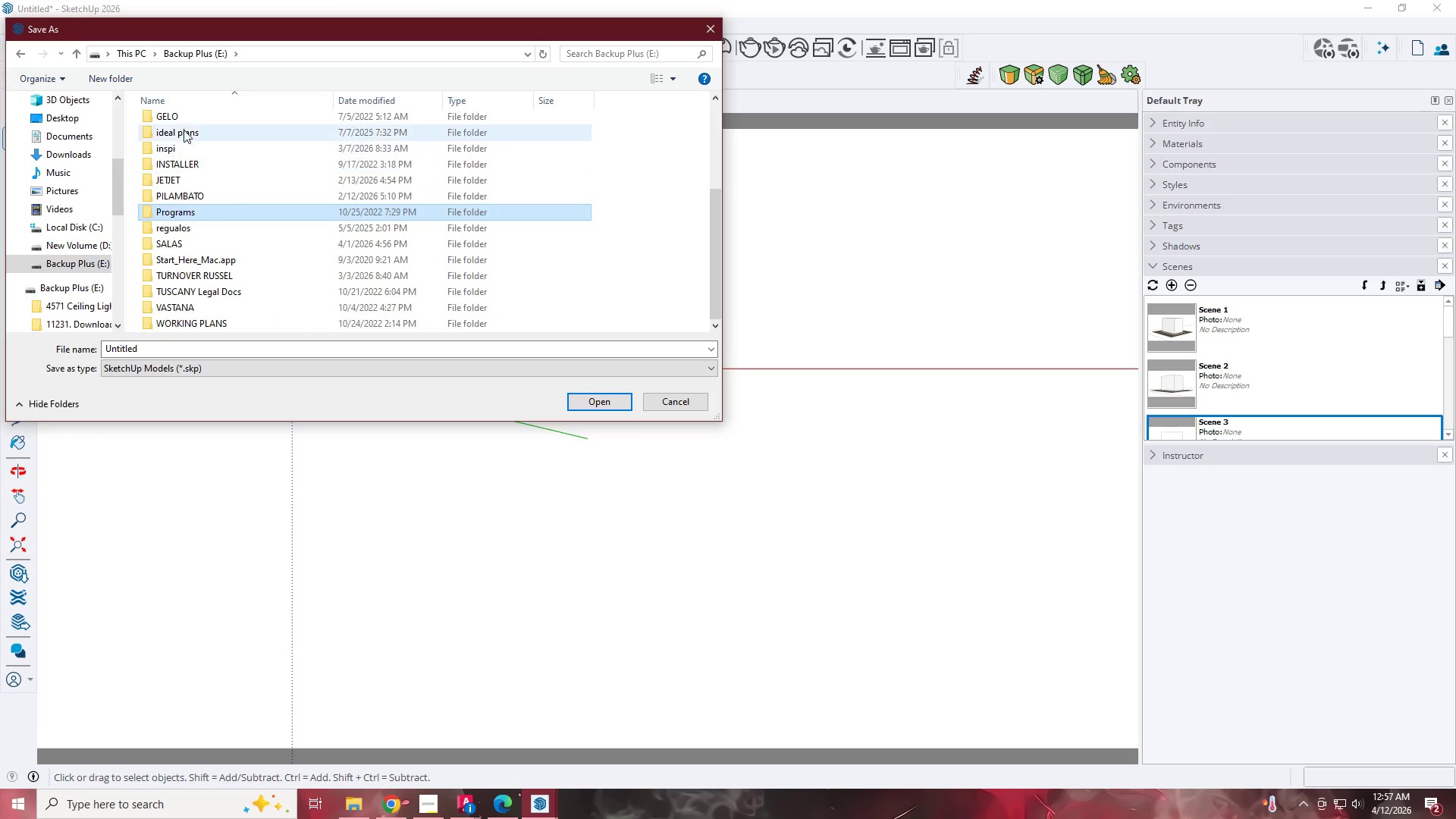 
double_click([184, 117])
 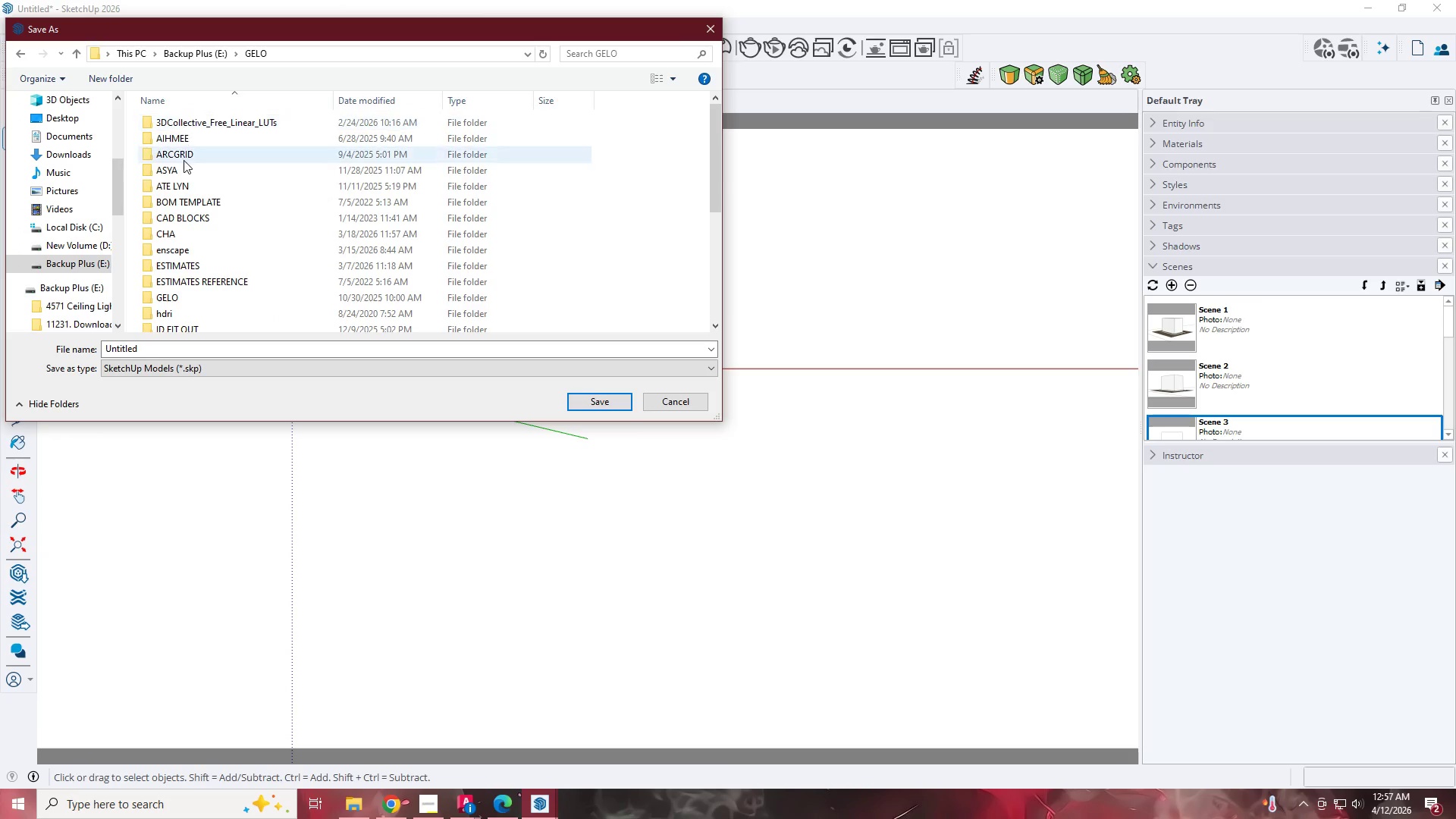 
triple_click([184, 183])
 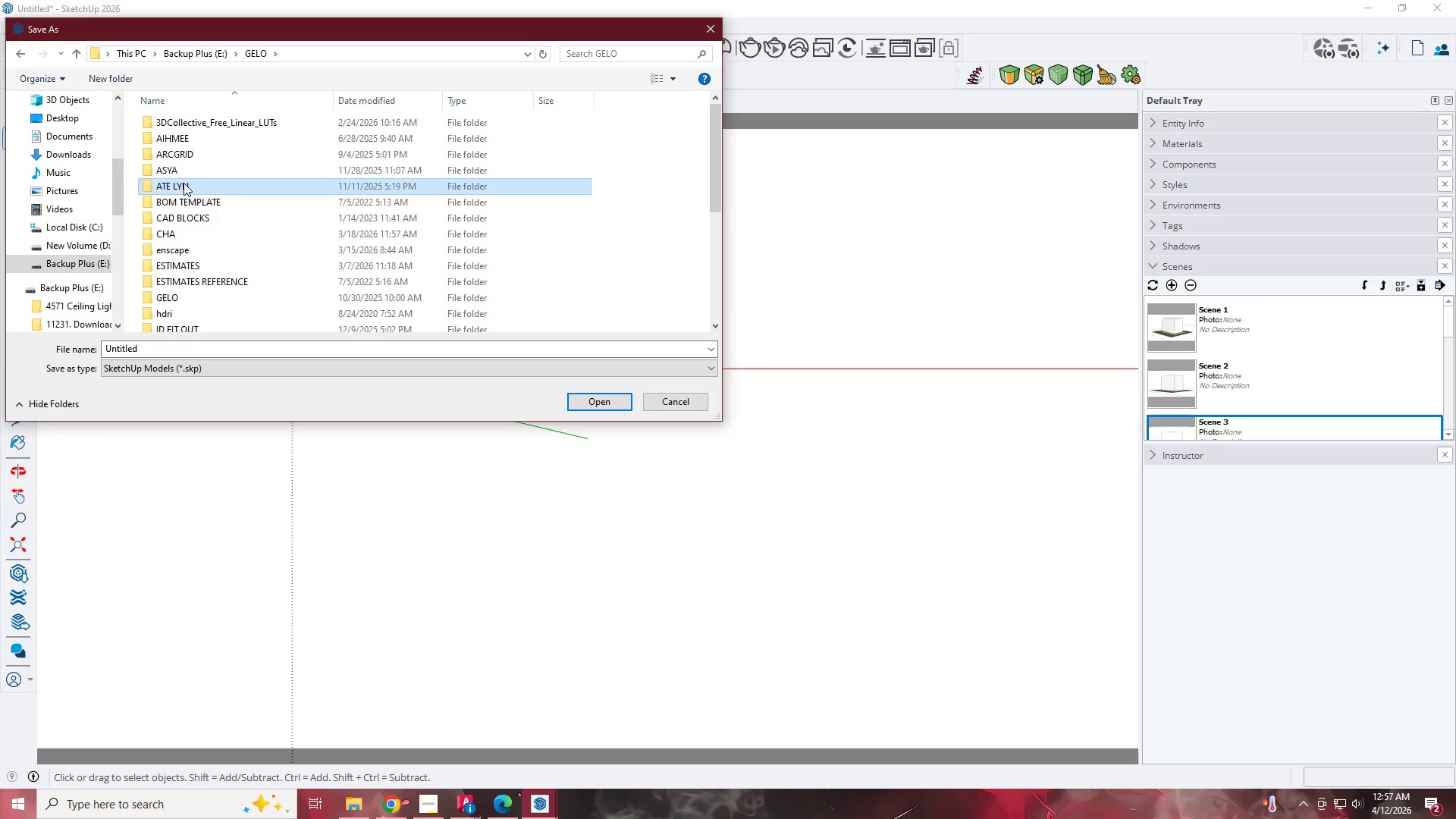 
type(ppppppppppppppppppppp)
 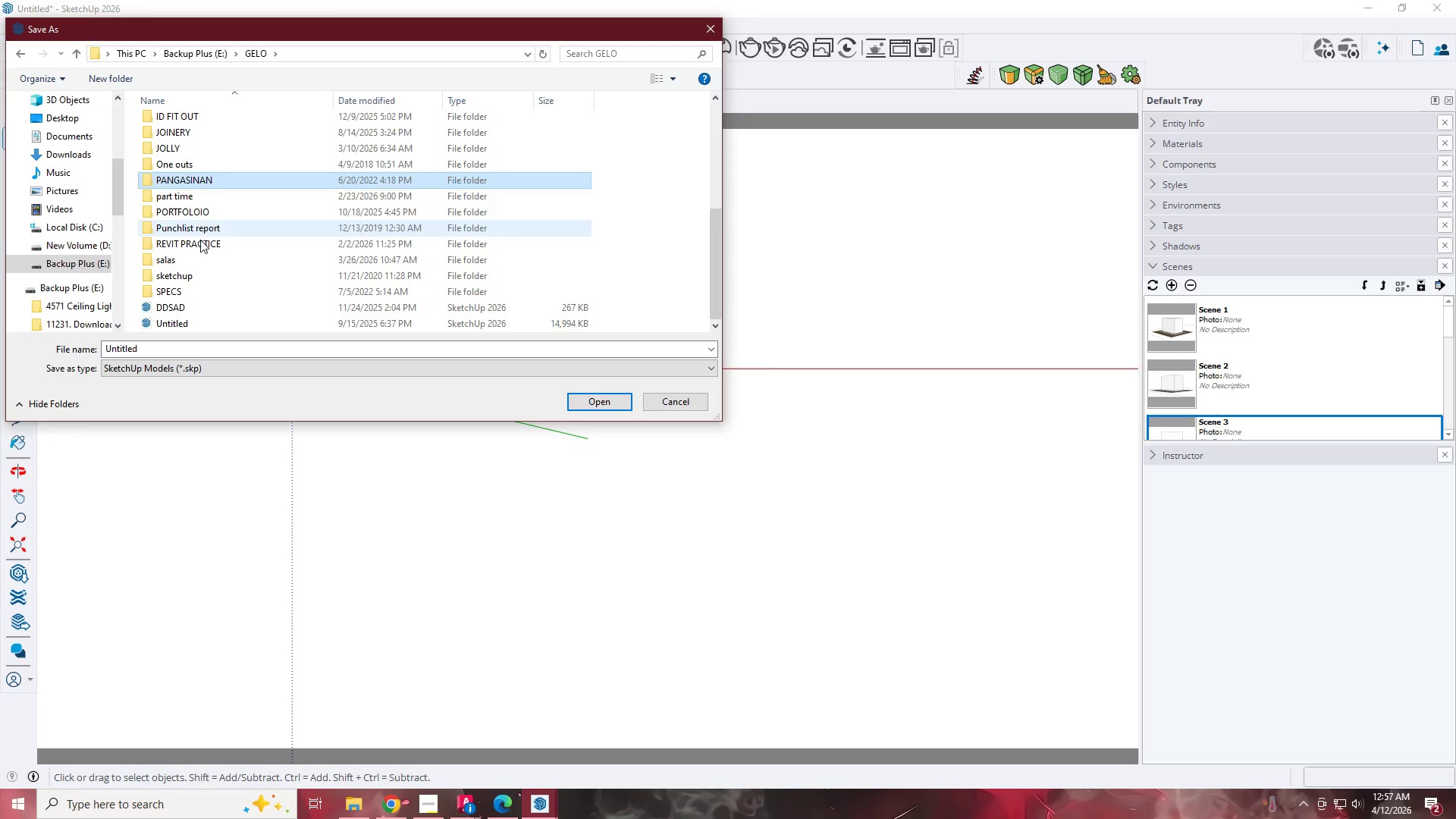 
type(ppppp)
 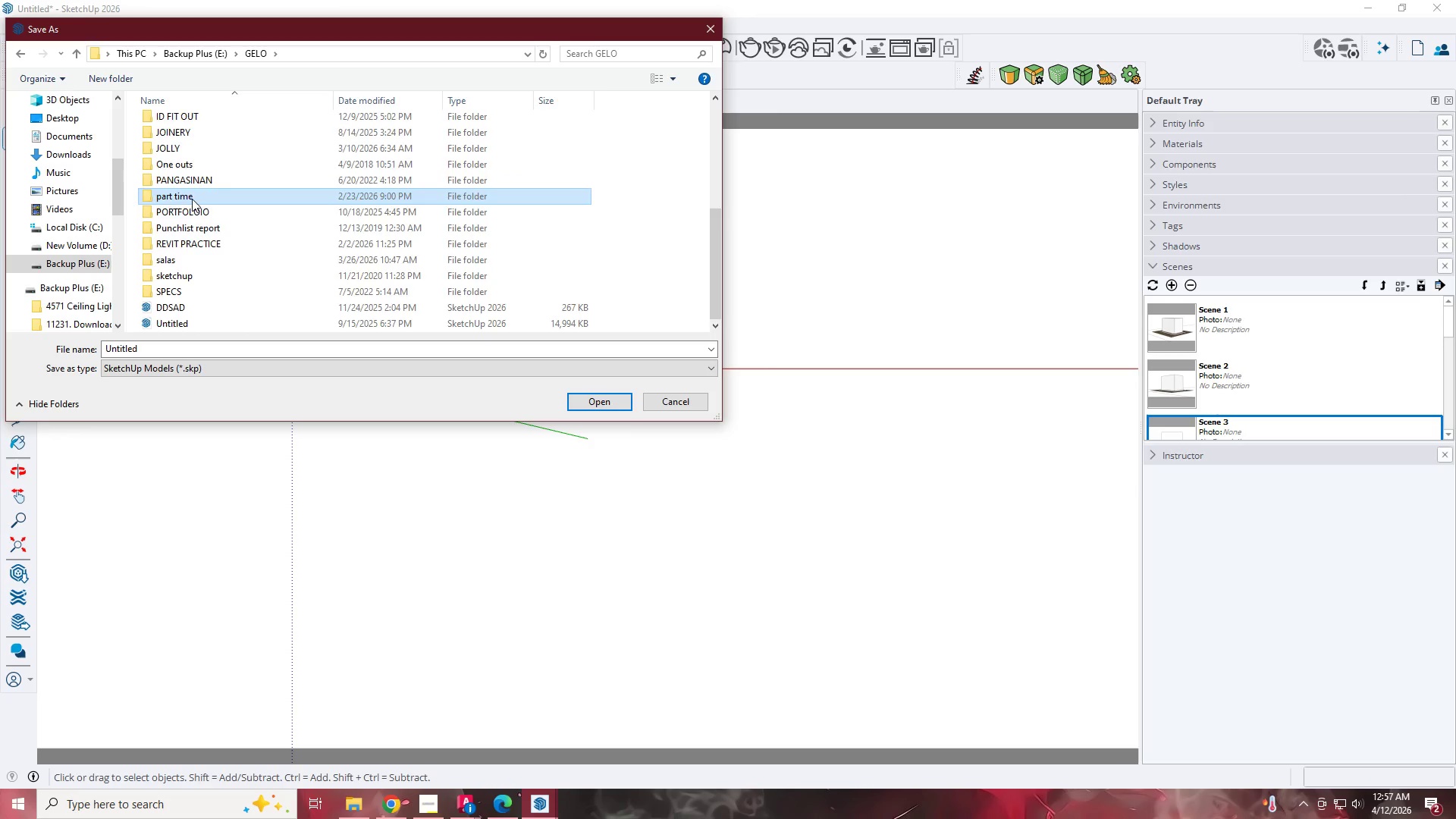 
double_click([192, 199])
 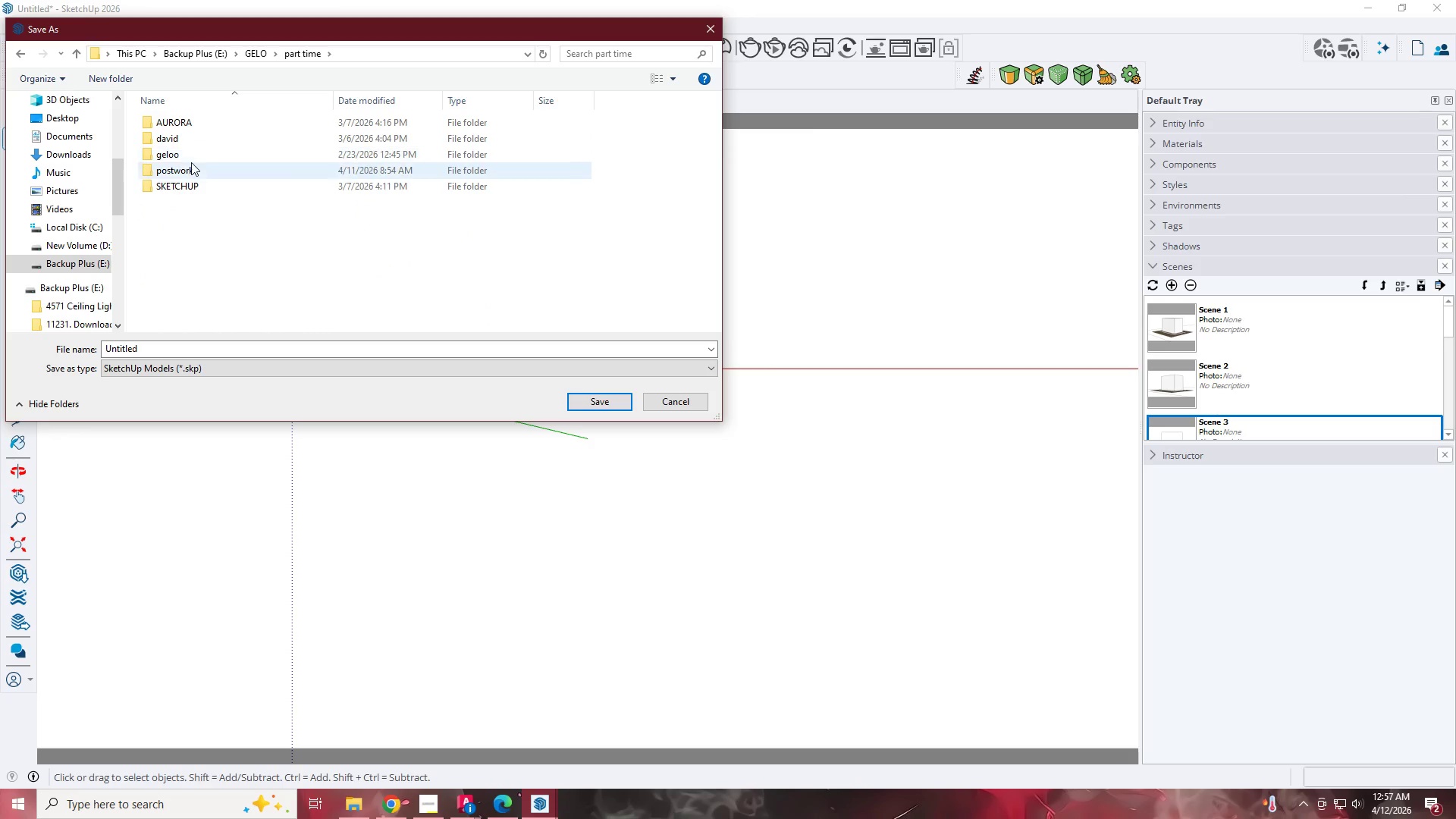 
double_click([193, 165])
 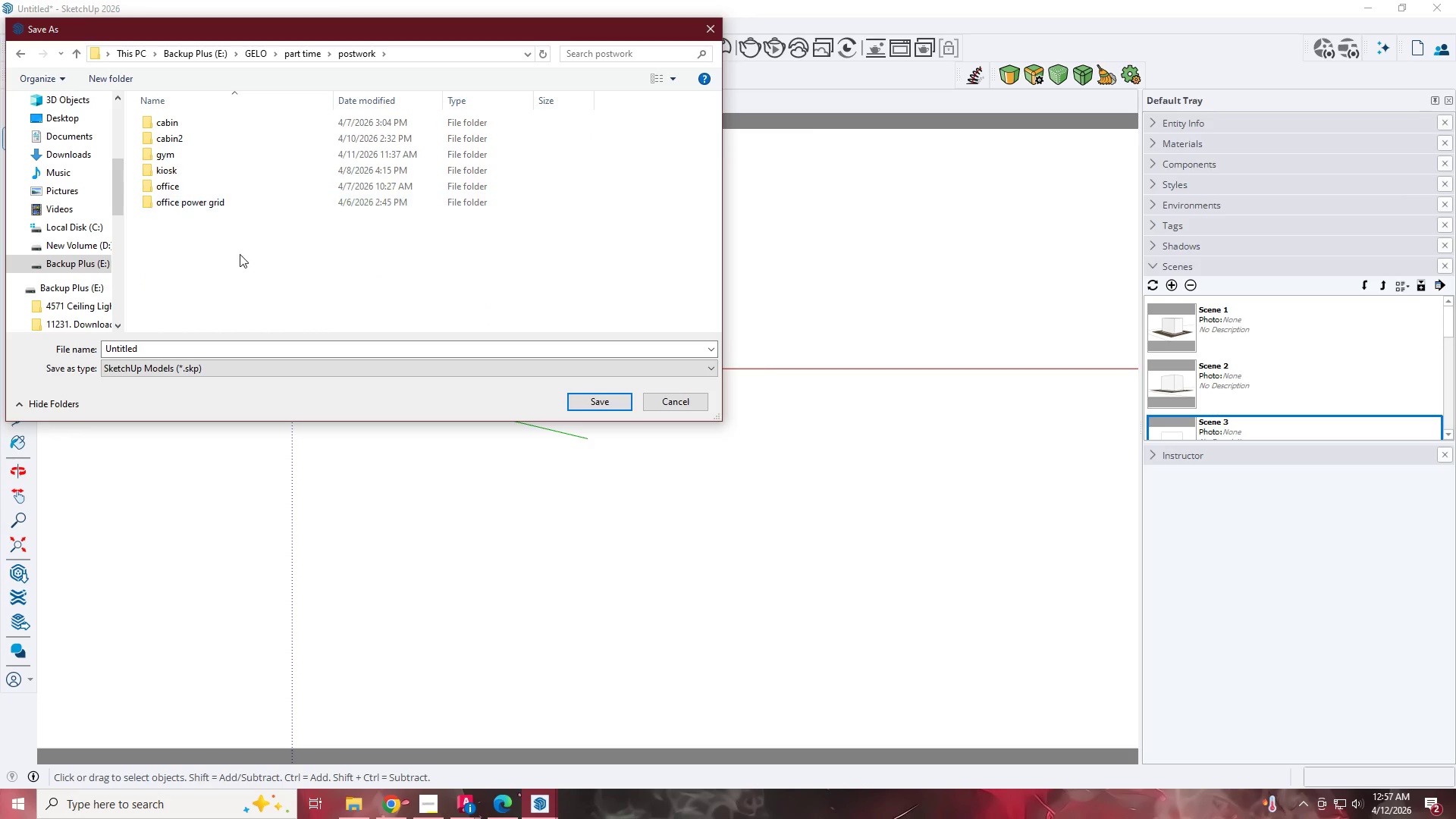 
right_click([240, 254])
 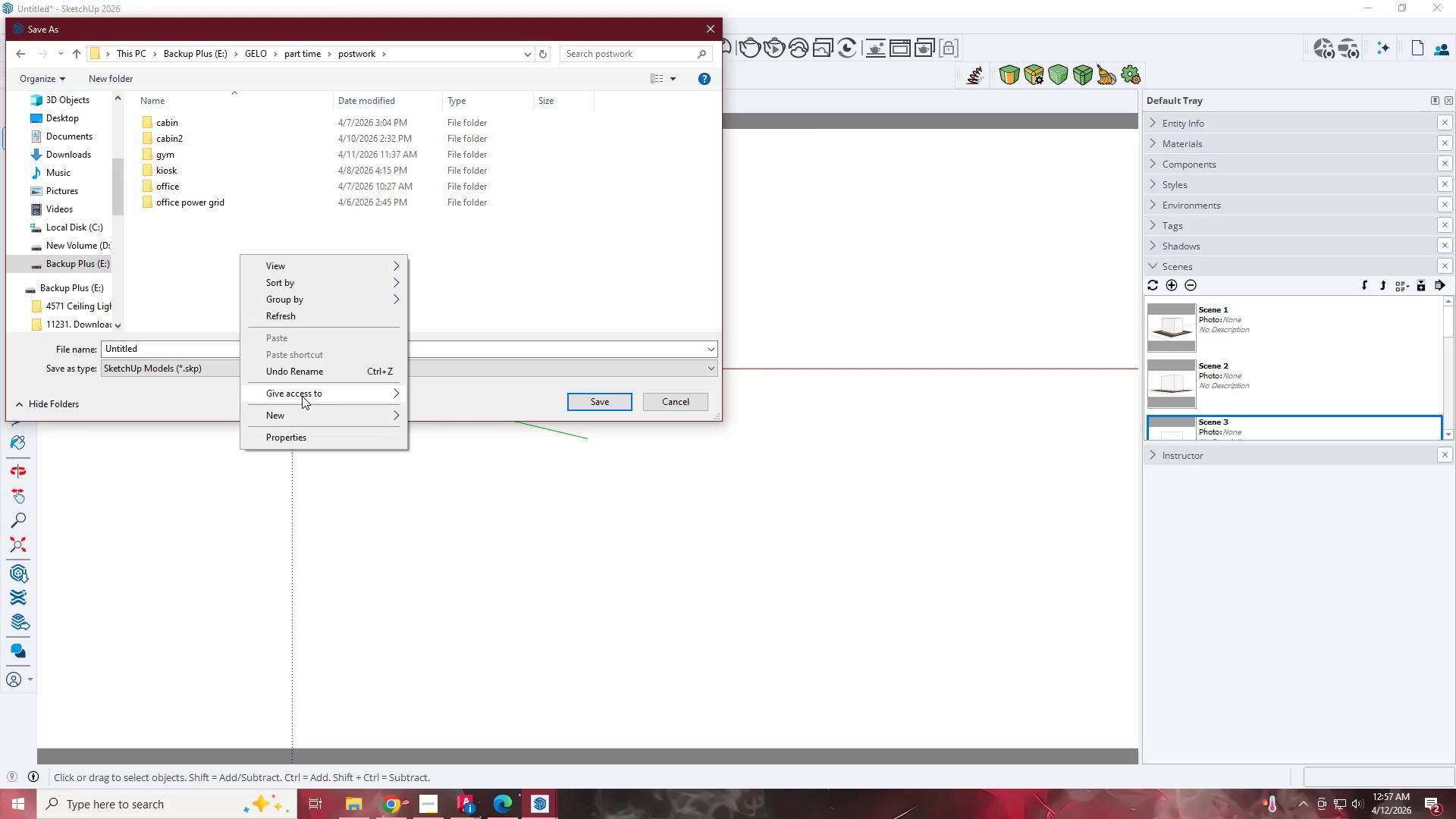 
left_click([304, 406])
 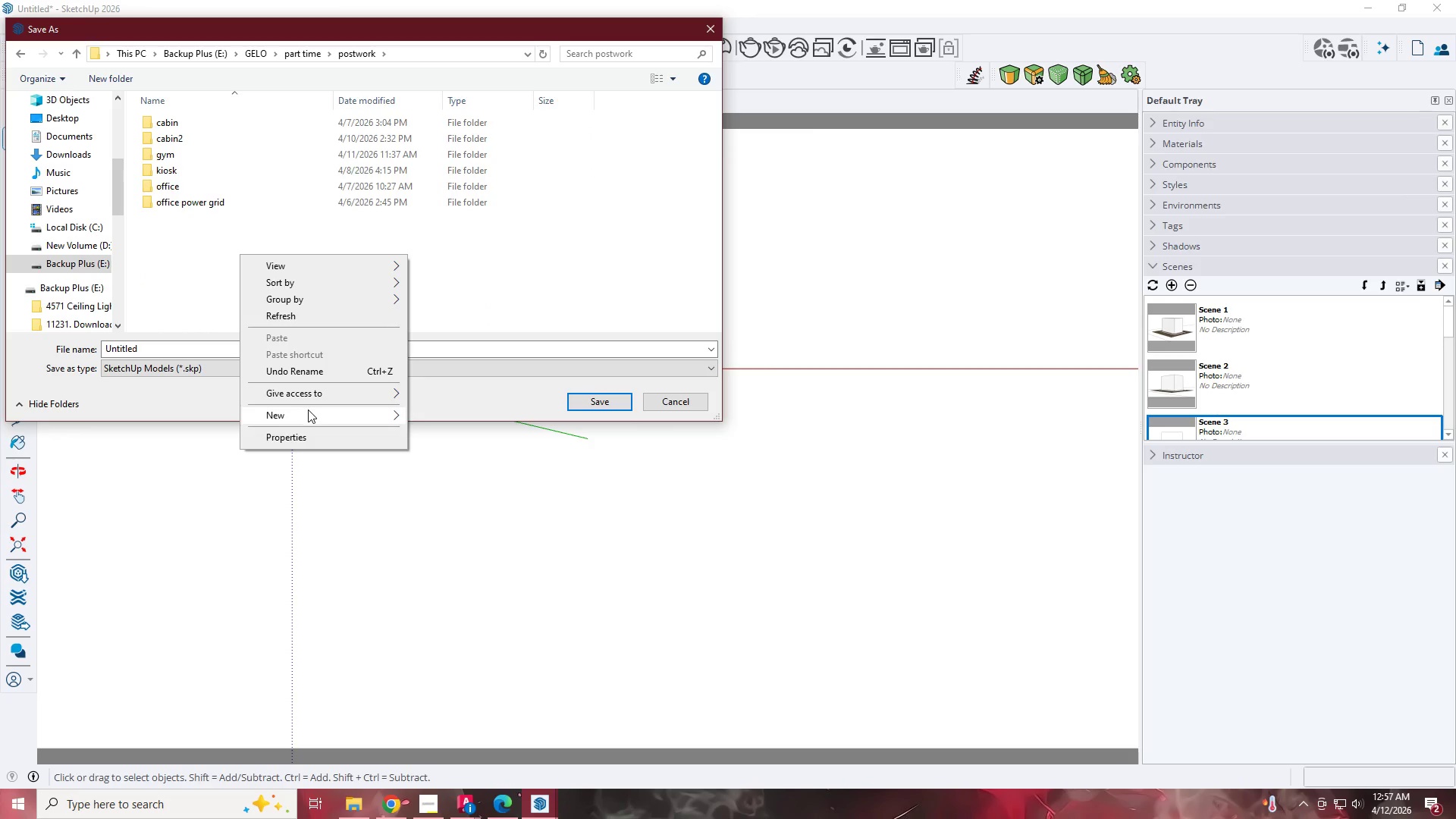 
left_click([309, 410])
 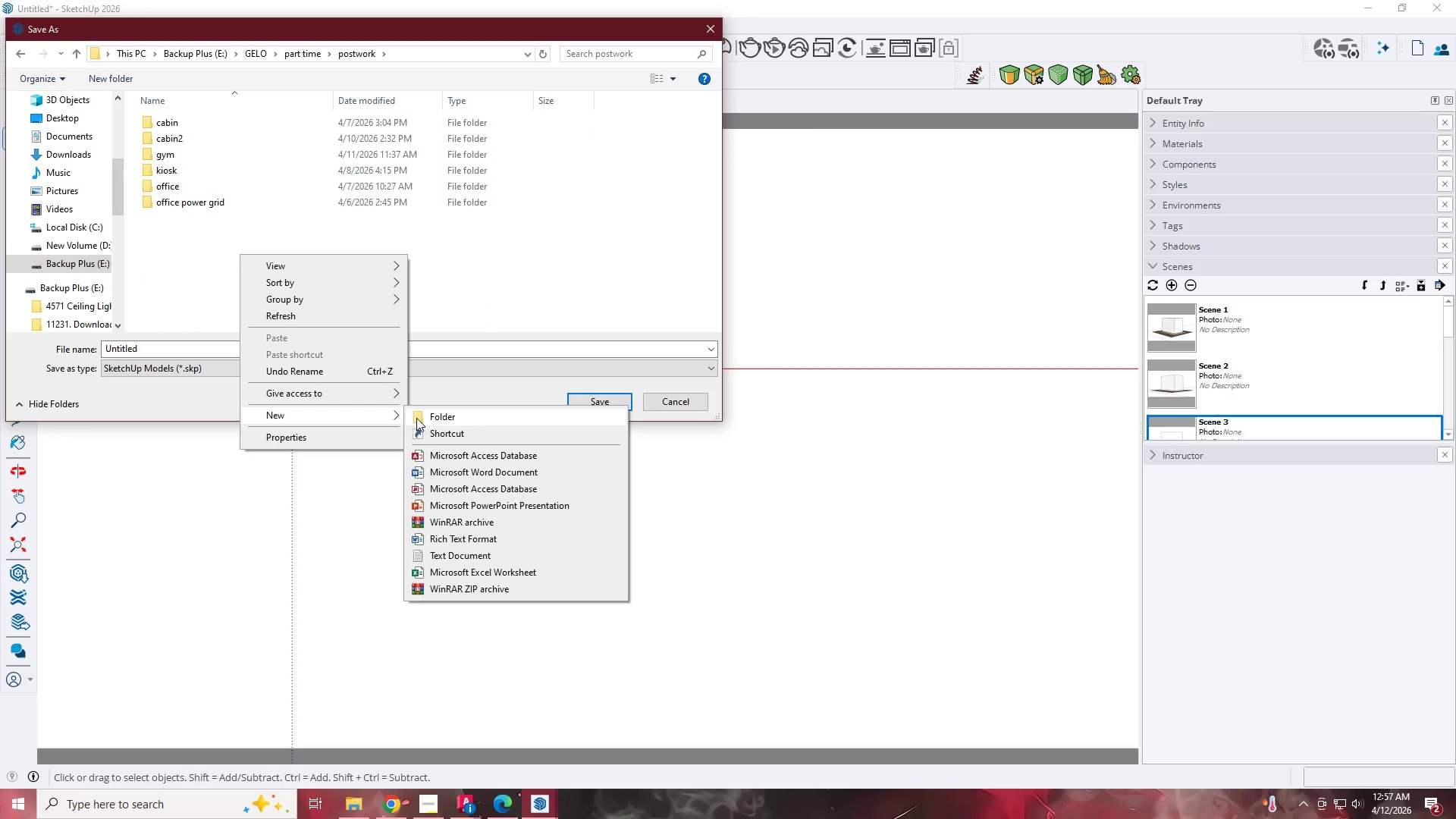 
left_click([425, 418])
 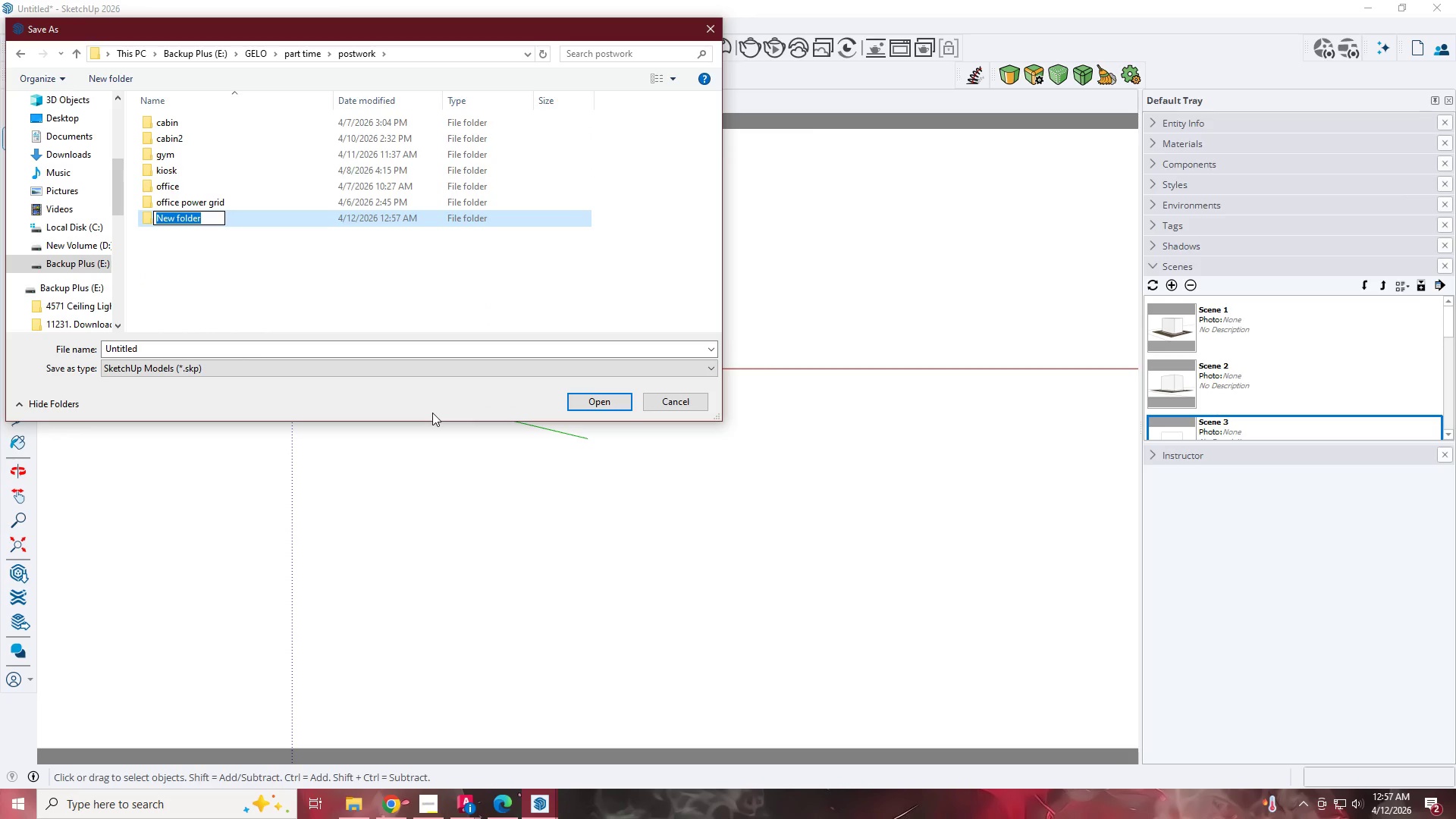 
type(lanscape)
 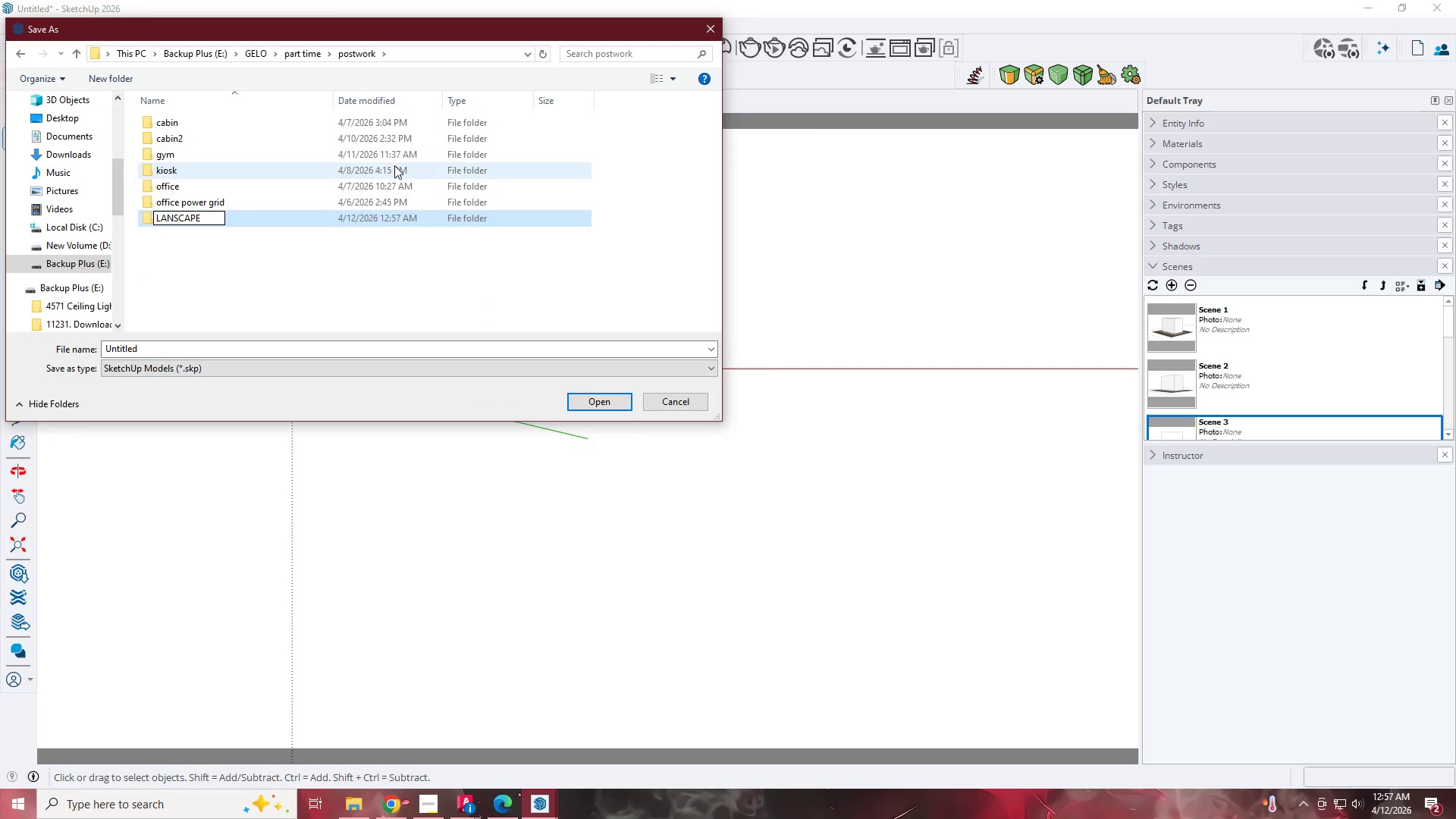 
left_click([369, 244])
 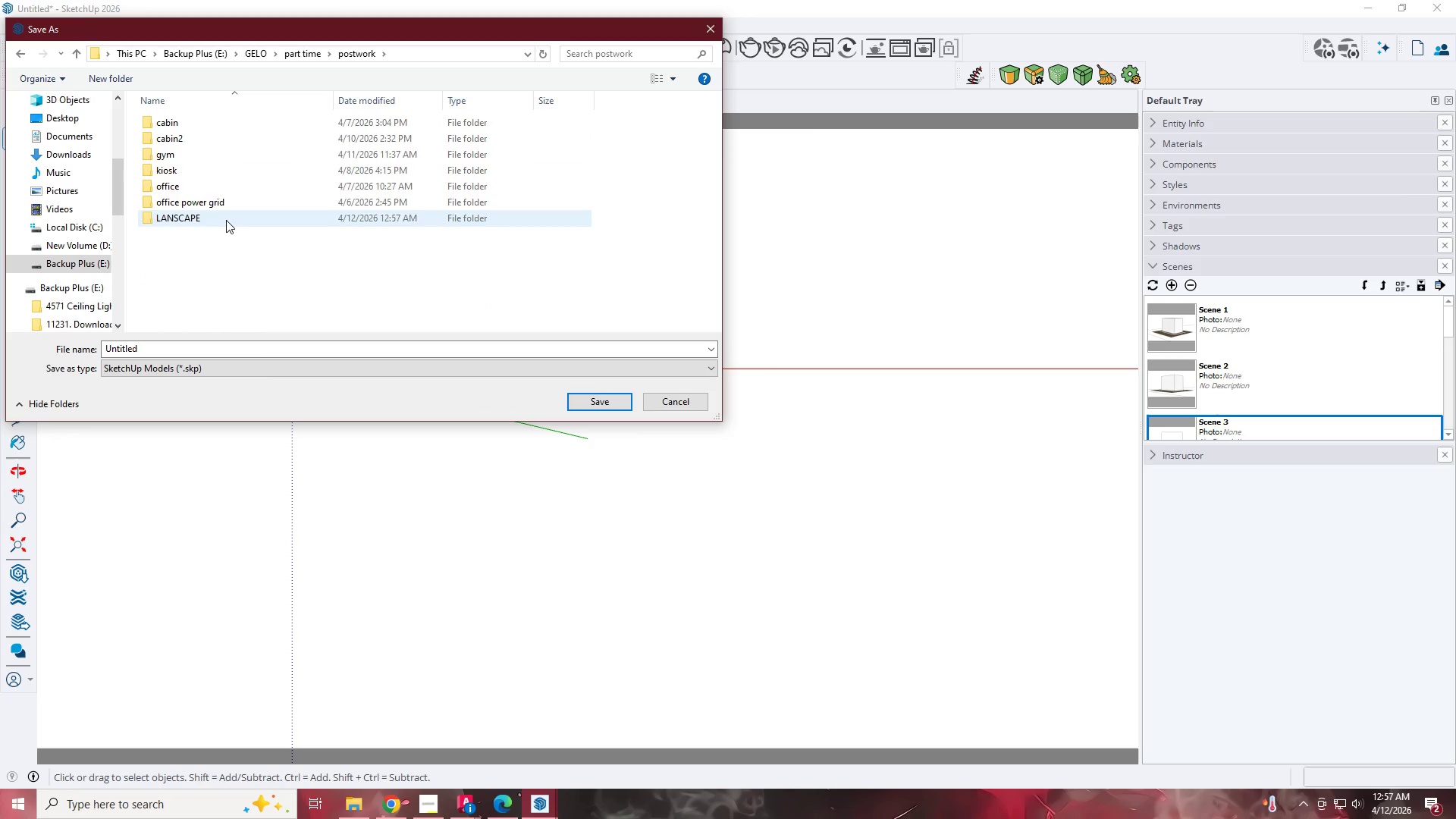 
double_click([225, 219])
 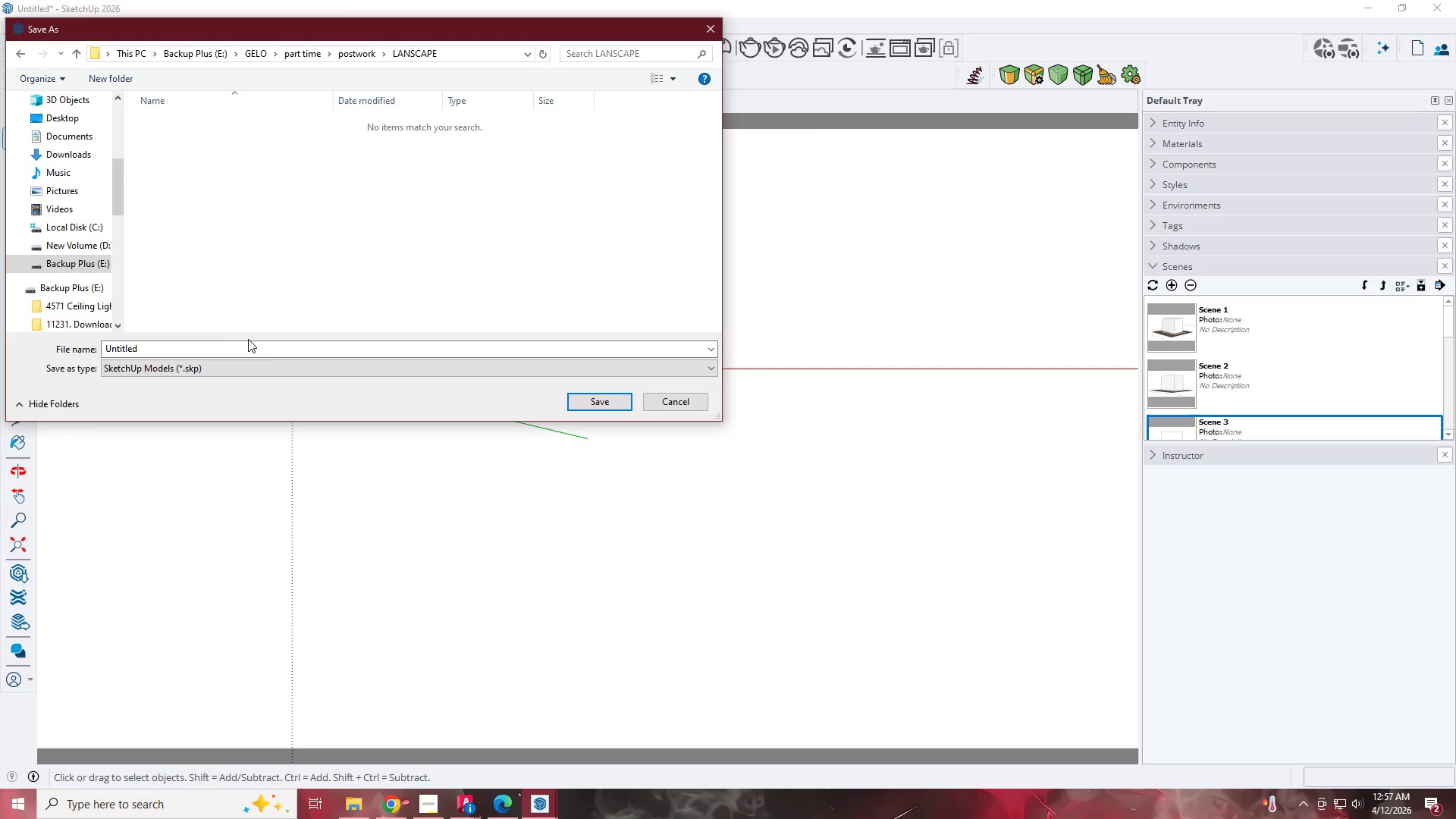 
left_click([266, 354])
 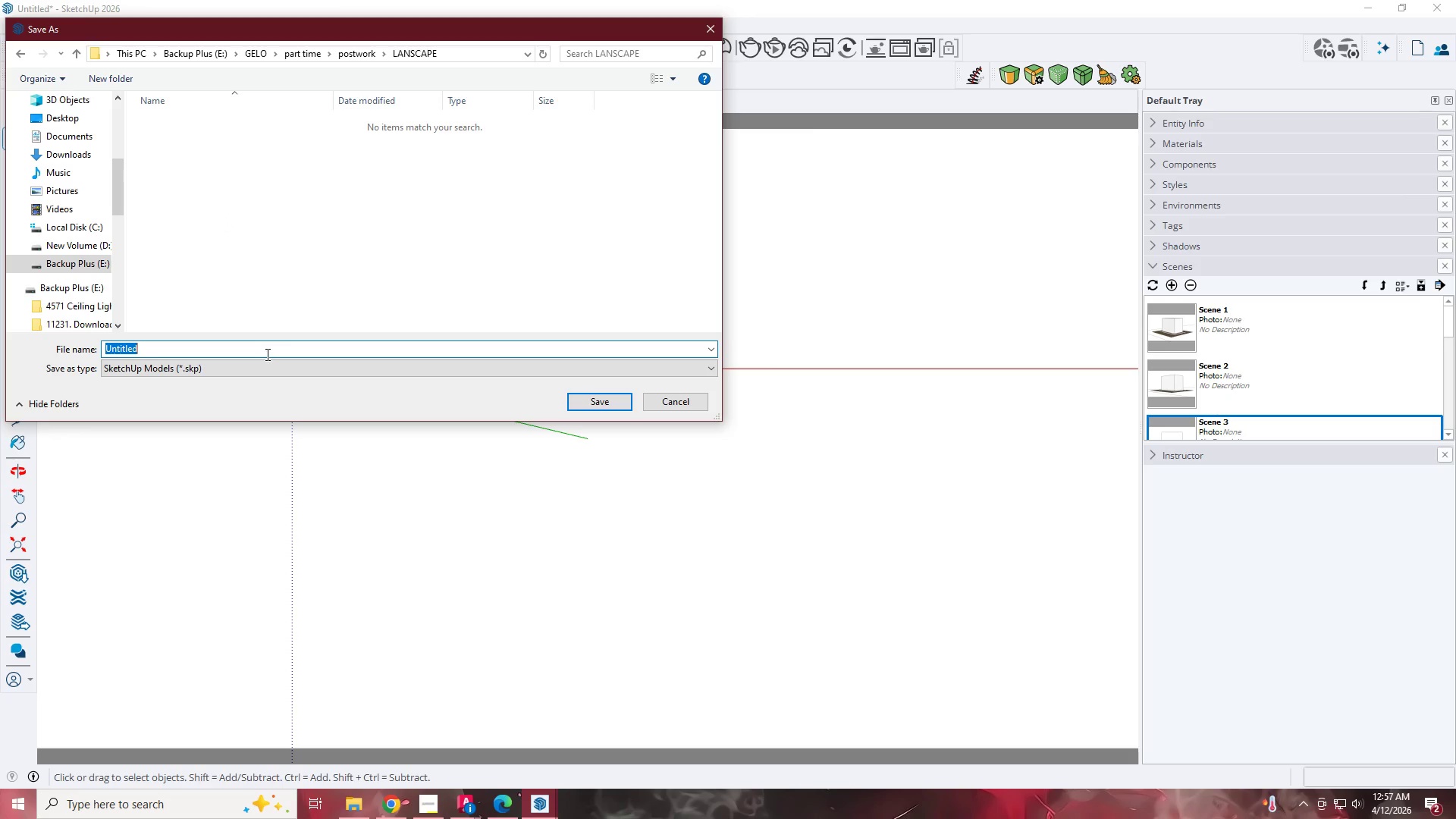 
type(lanscape)
 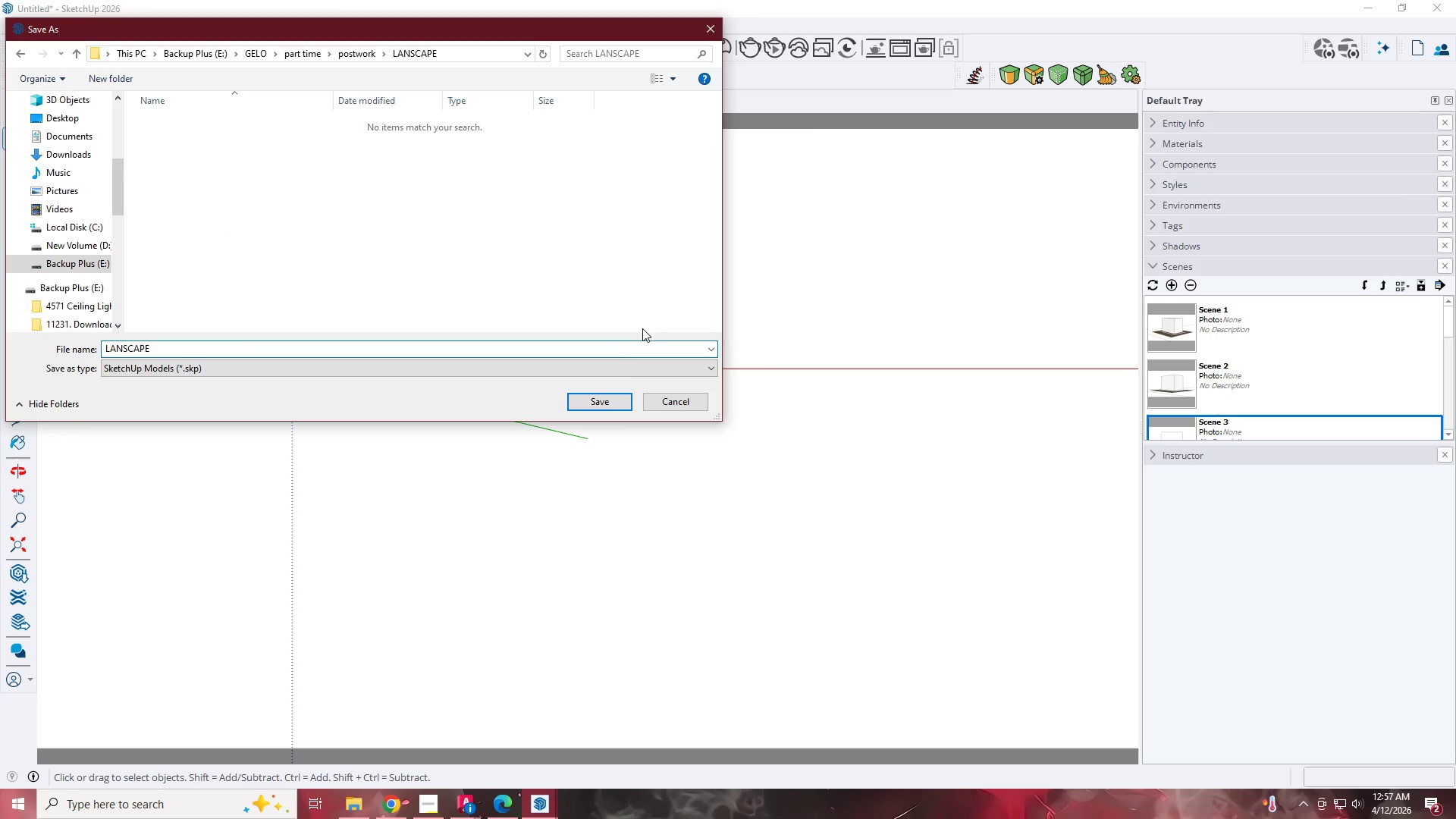 
left_click([617, 394])
 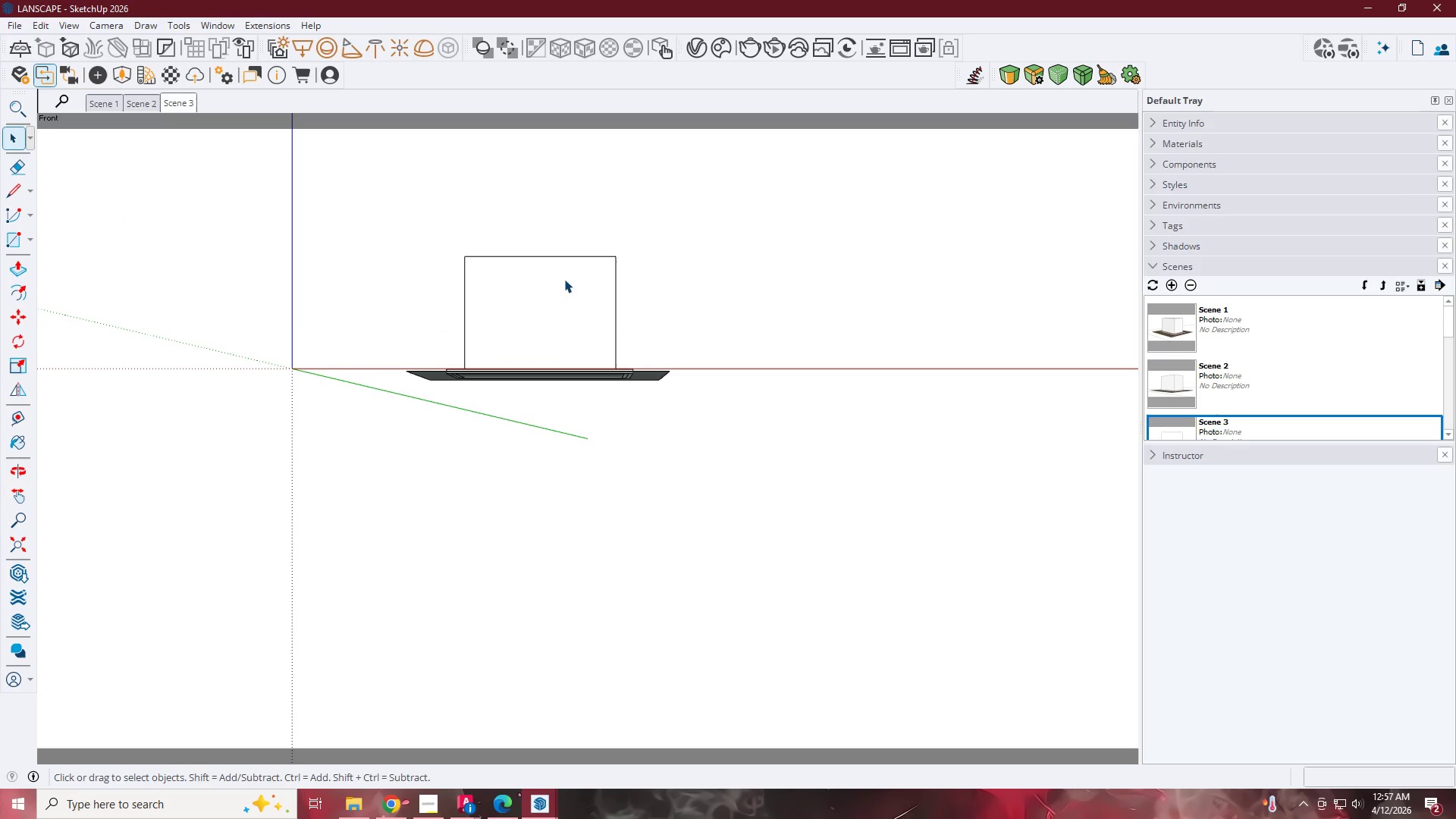 
scroll: coordinate [512, 420], scroll_direction: up, amount: 12.0
 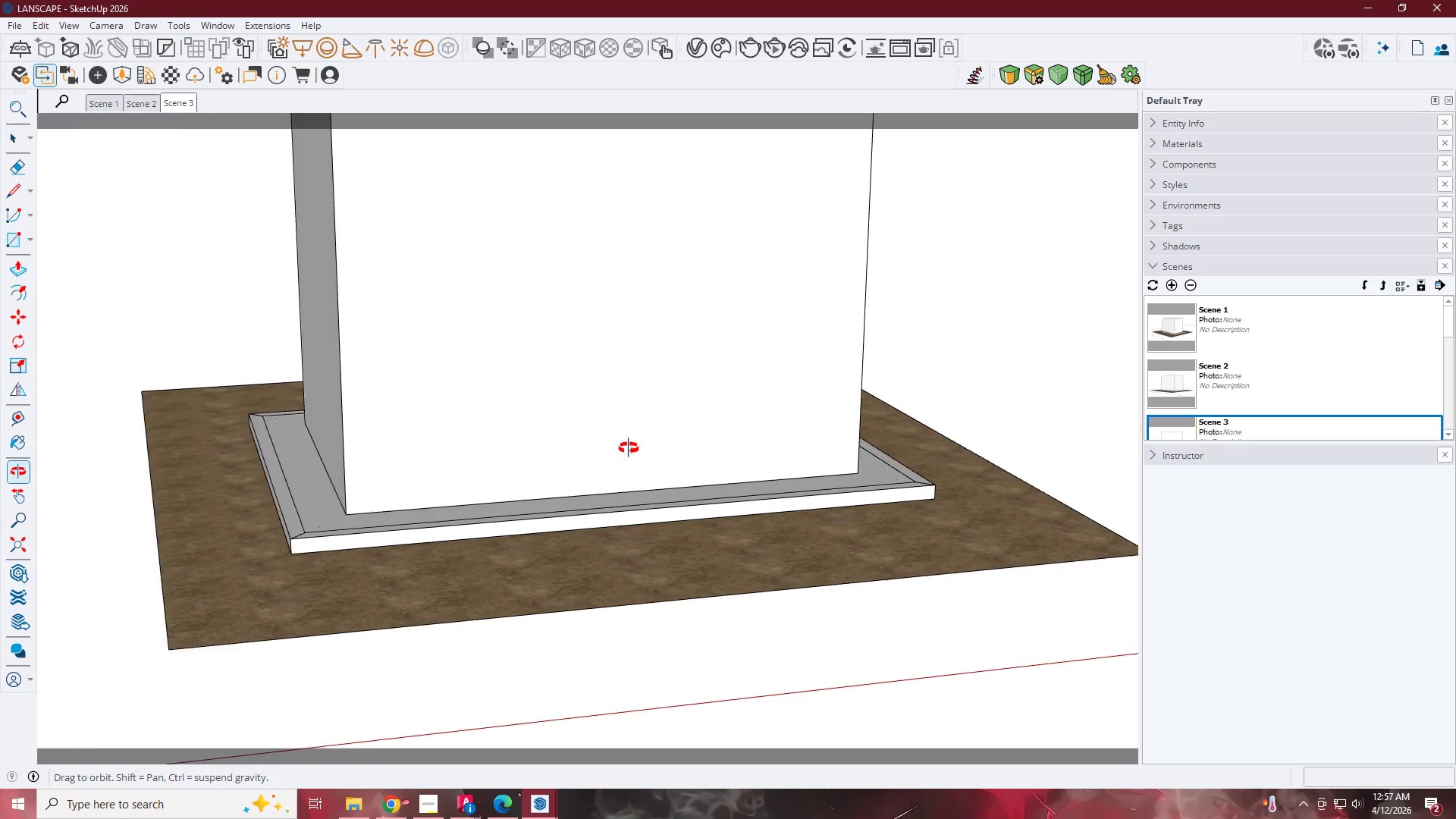 
double_click([484, 340])
 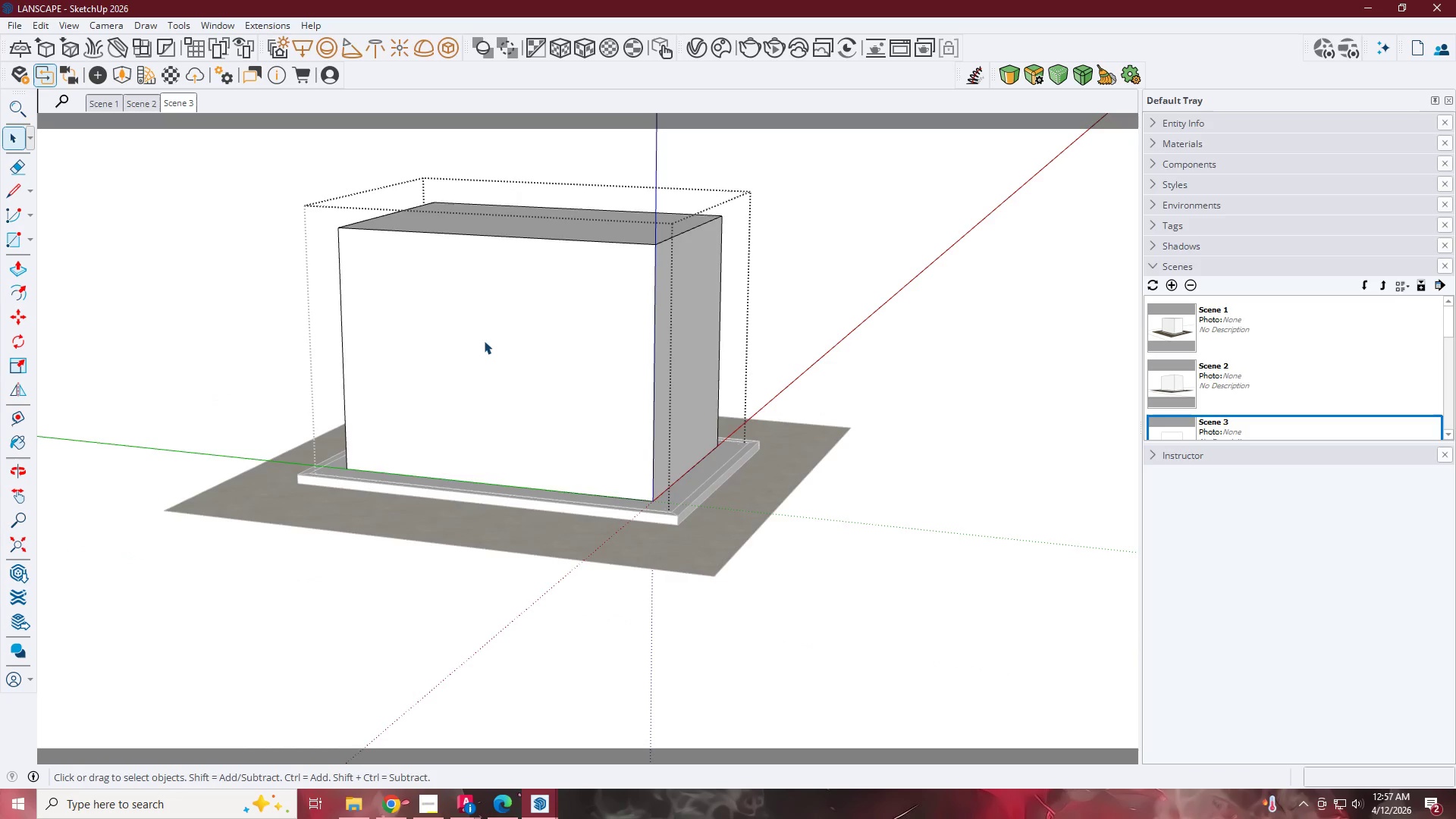 
scroll: coordinate [463, 393], scroll_direction: down, amount: 5.0
 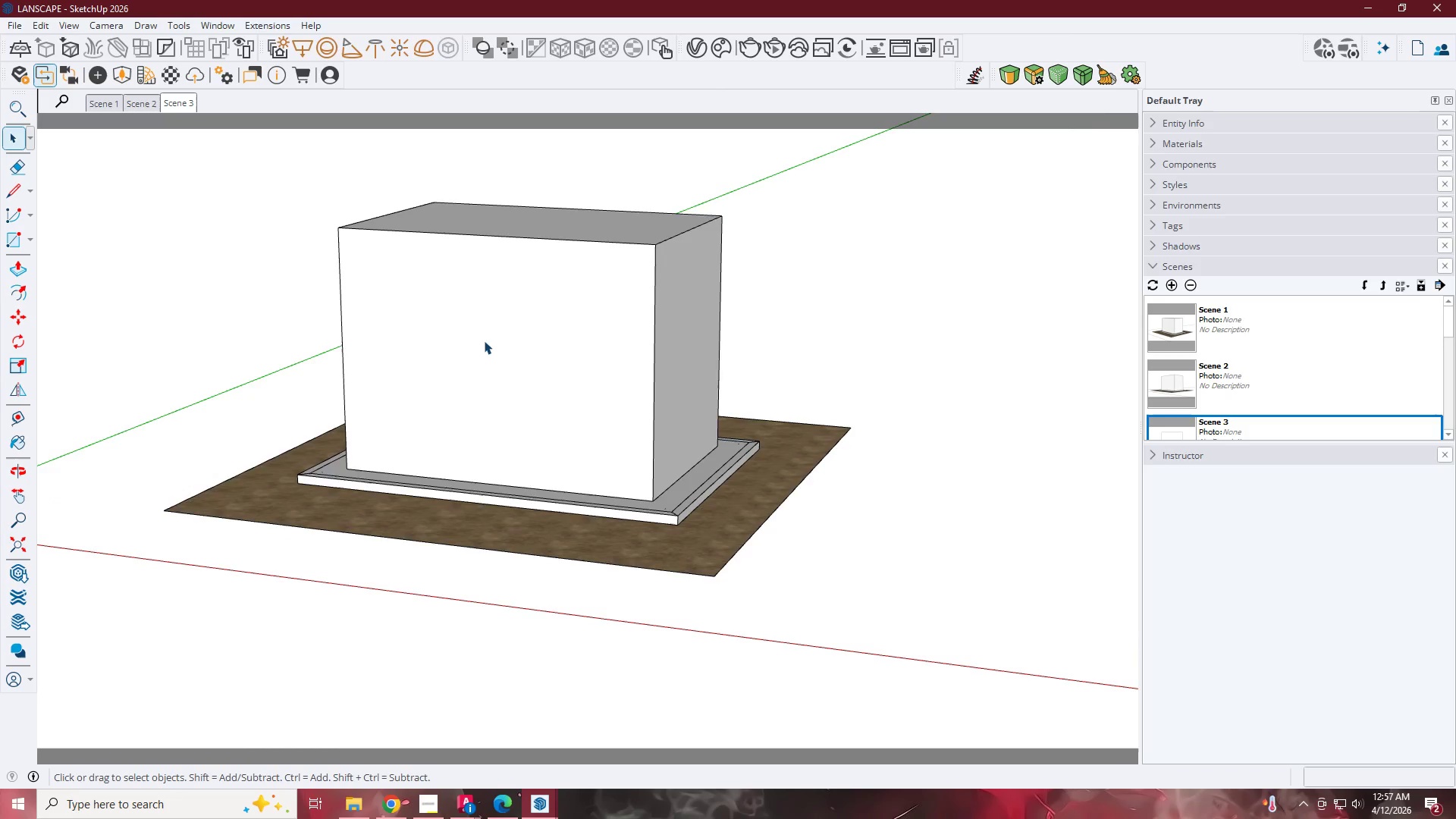 
triple_click([484, 340])
 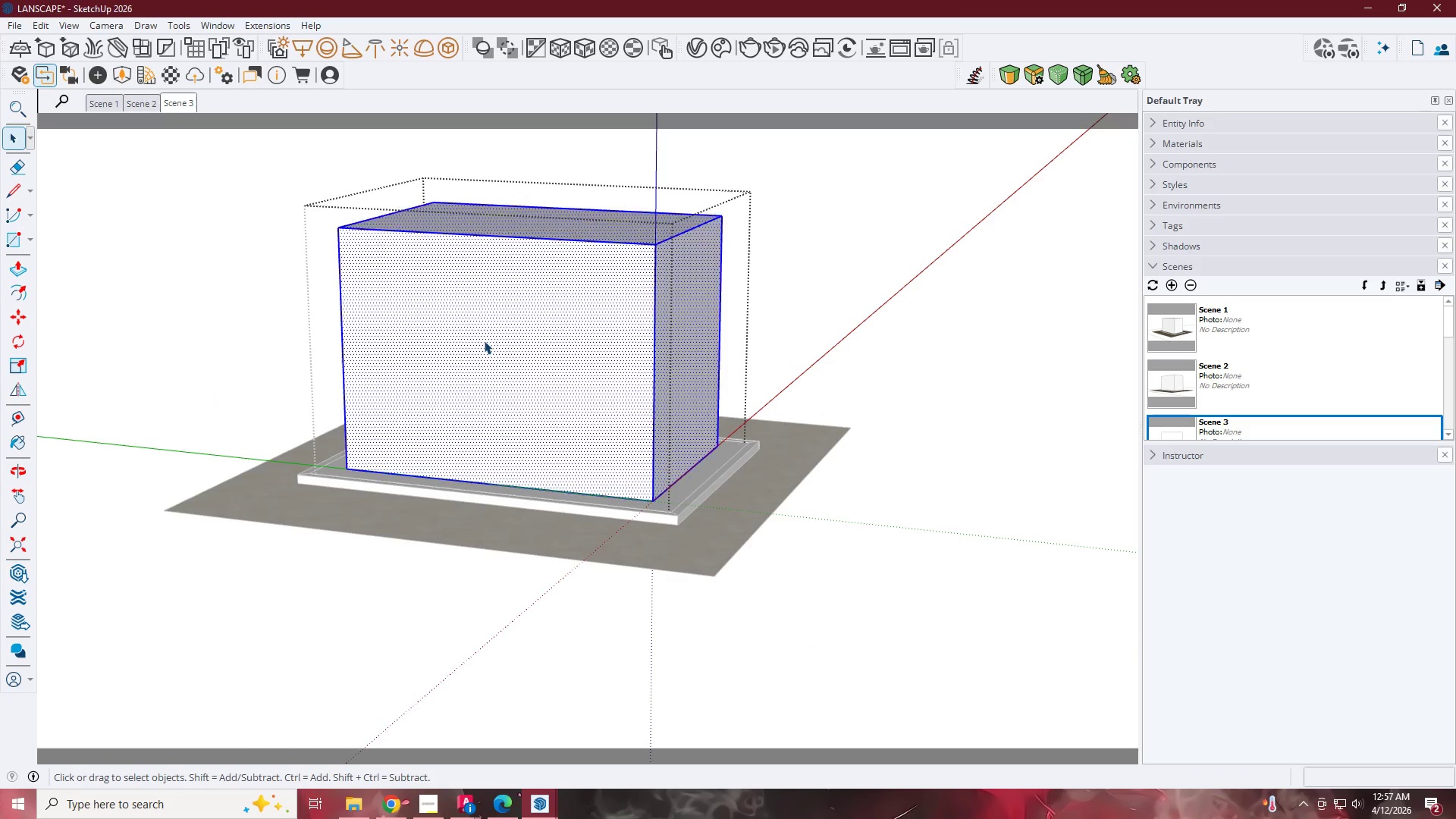 
triple_click([484, 340])
 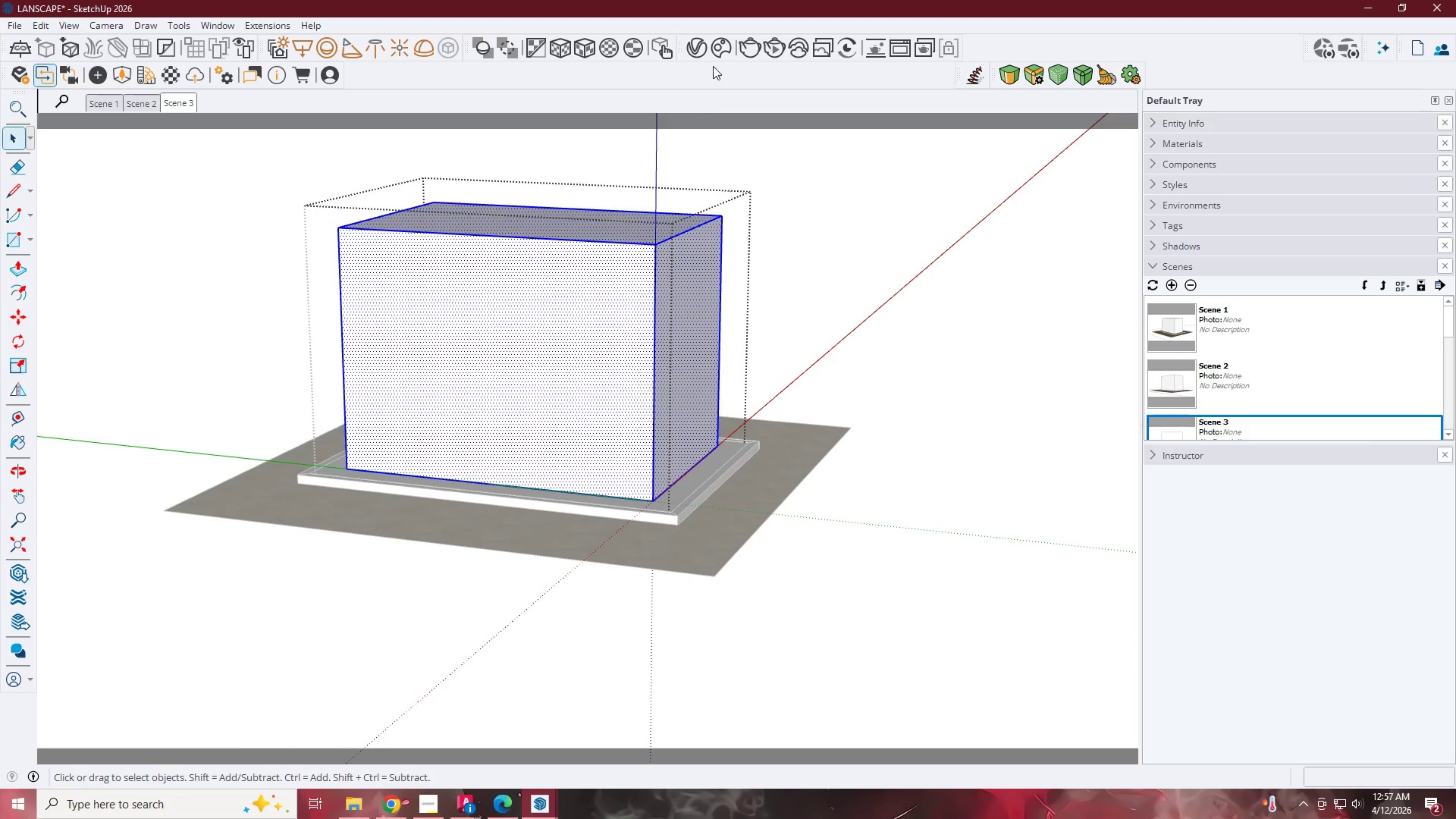 
left_click([713, 45])
 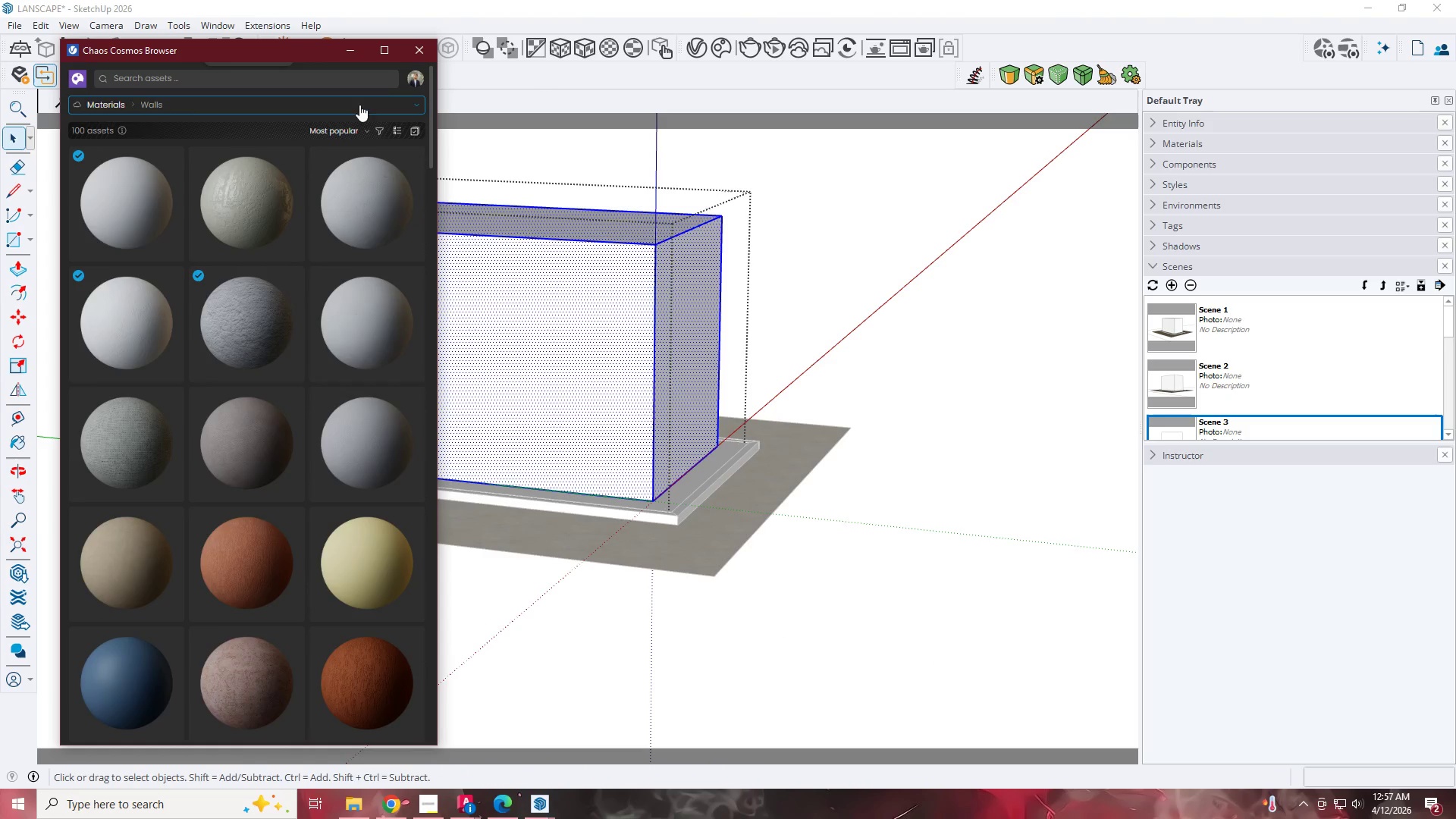 
left_click([357, 52])
 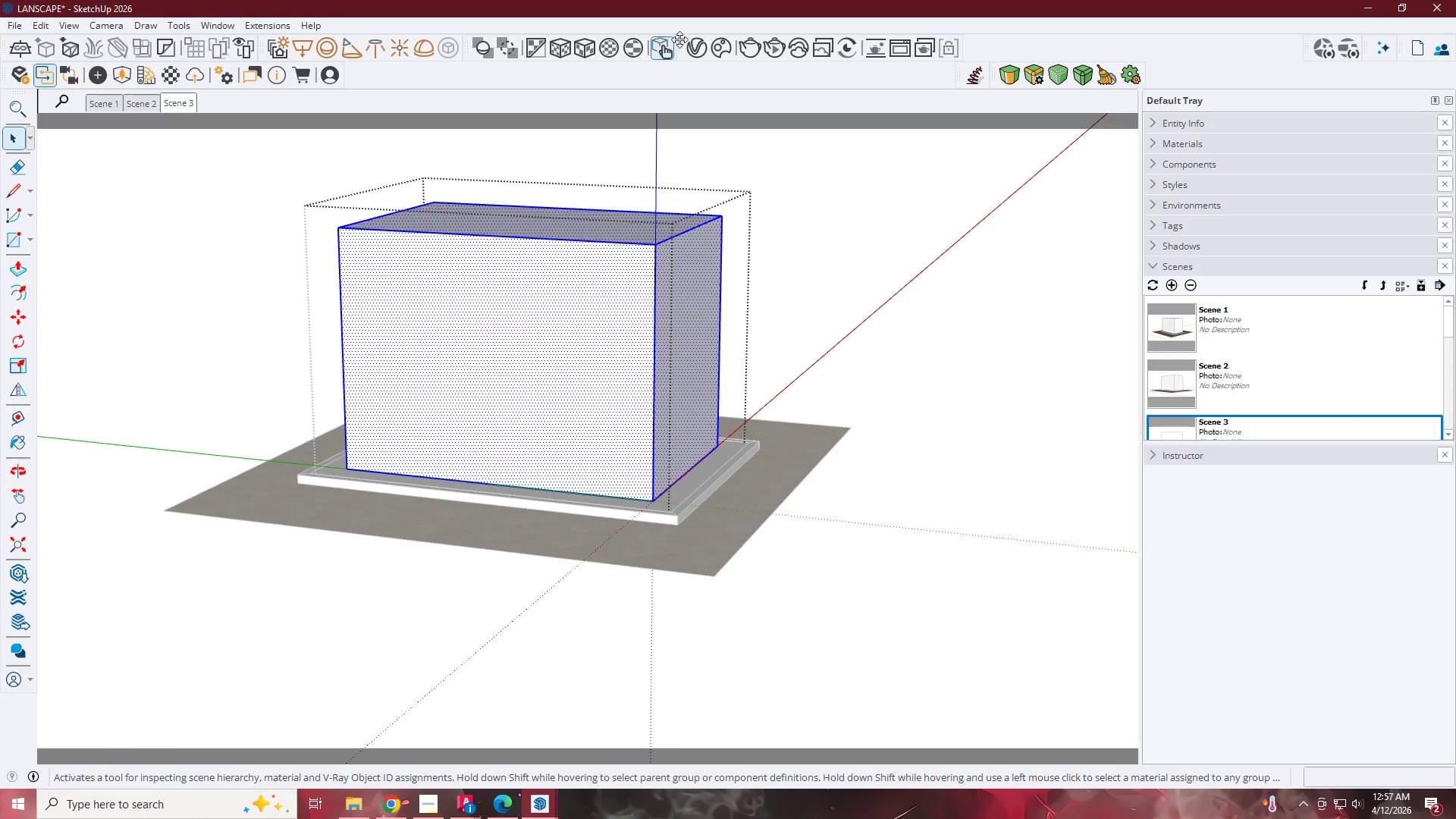 
left_click([704, 41])
 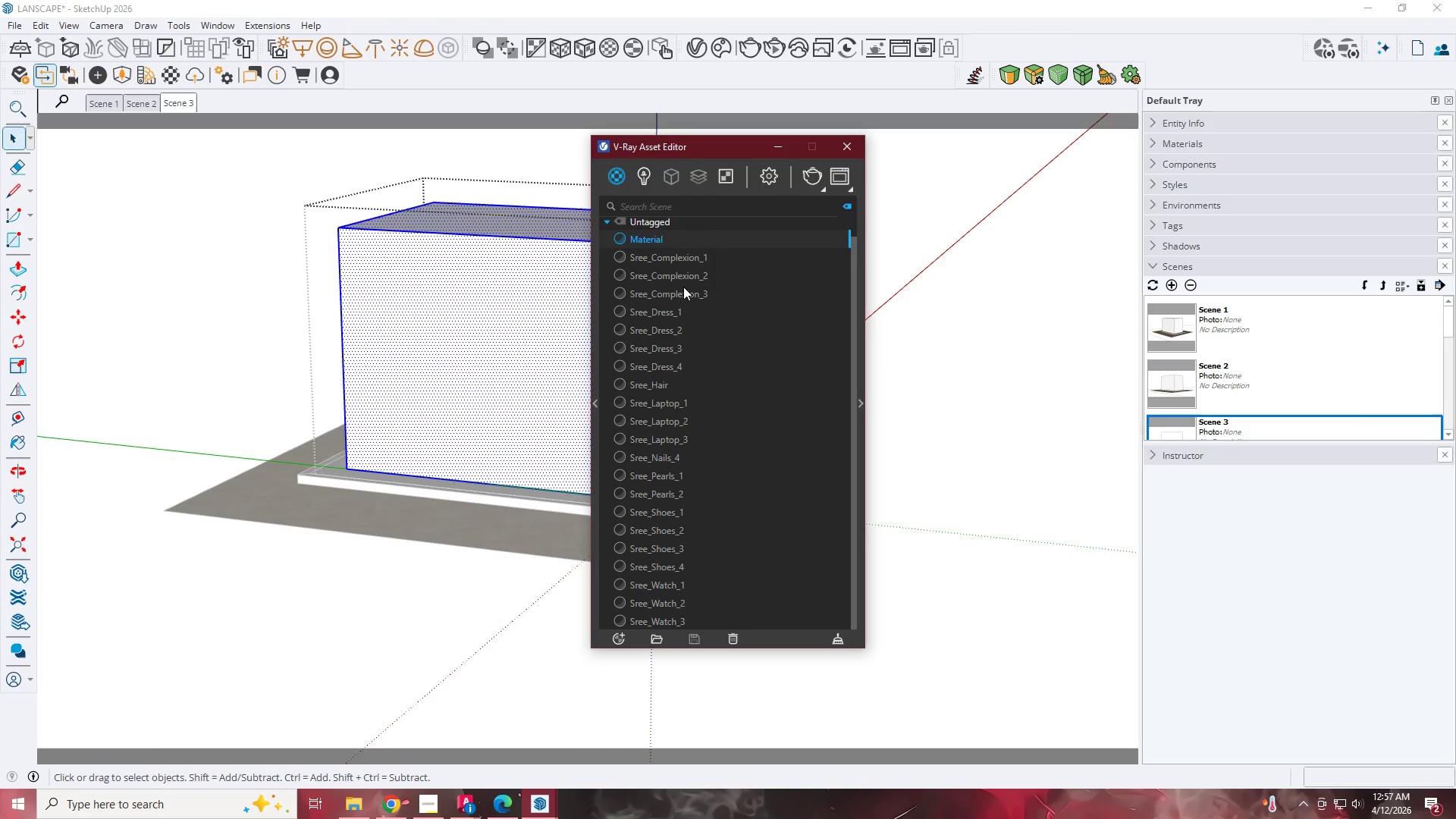 
scroll: coordinate [742, 310], scroll_direction: down, amount: 4.0
 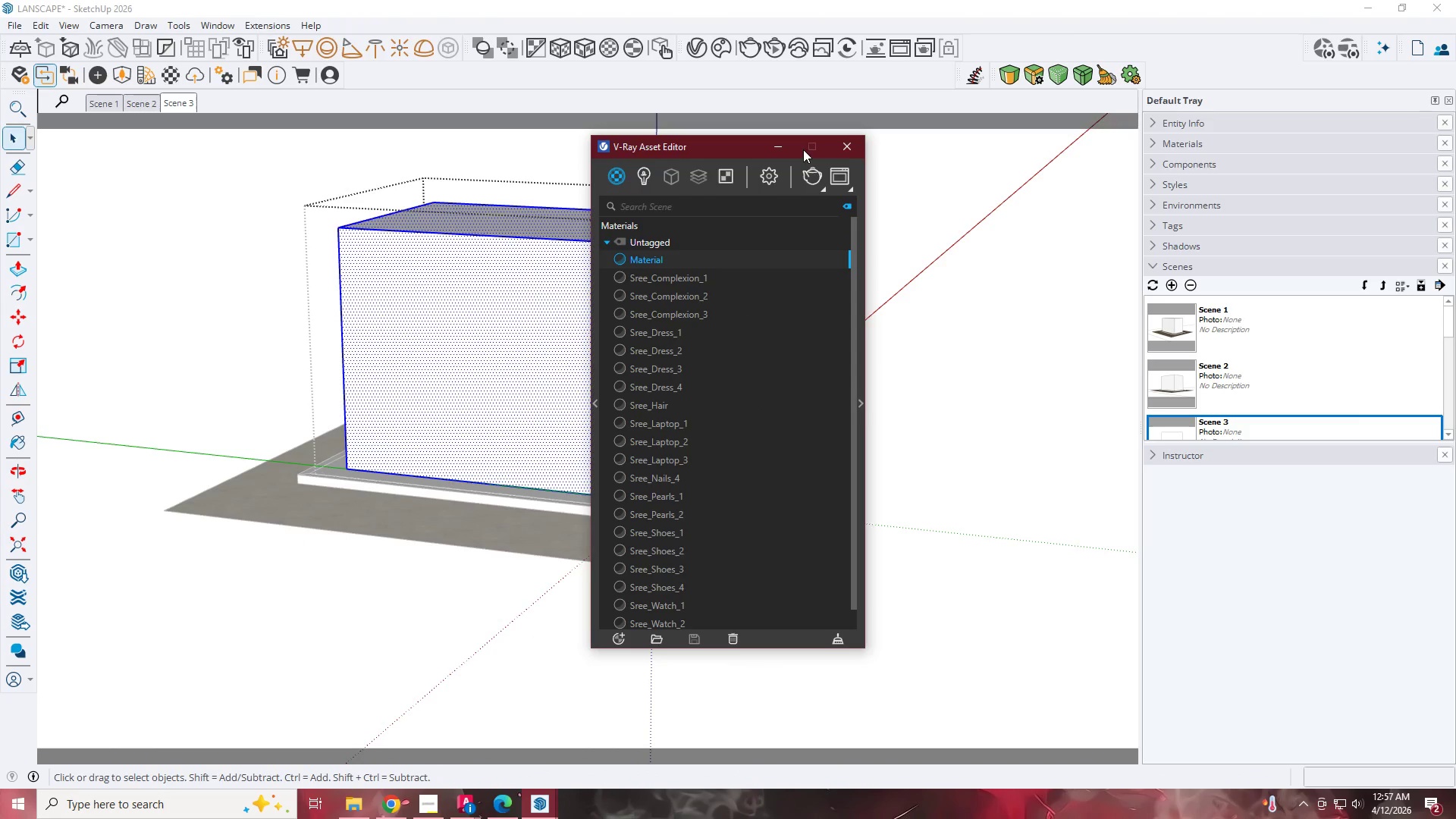 
left_click([787, 146])
 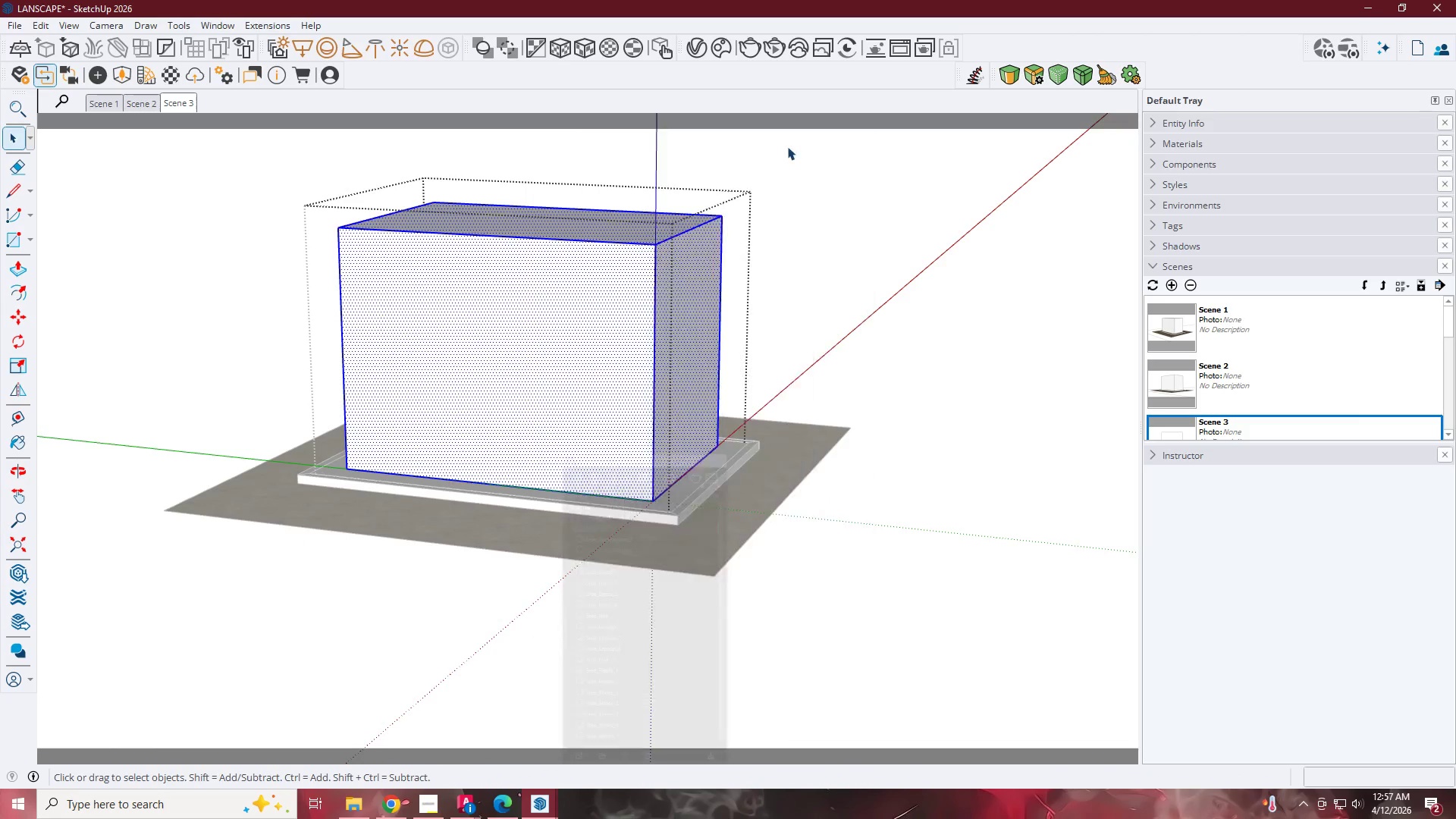 
scroll: coordinate [787, 146], scroll_direction: up, amount: 1.0
 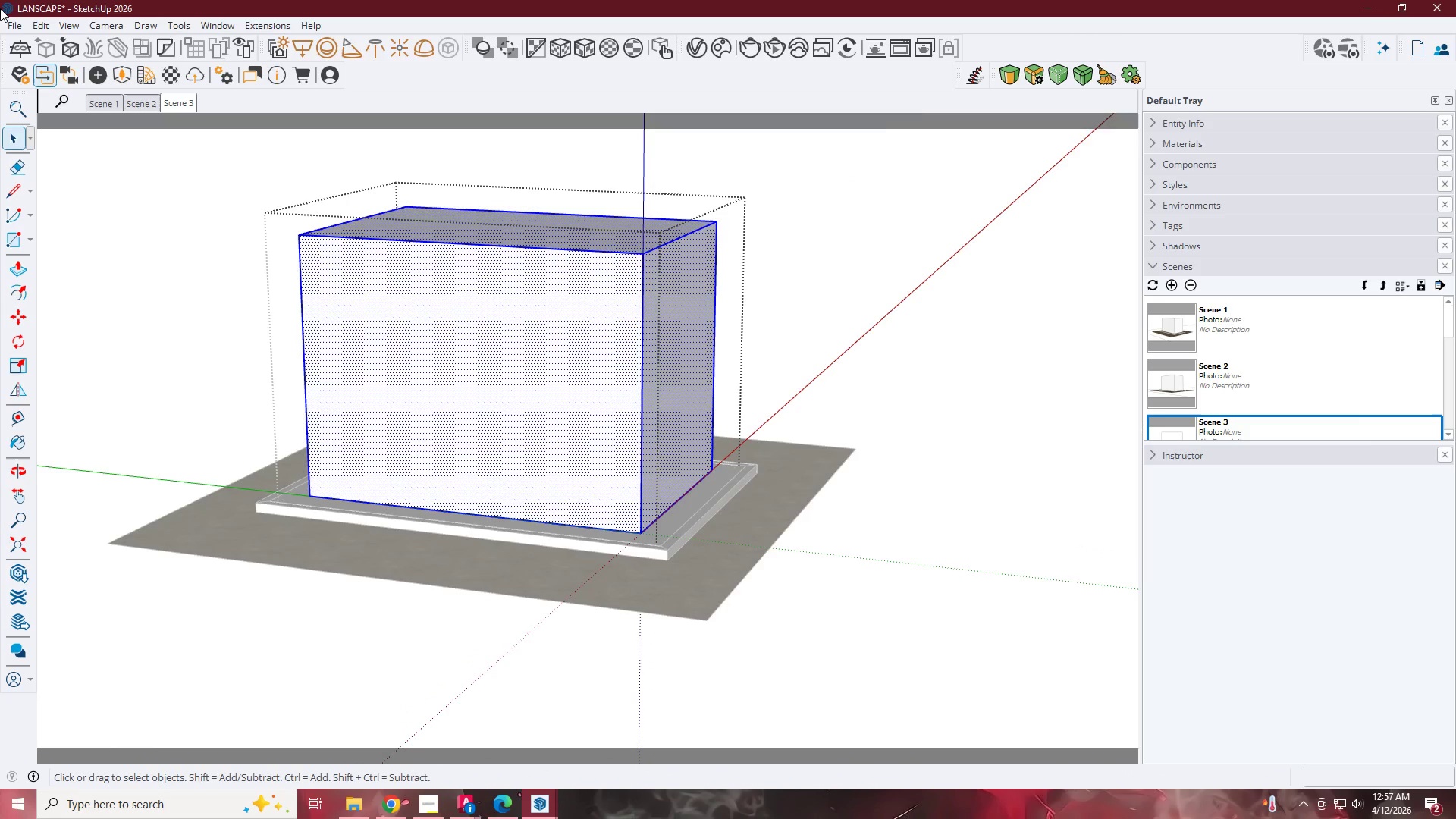 
key(Escape)
 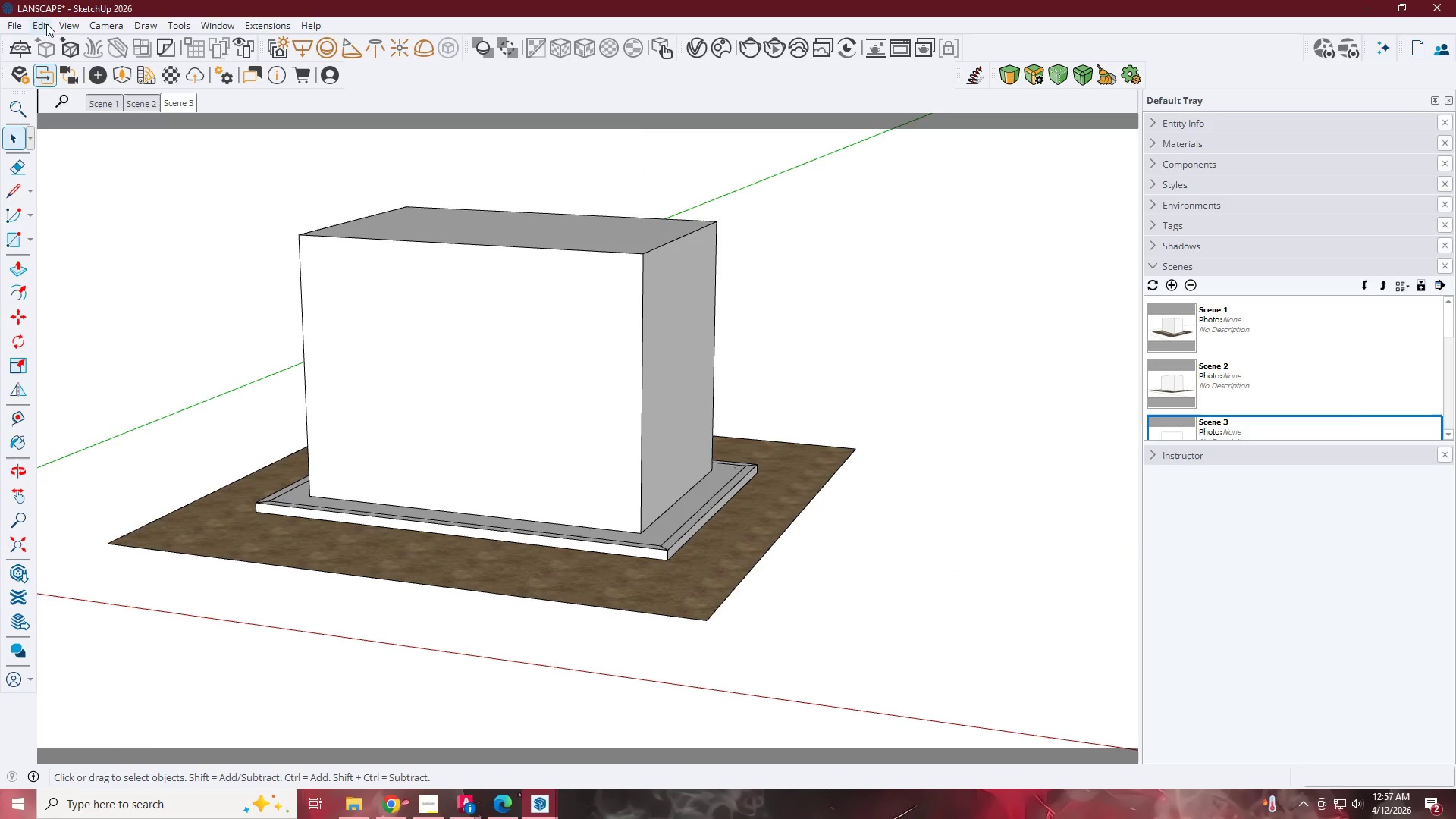 
double_click([37, 21])
 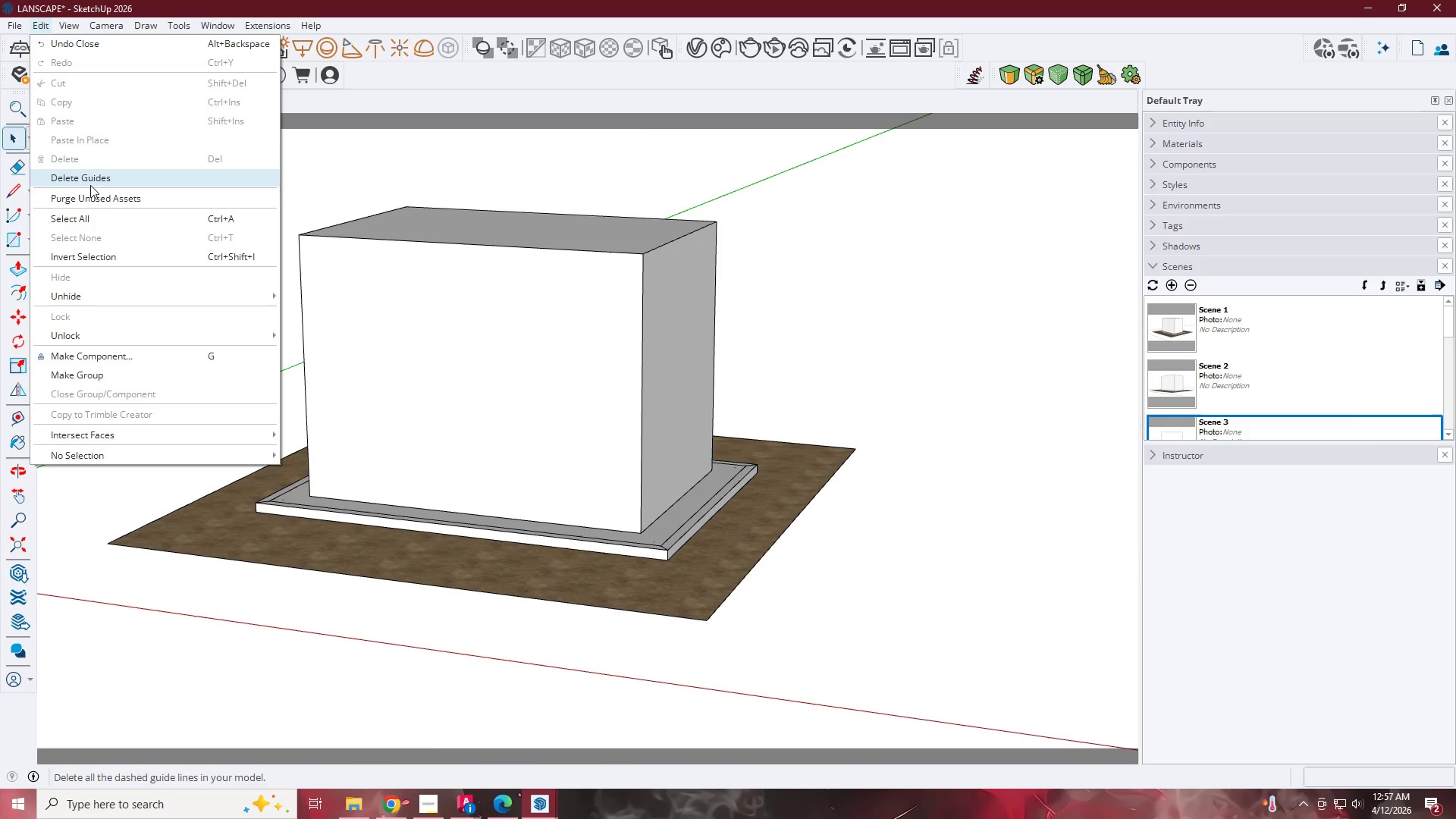 
left_click([92, 200])
 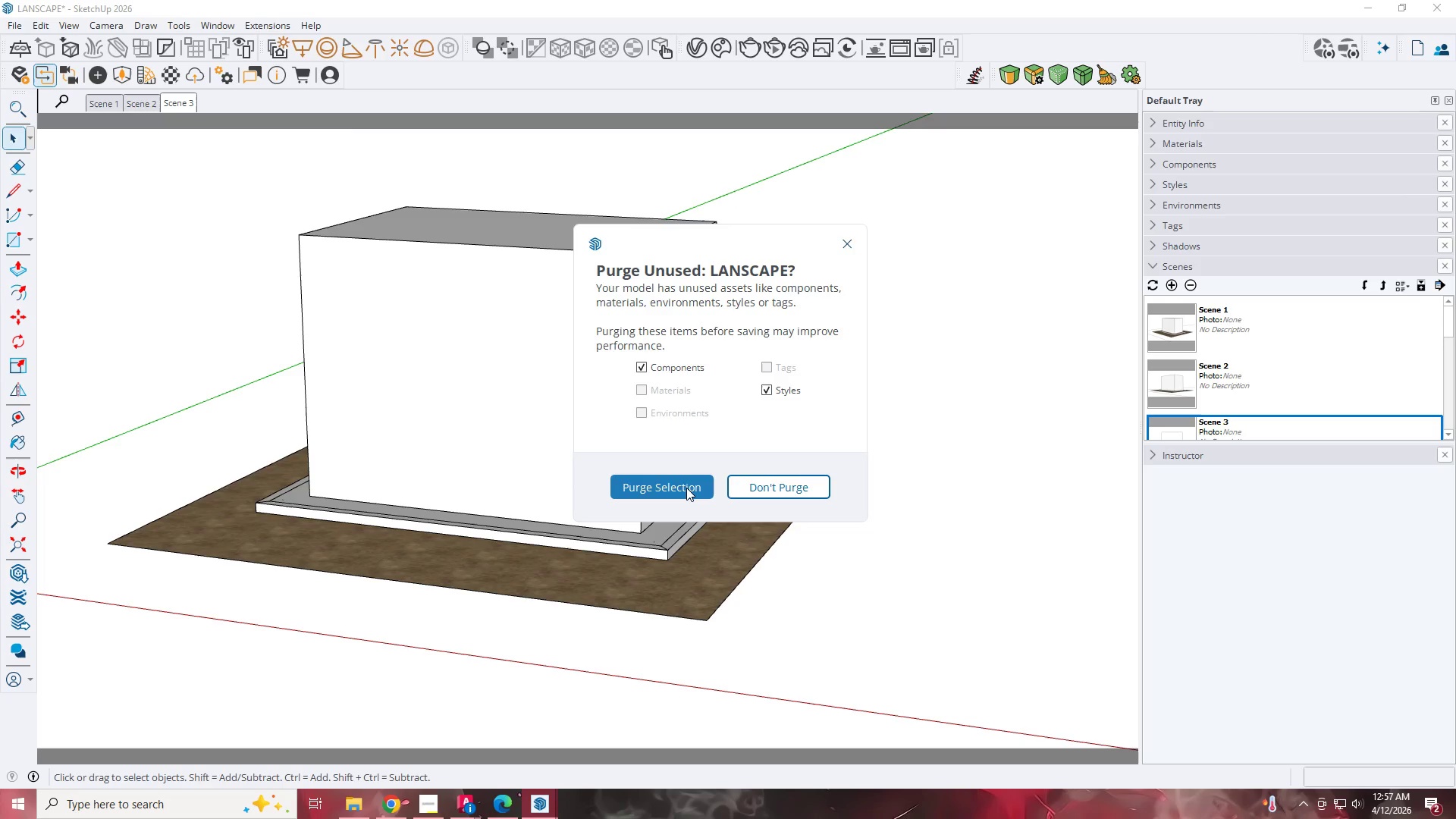 
left_click([686, 488])
 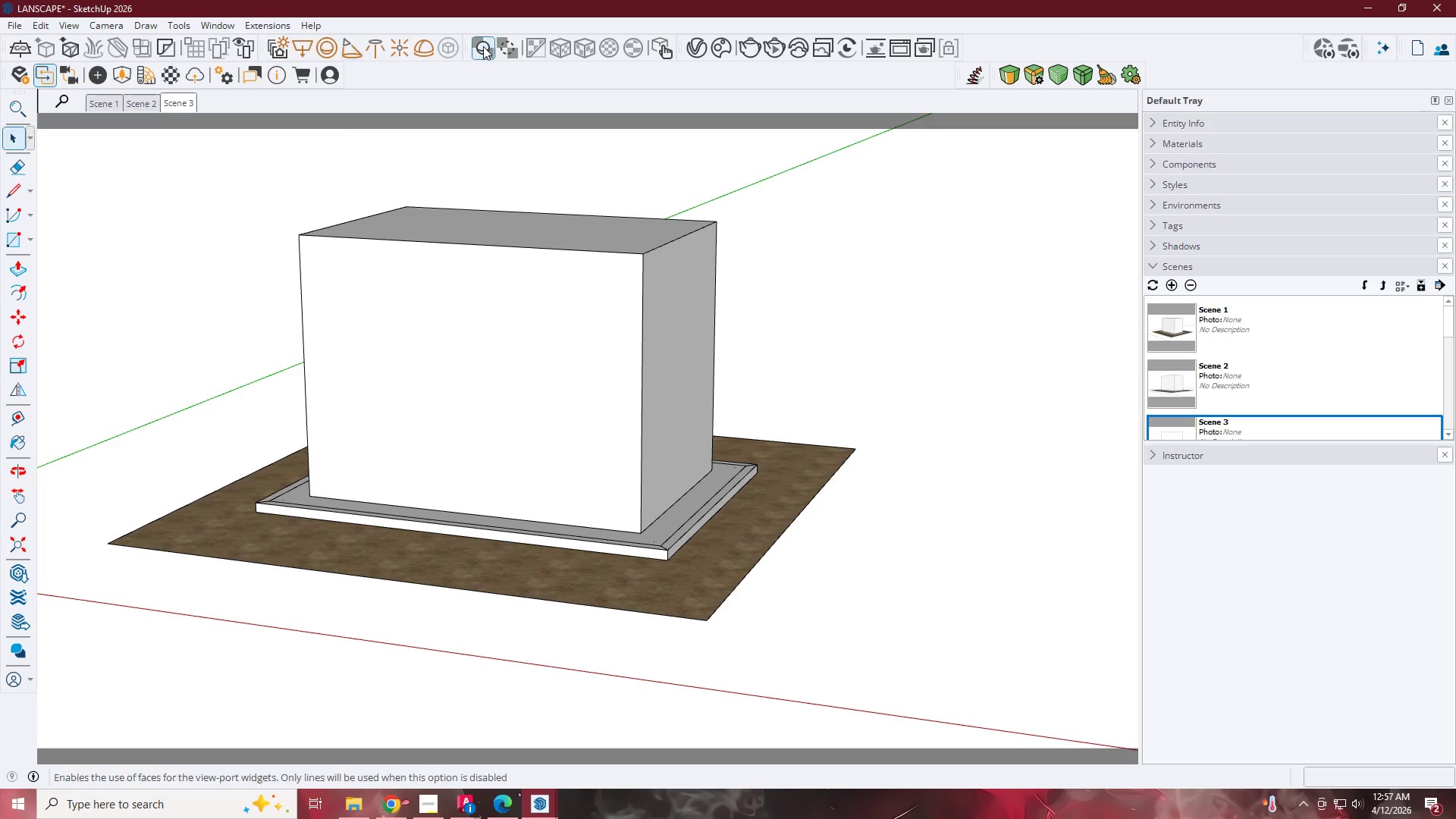 
left_click([706, 48])
 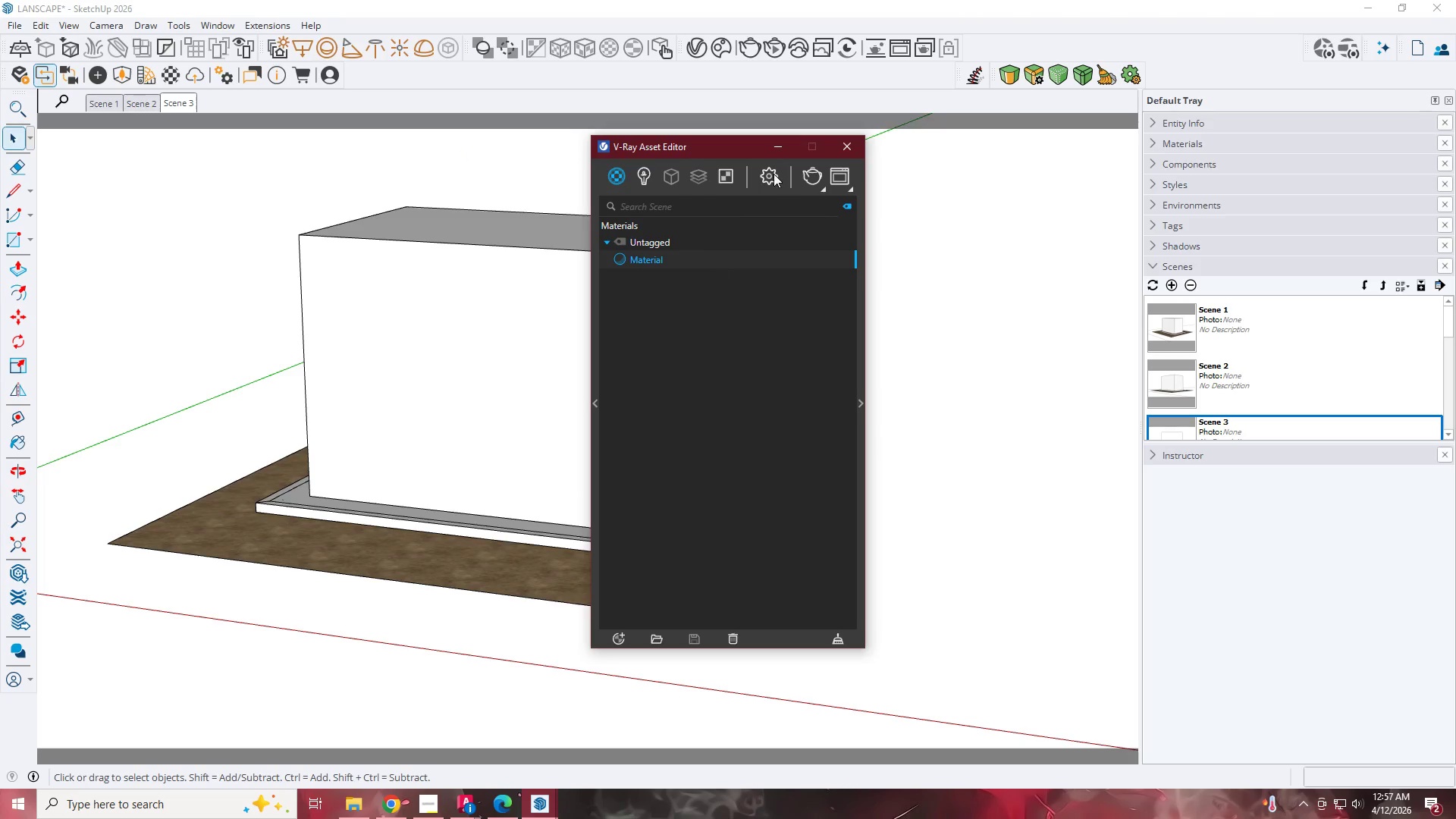 
left_click([786, 145])
 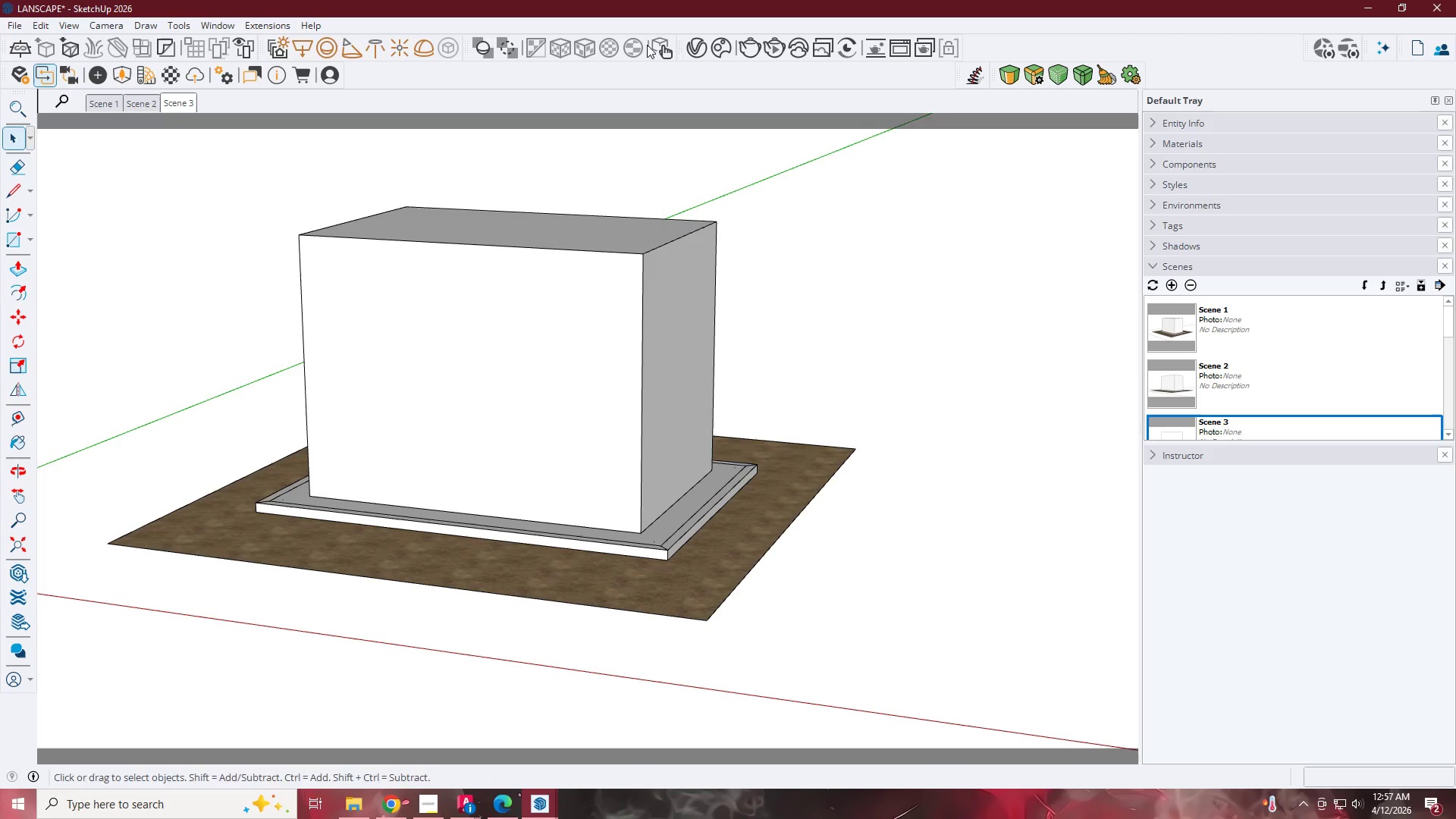 
left_click([714, 50])
 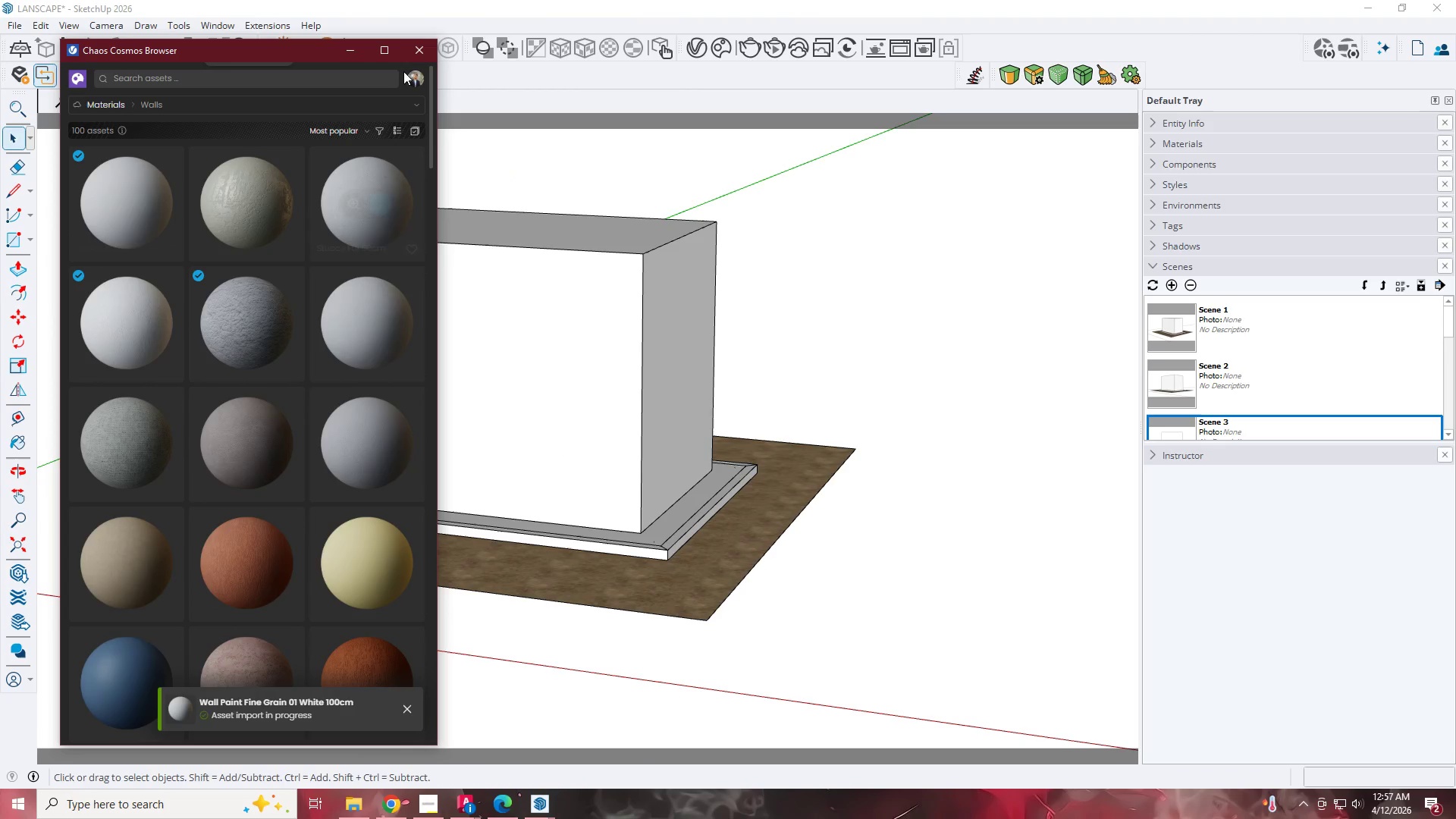 
left_click([340, 50])
 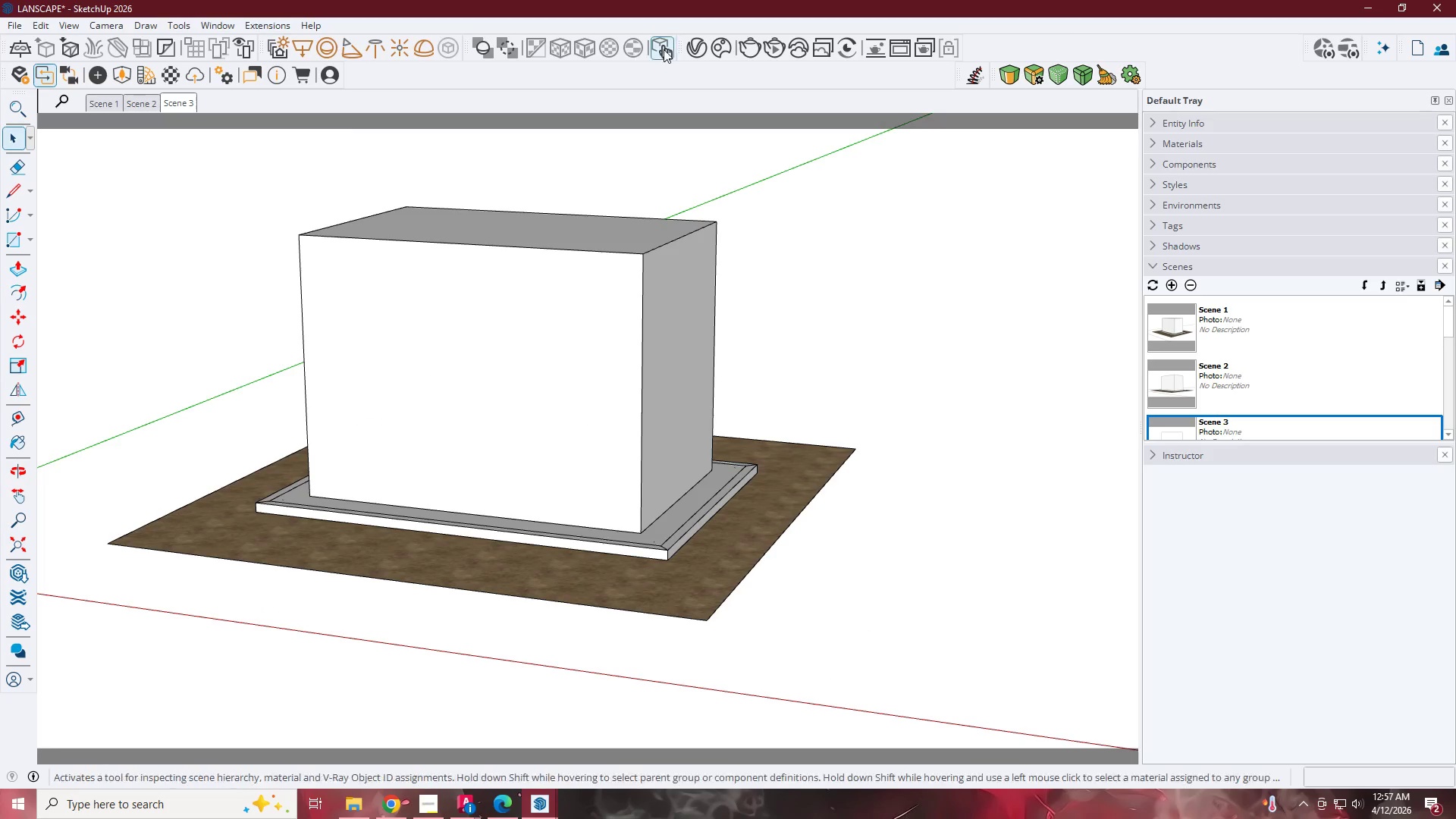 
left_click([701, 49])
 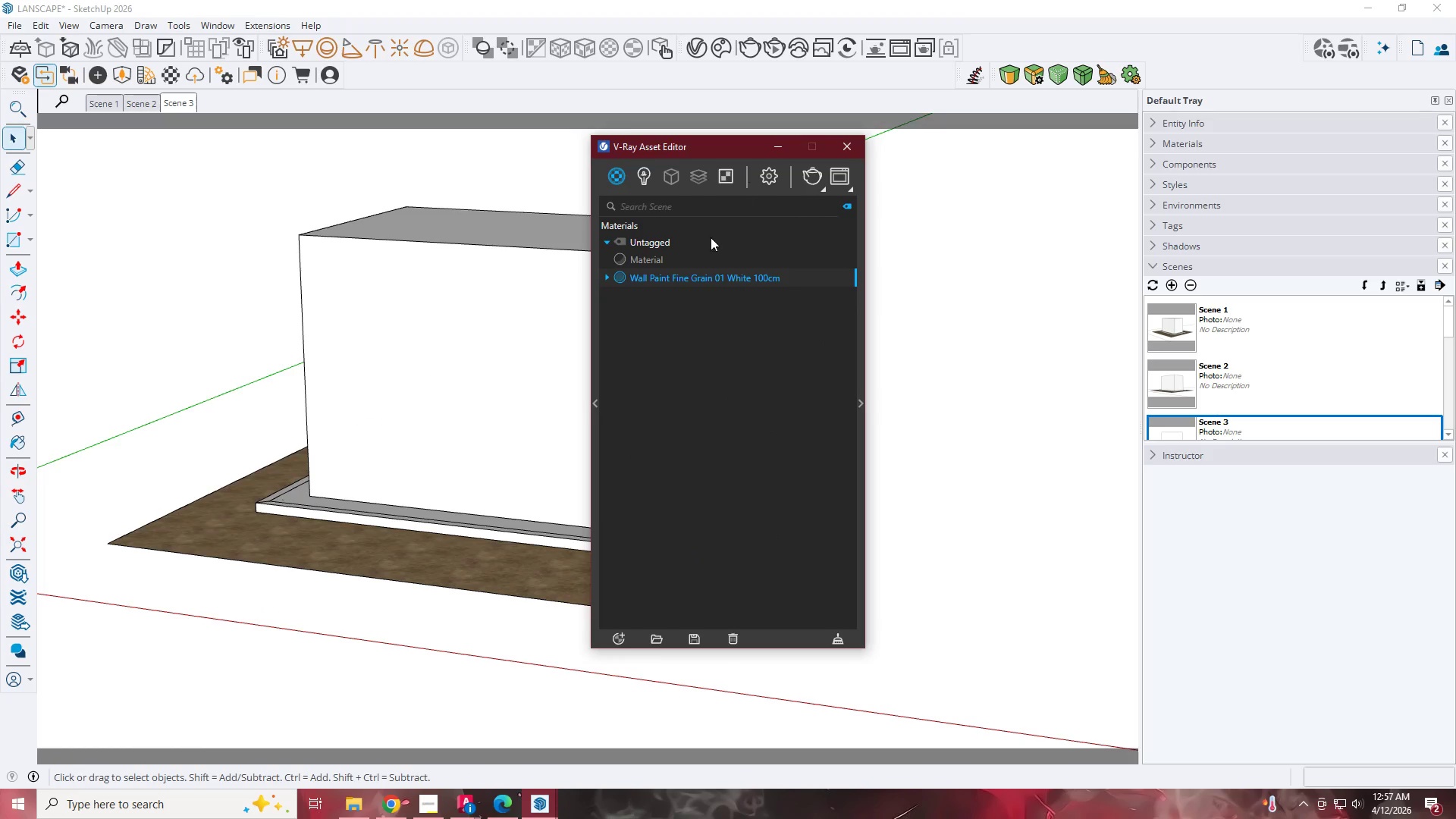 
left_click([686, 275])
 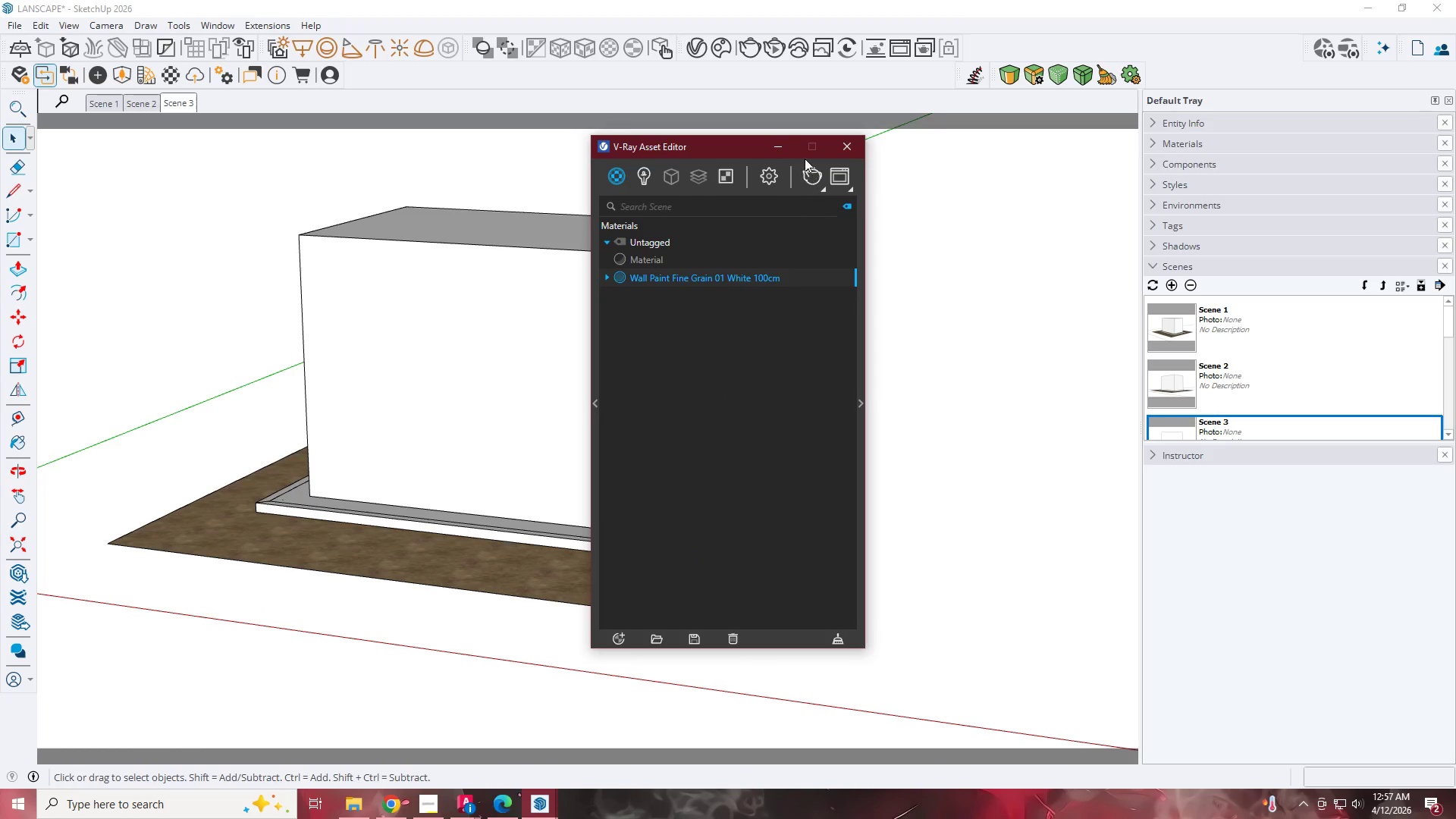 
left_click([785, 141])
 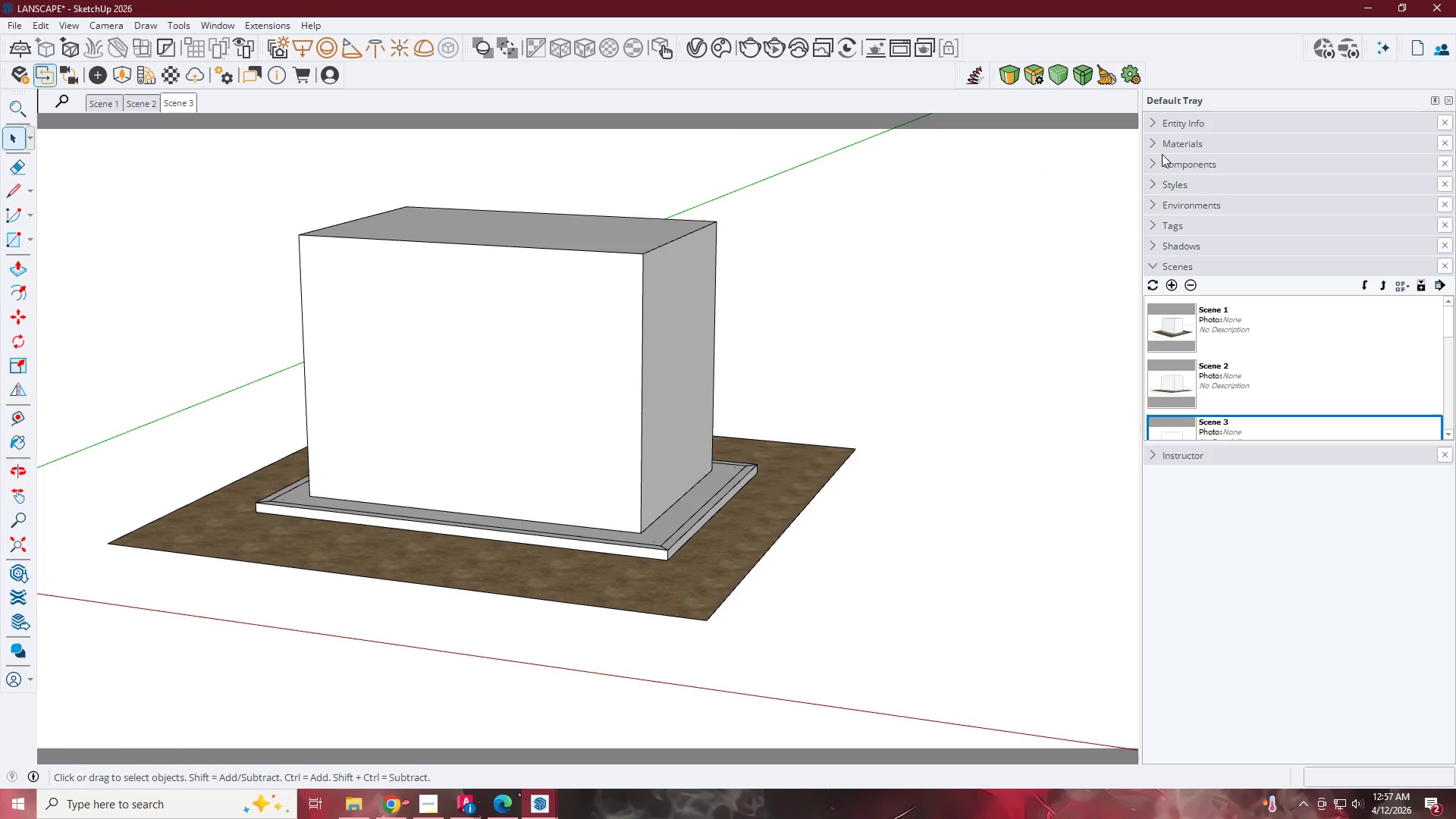 
left_click([1170, 146])
 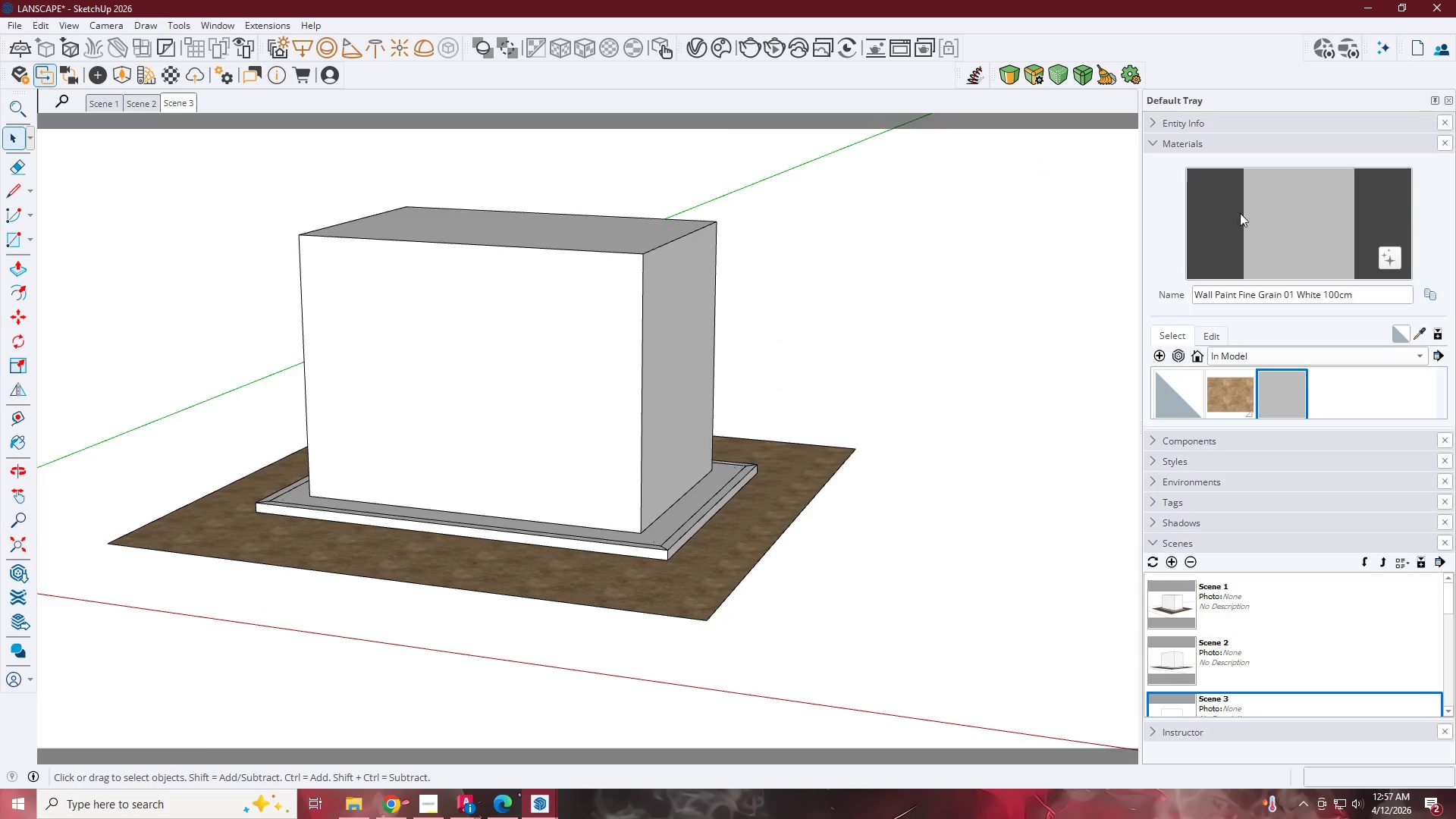 
left_click([1268, 214])
 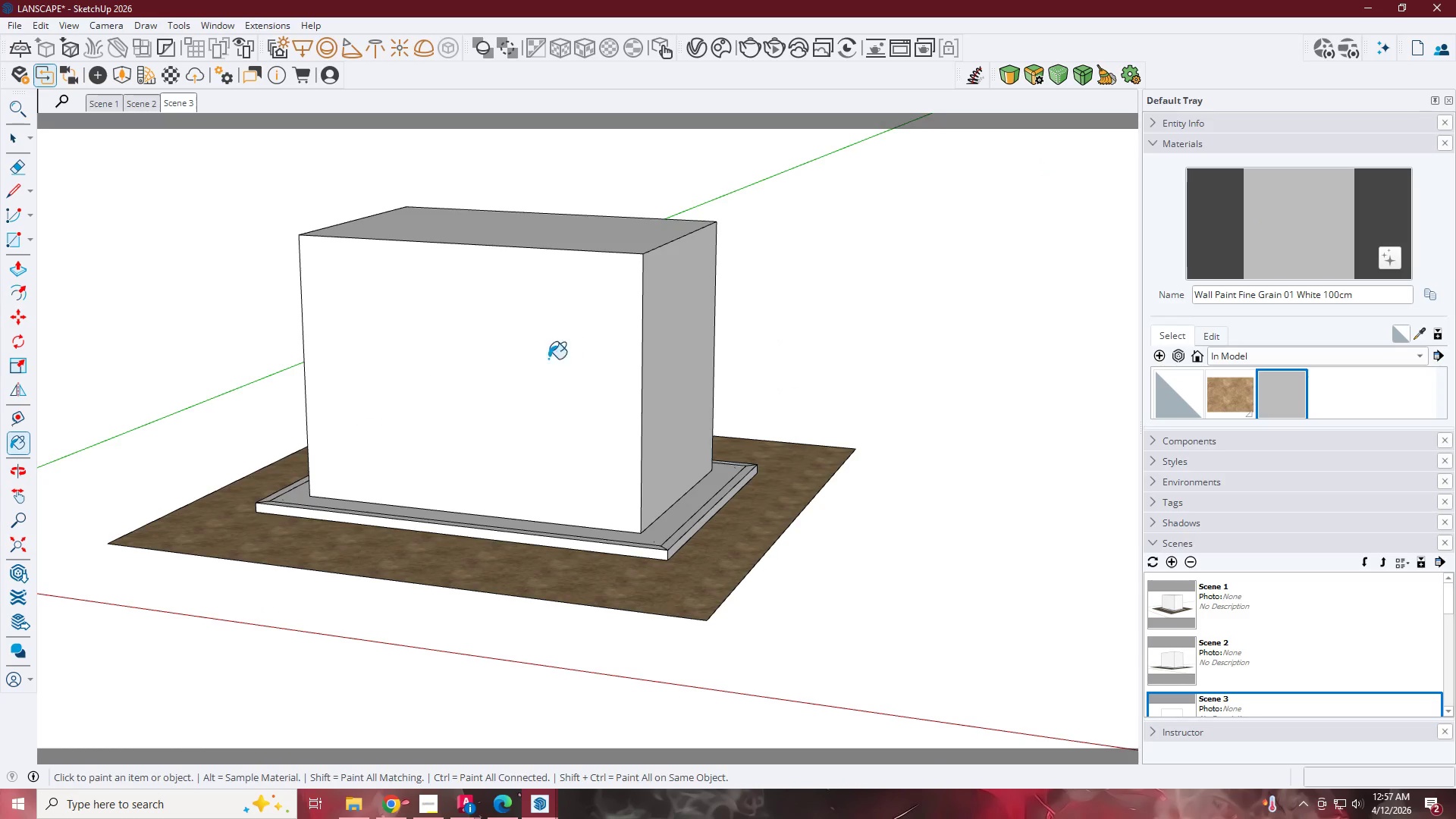 
key(Space)
 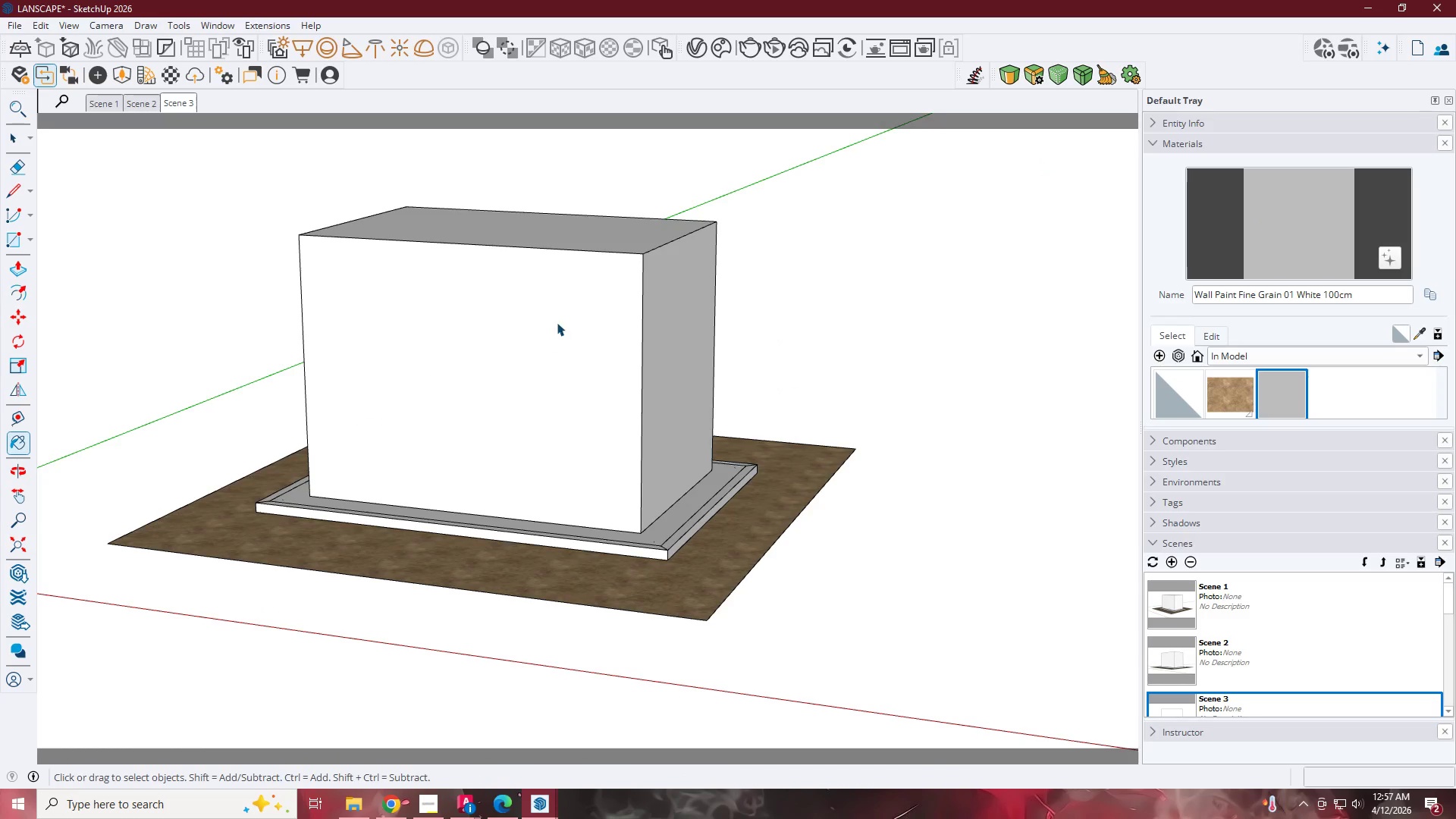 
key(Escape)
 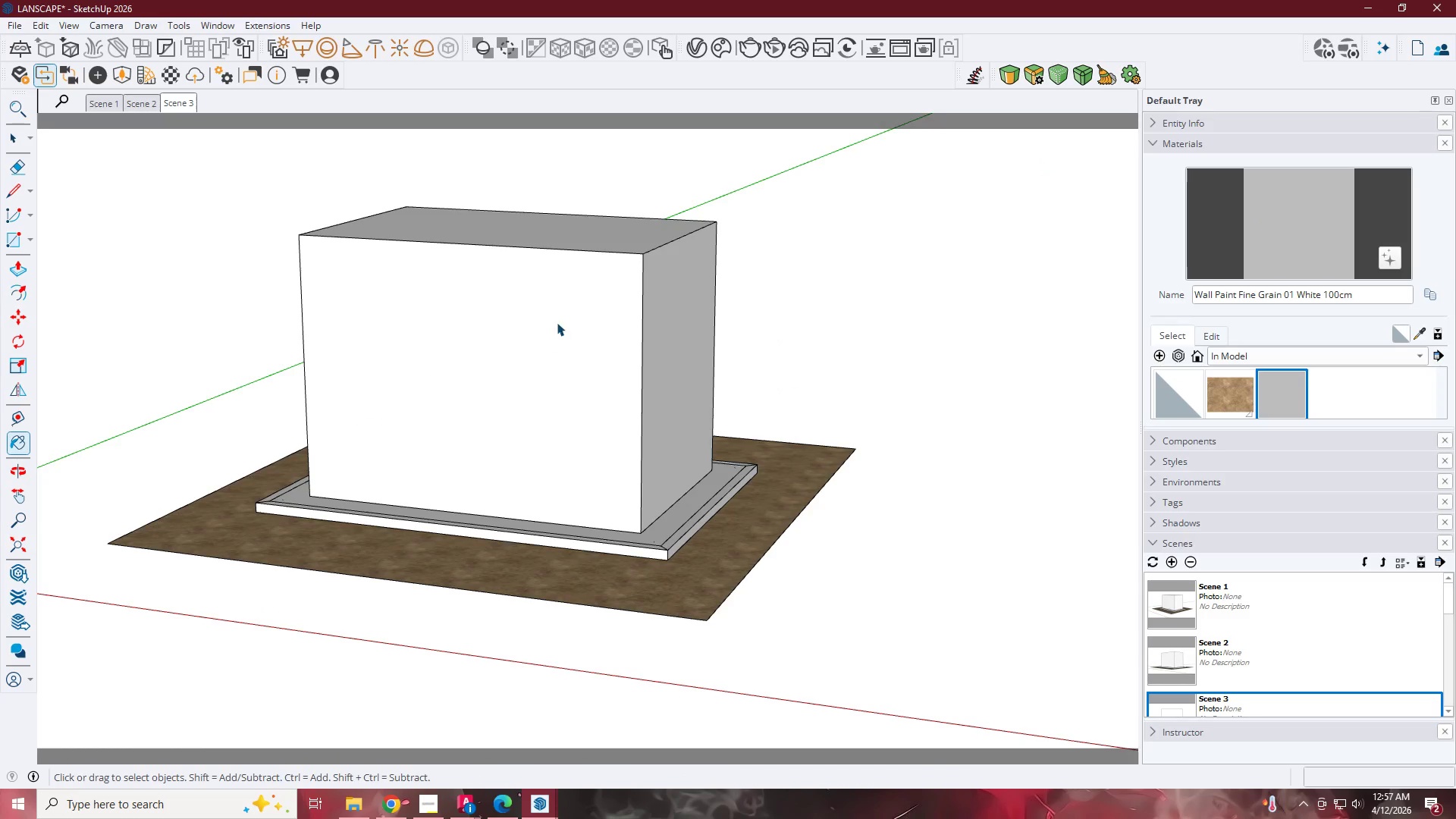 
left_click([557, 322])
 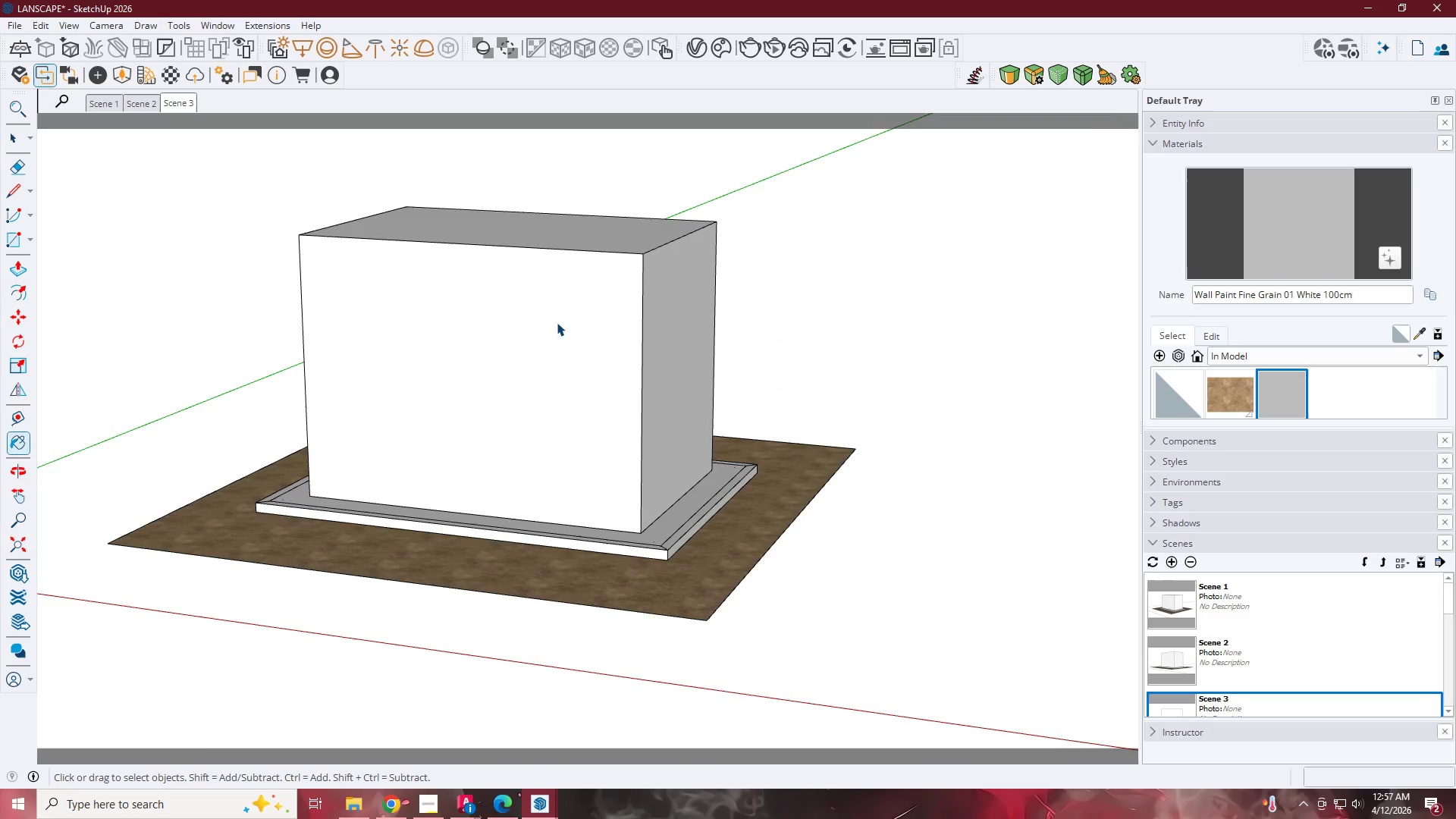 
double_click([557, 322])
 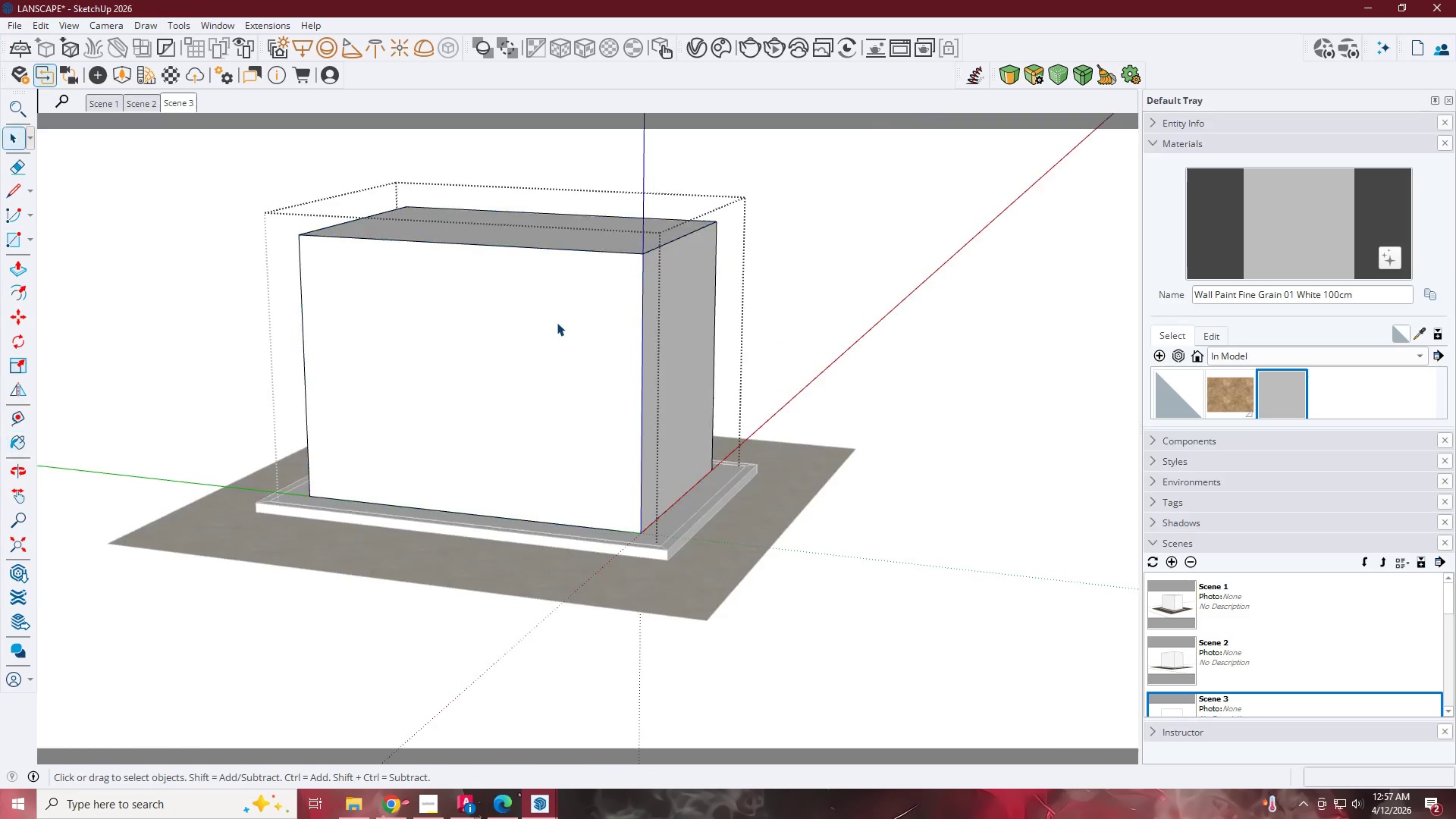 
triple_click([557, 322])
 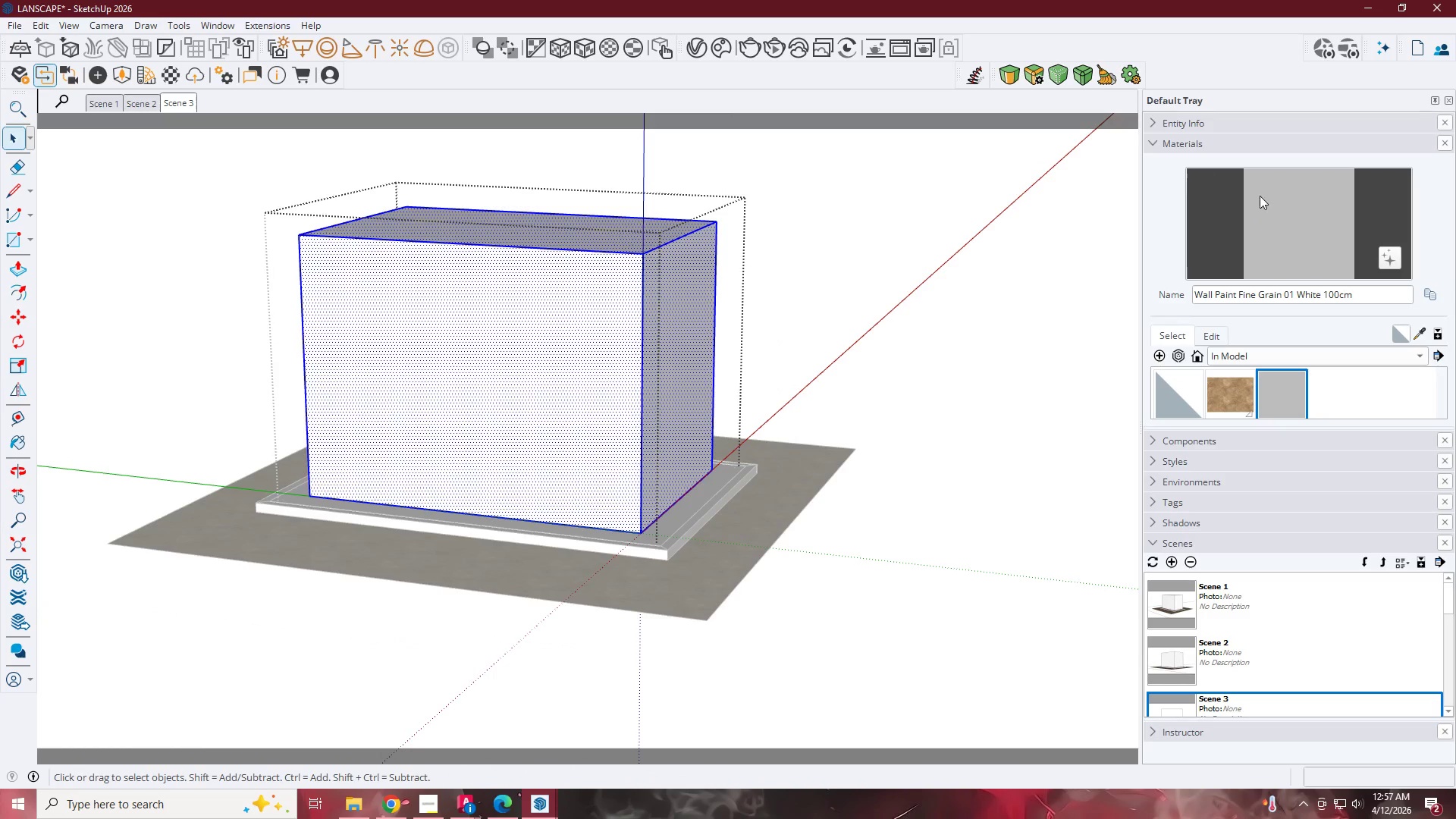 
left_click_drag(start_coordinate=[1279, 197], to_coordinate=[1265, 204])
 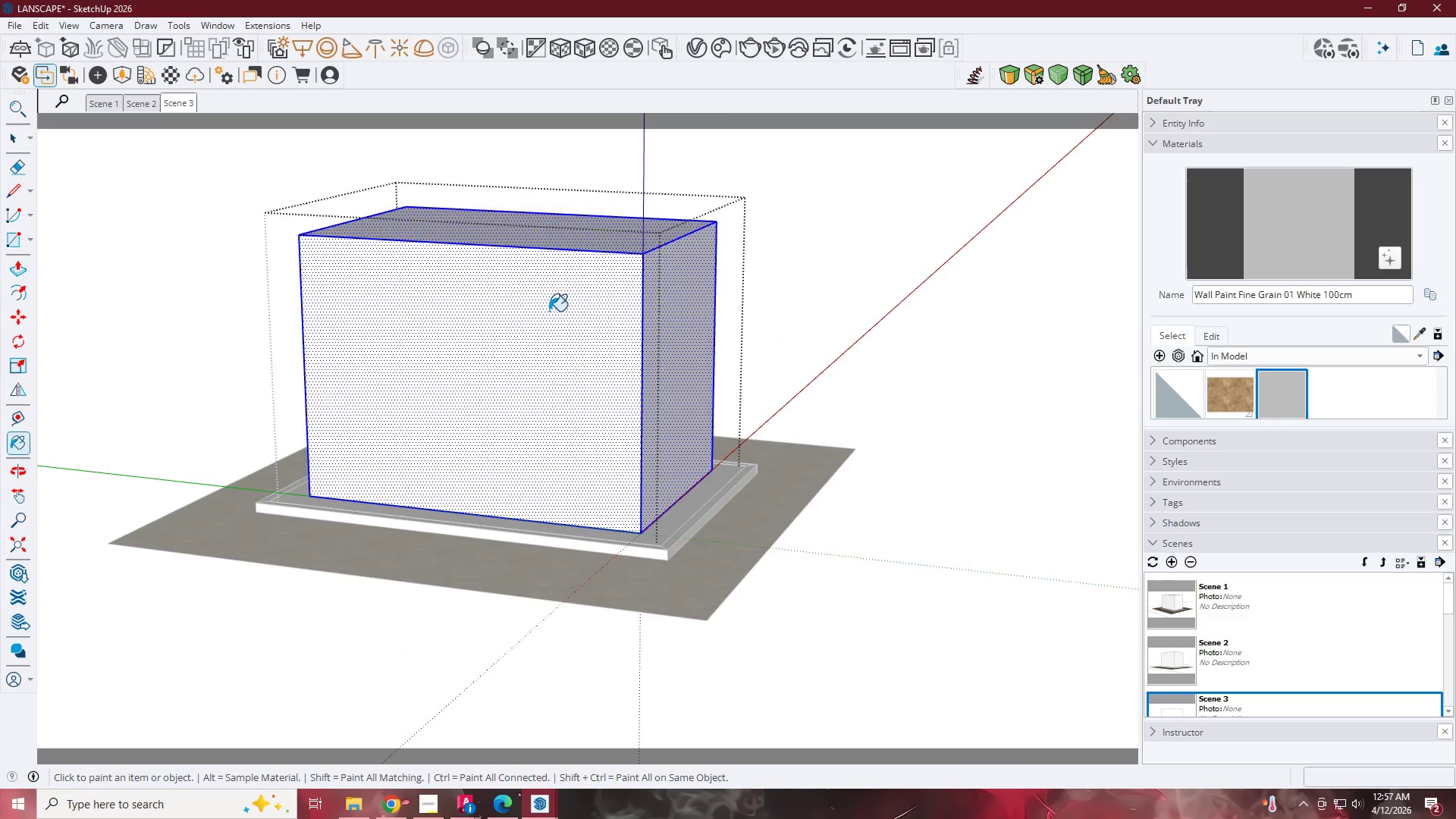 
double_click([549, 311])
 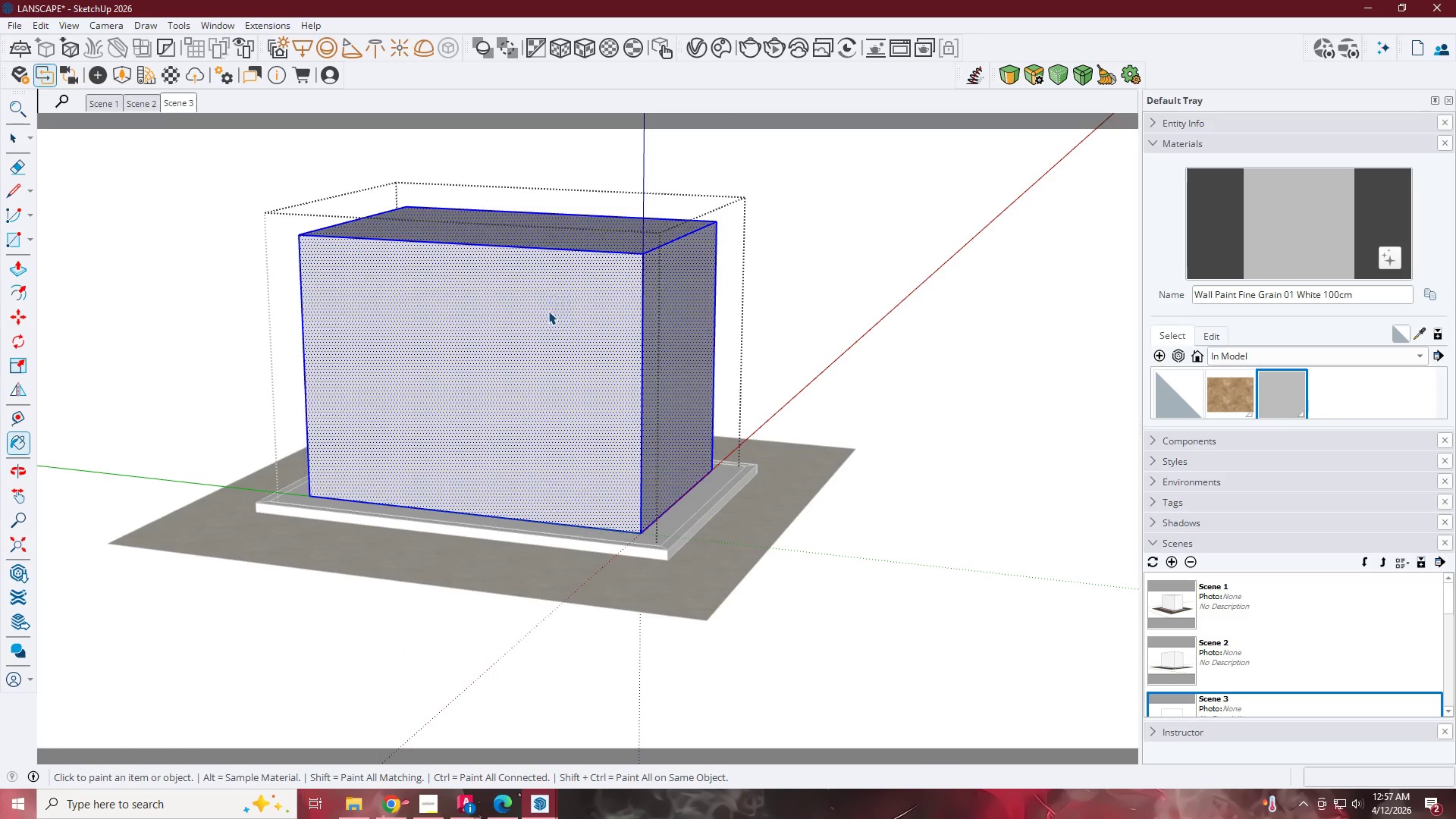 
key(Space)
 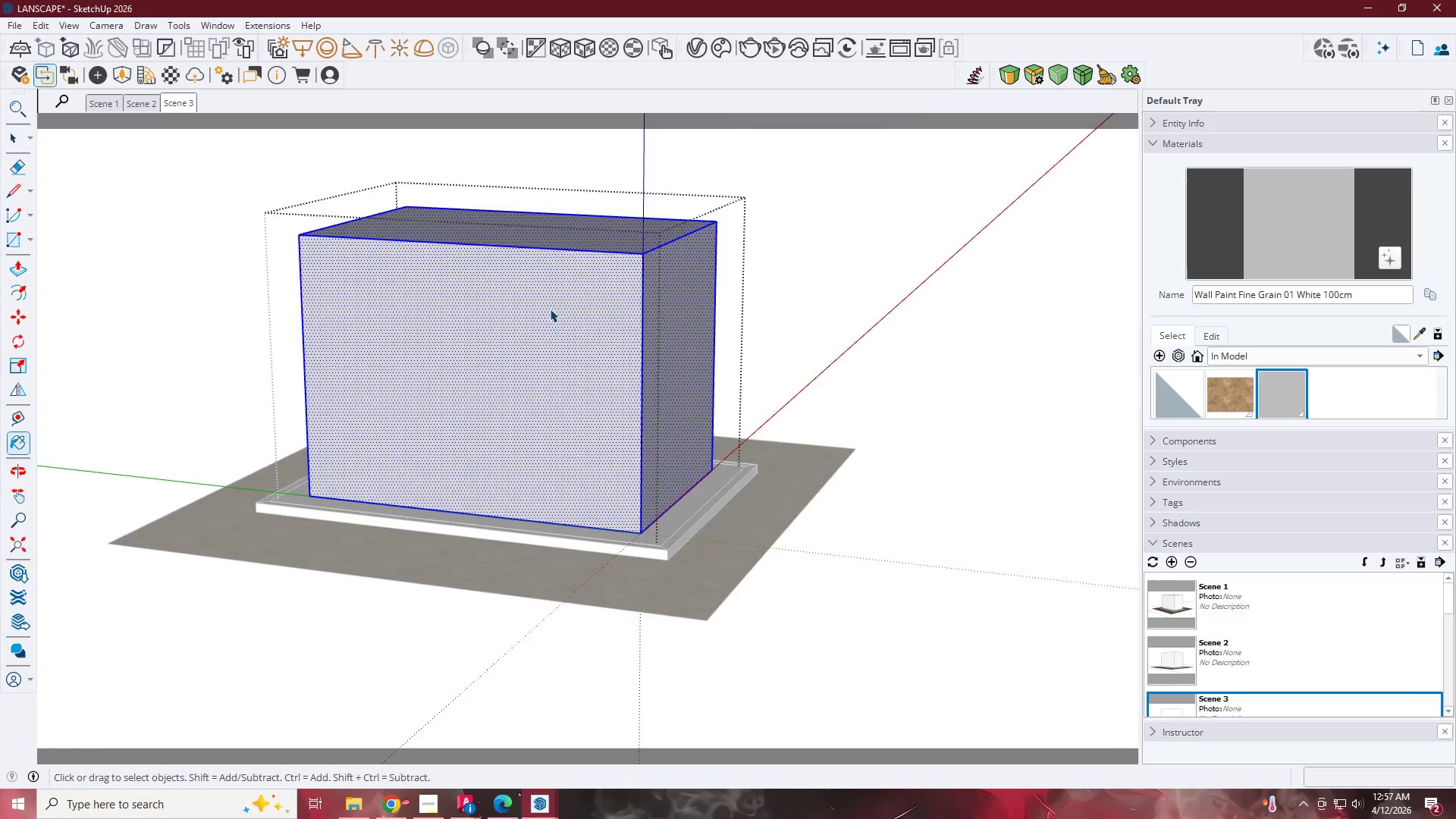 
key(Escape)
 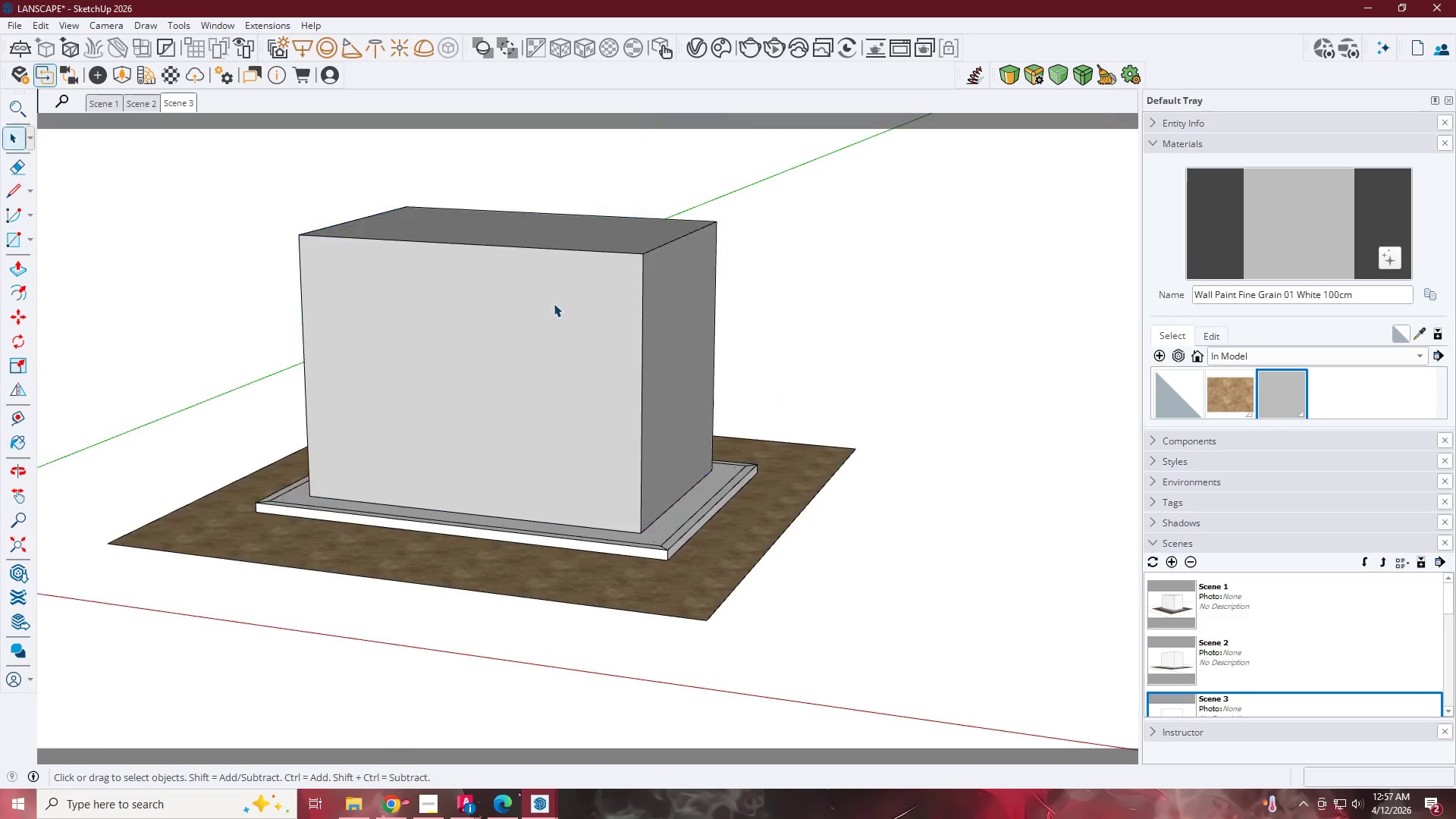 
key(Escape)
 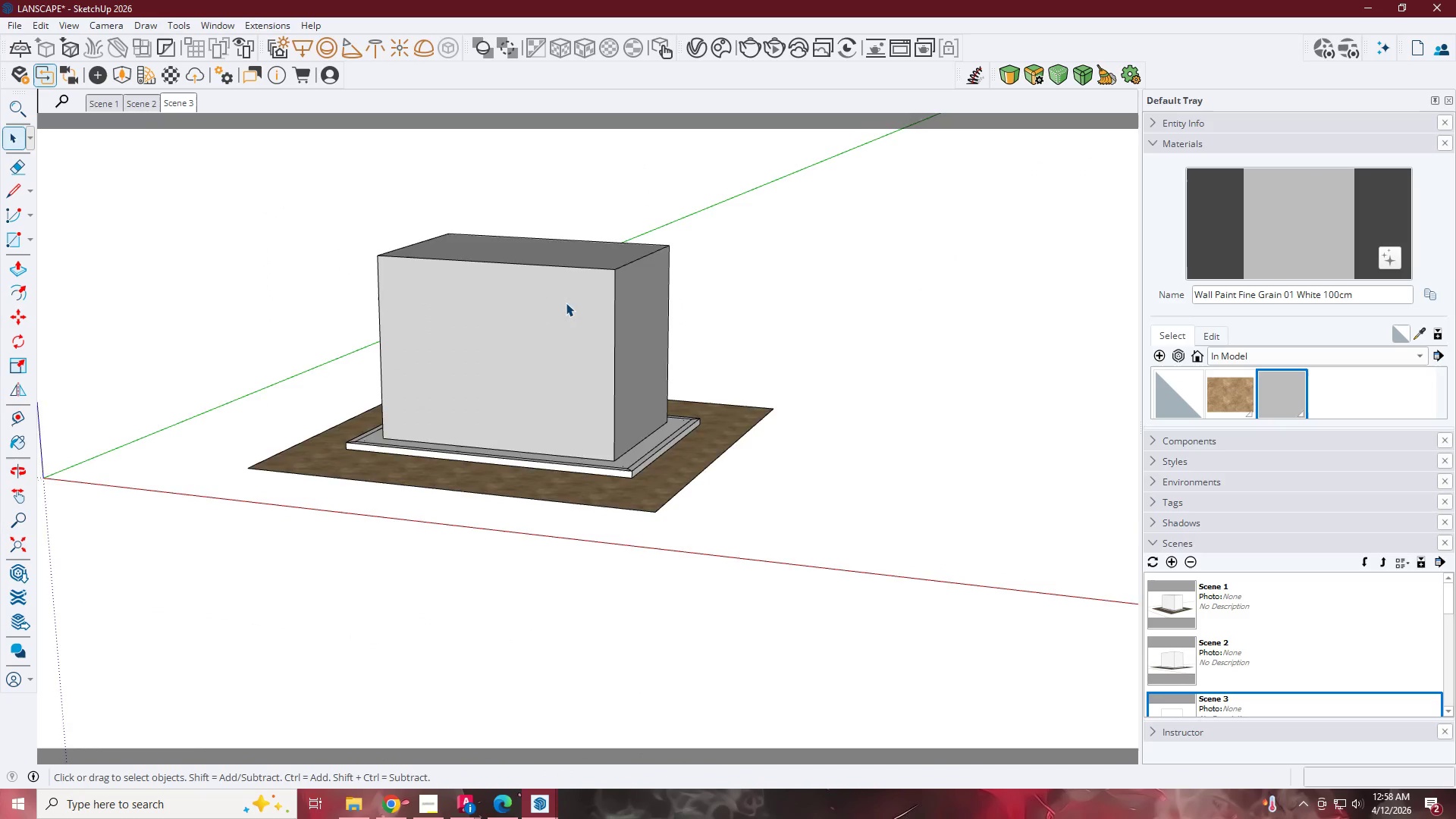 
key(Escape)
 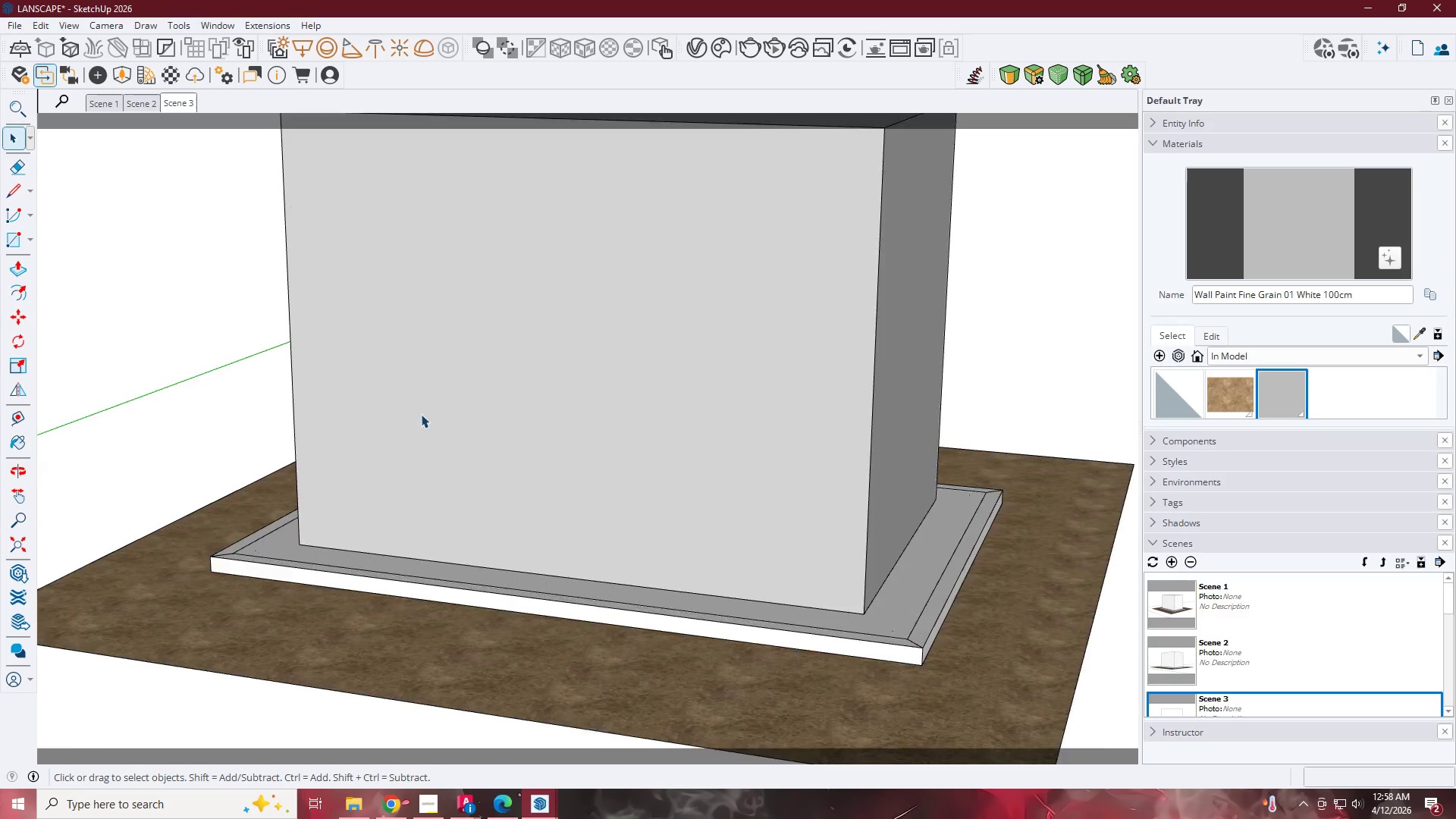 
scroll: coordinate [446, 391], scroll_direction: up, amount: 4.0
 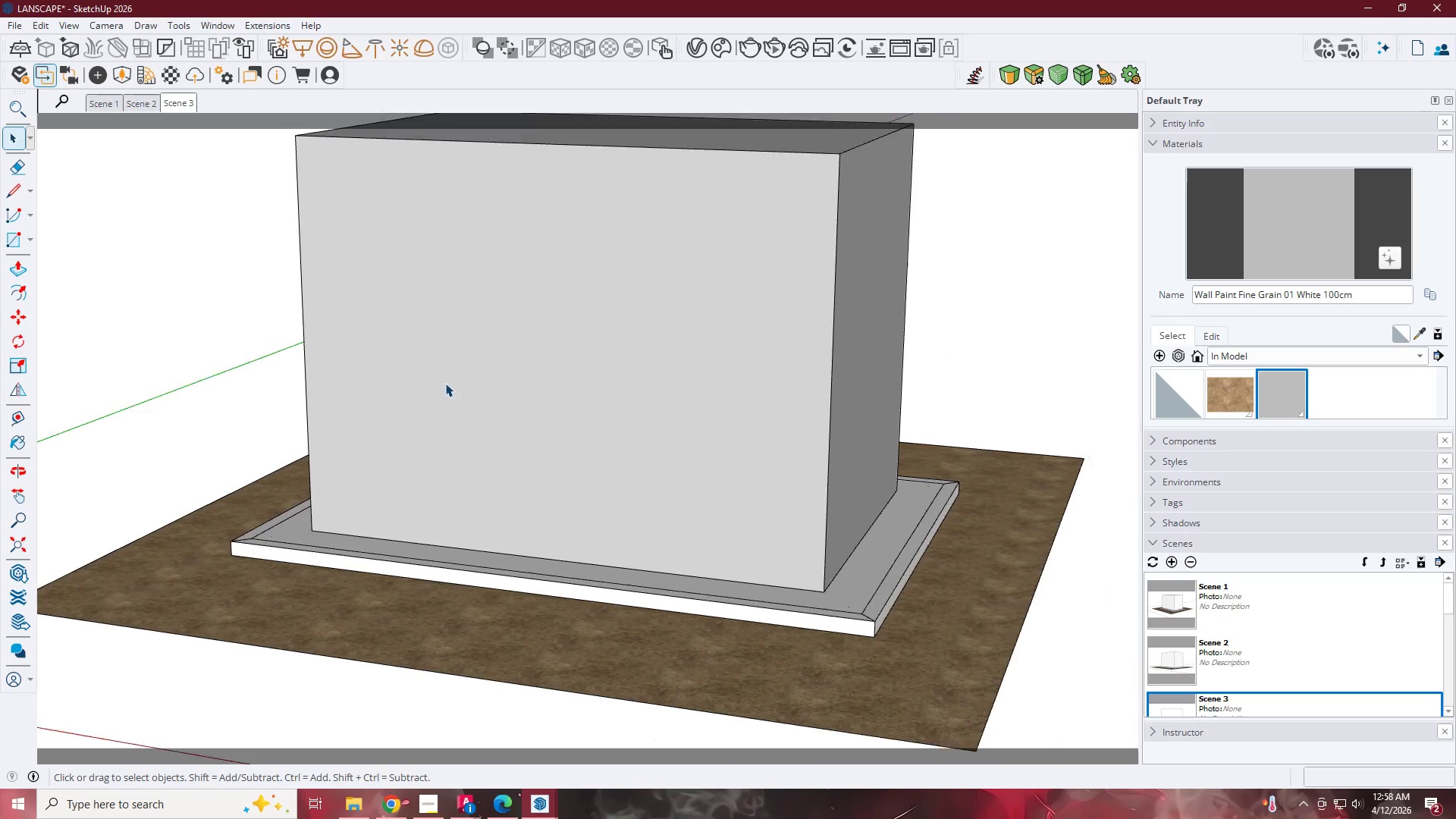 
scroll: coordinate [451, 327], scroll_direction: down, amount: 3.0
 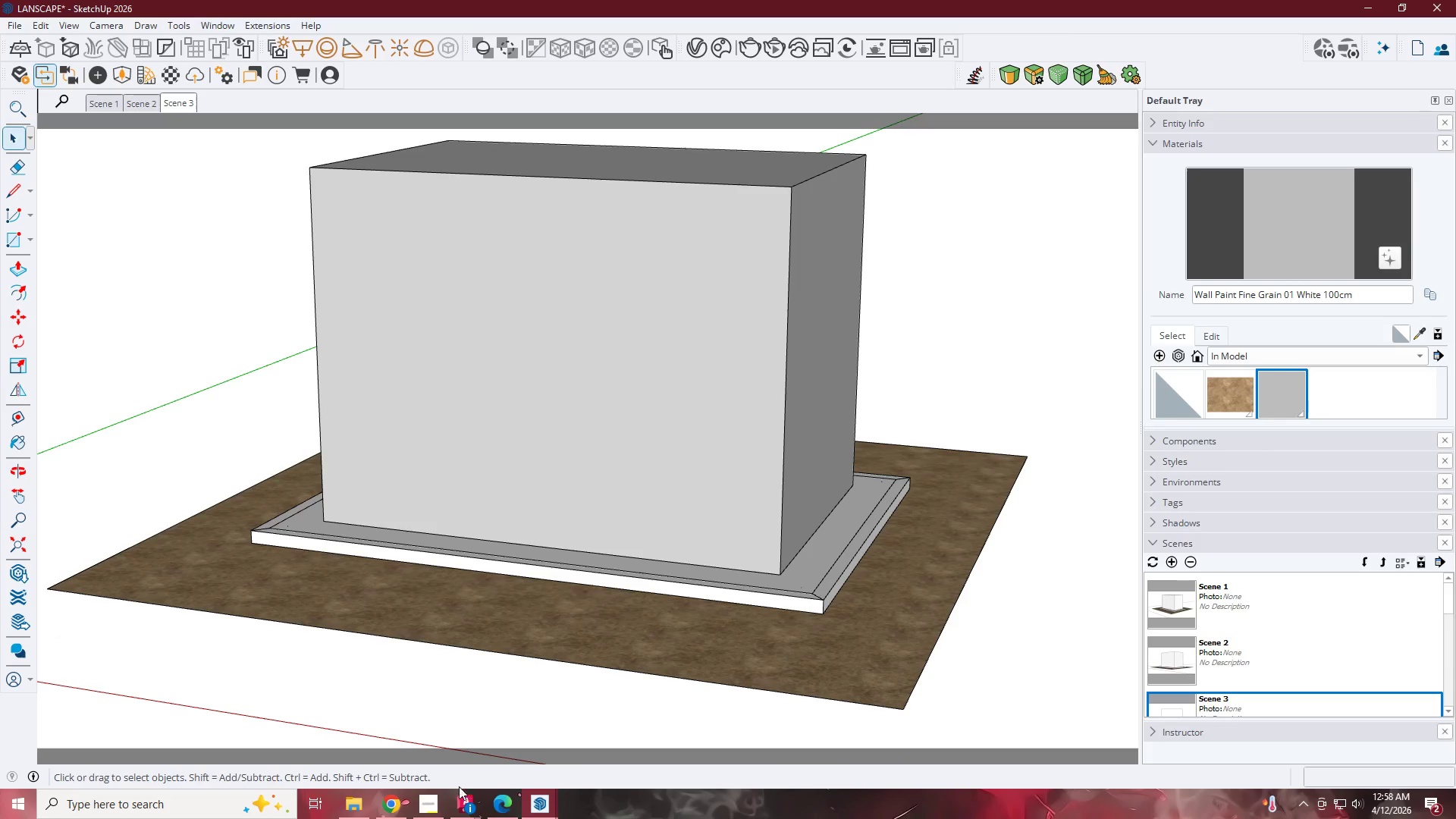 
left_click([401, 797])
 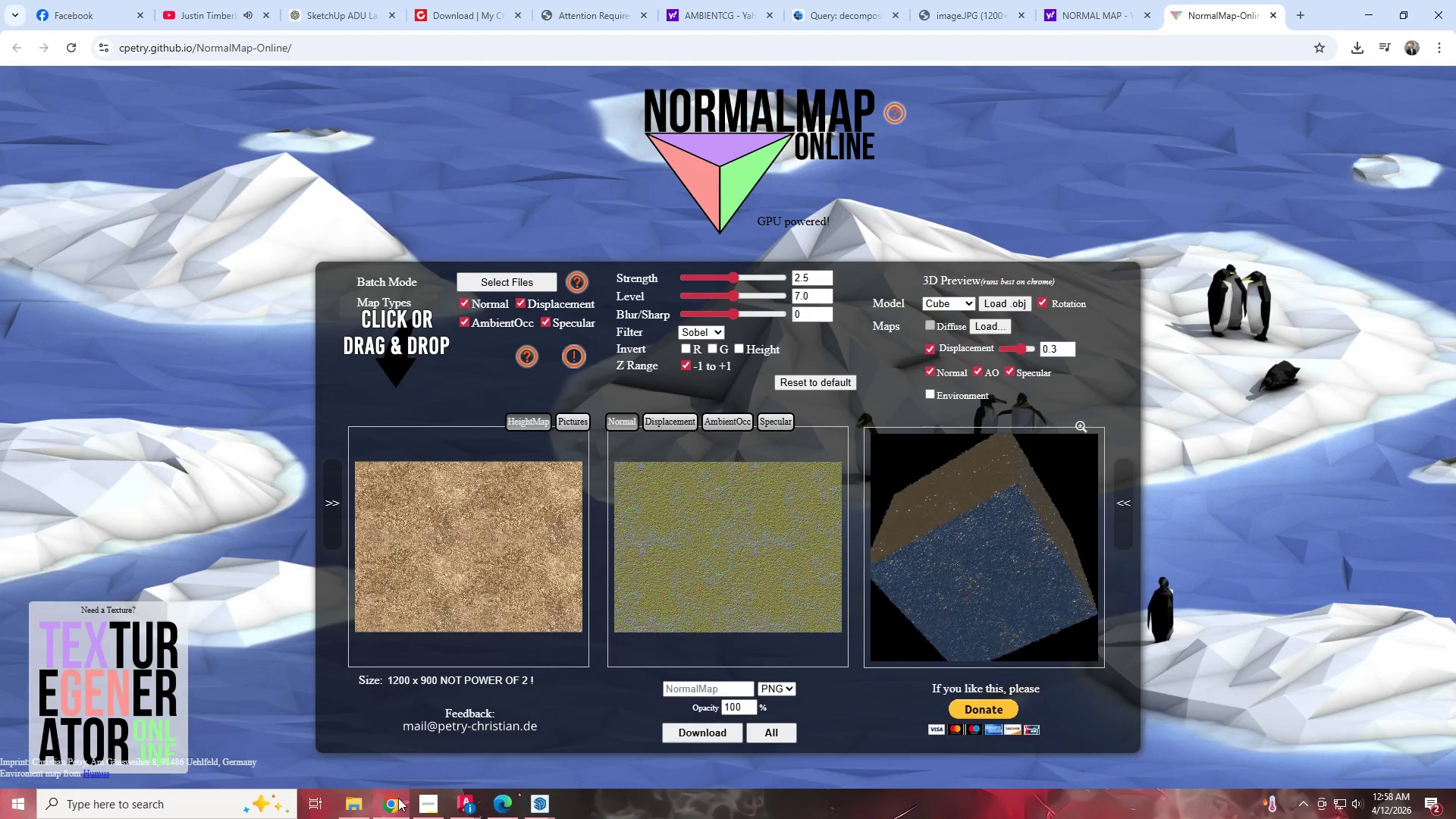 
left_click([394, 802])
 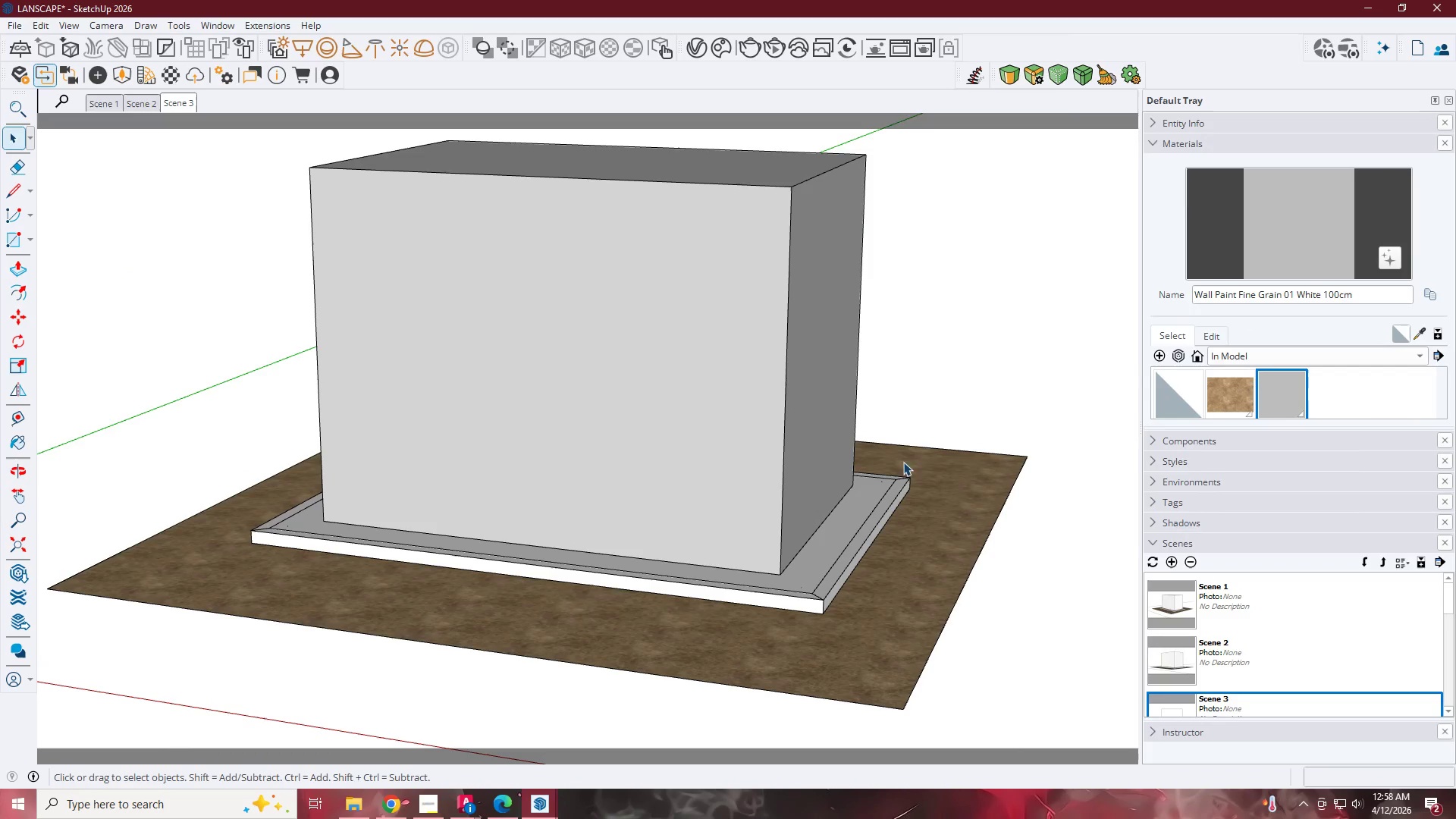 
left_click([672, 663])
 